 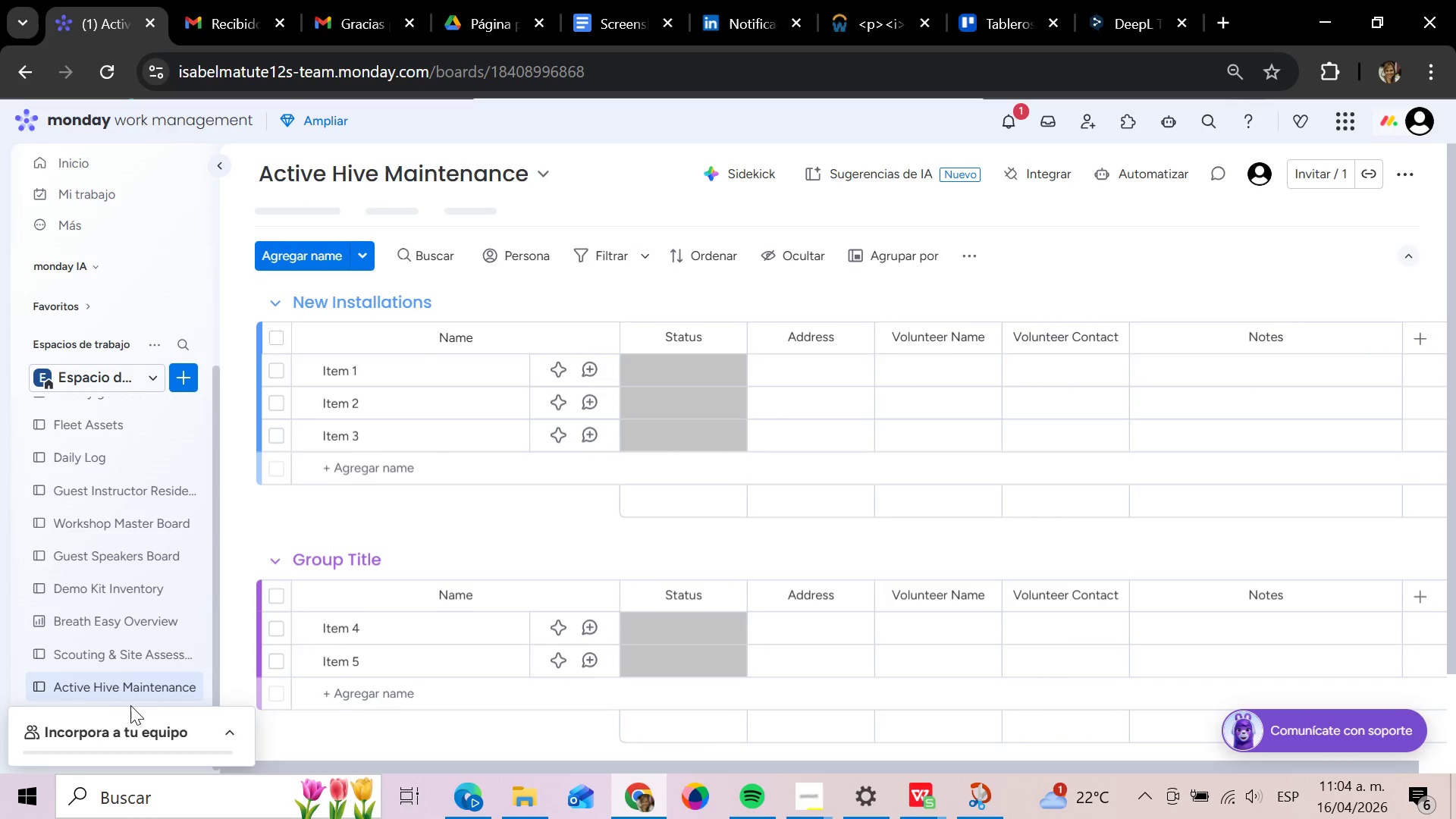 
left_click([1146, 174])
 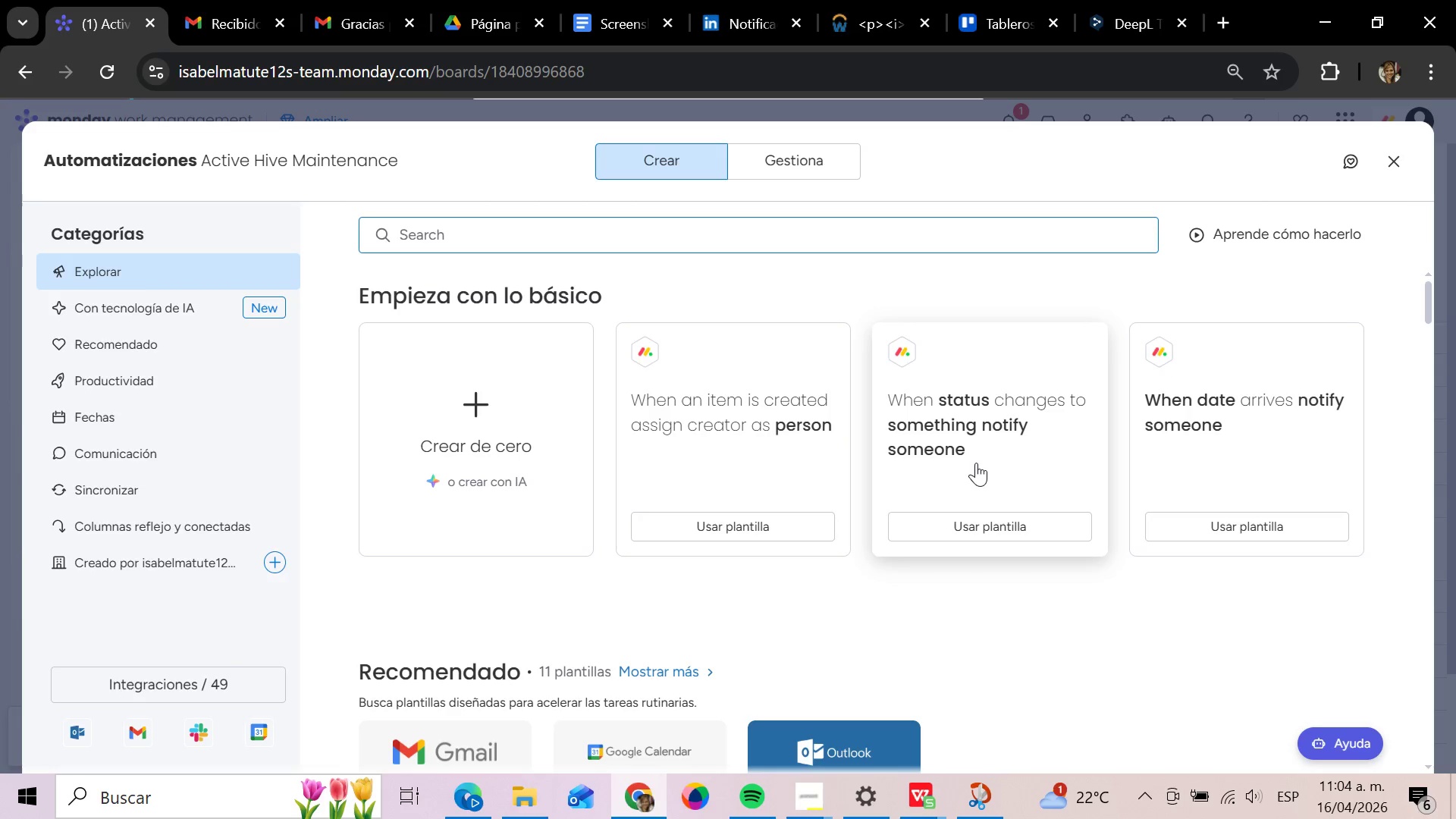 
wait(37.78)
 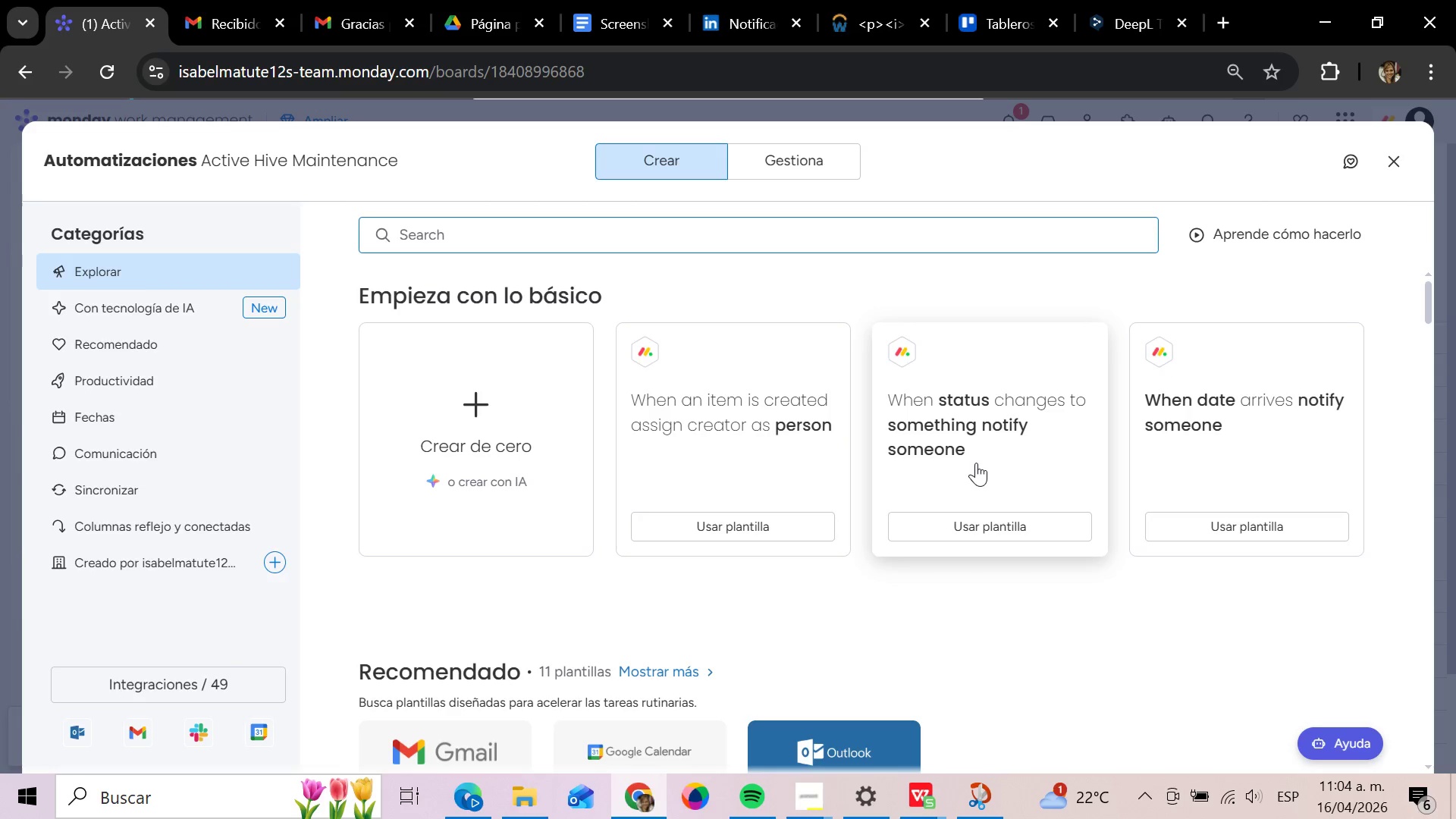 
left_click([488, 411])
 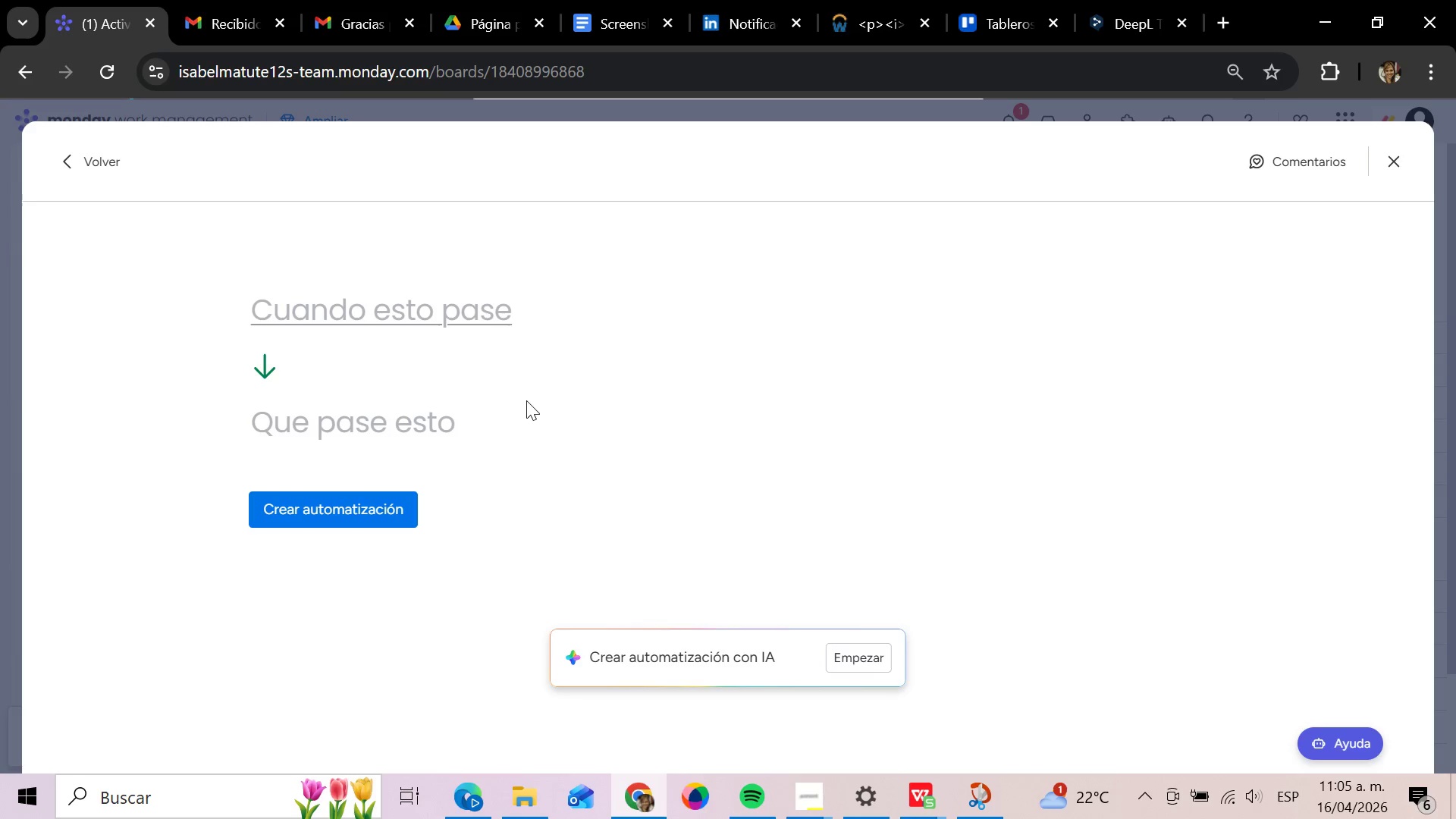 
wait(5.92)
 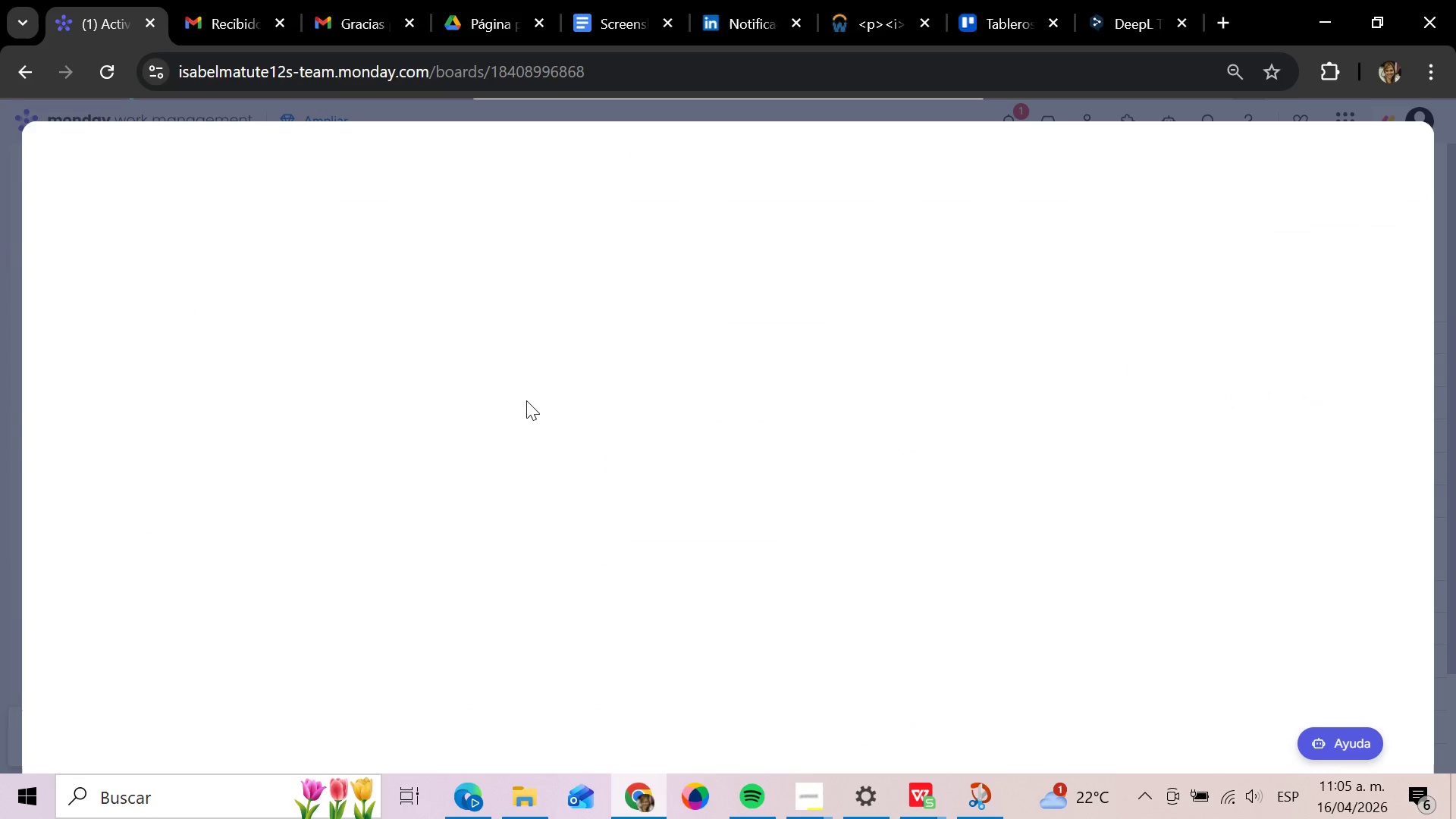 
left_click([303, 304])
 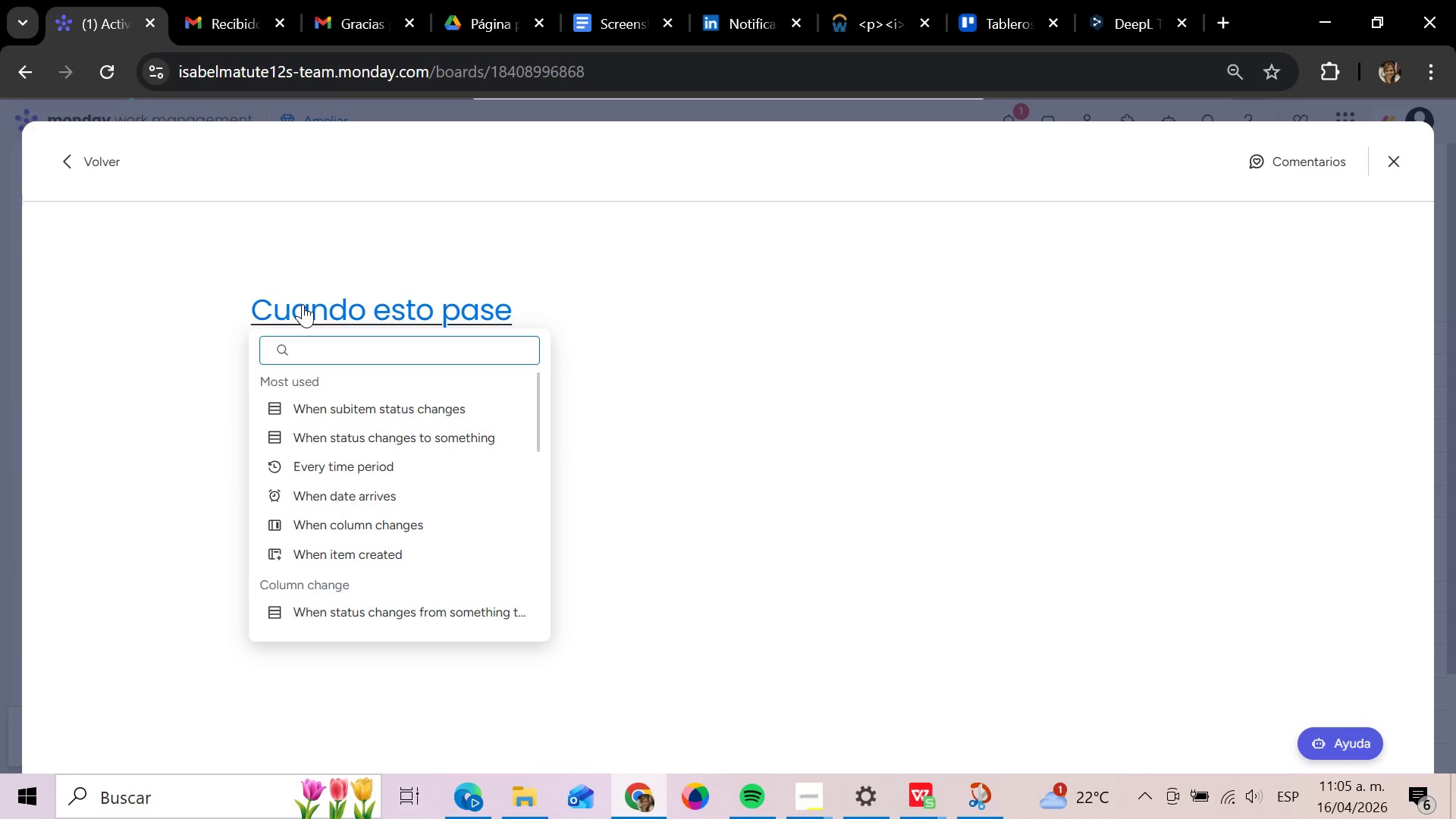 
type(when sta)
 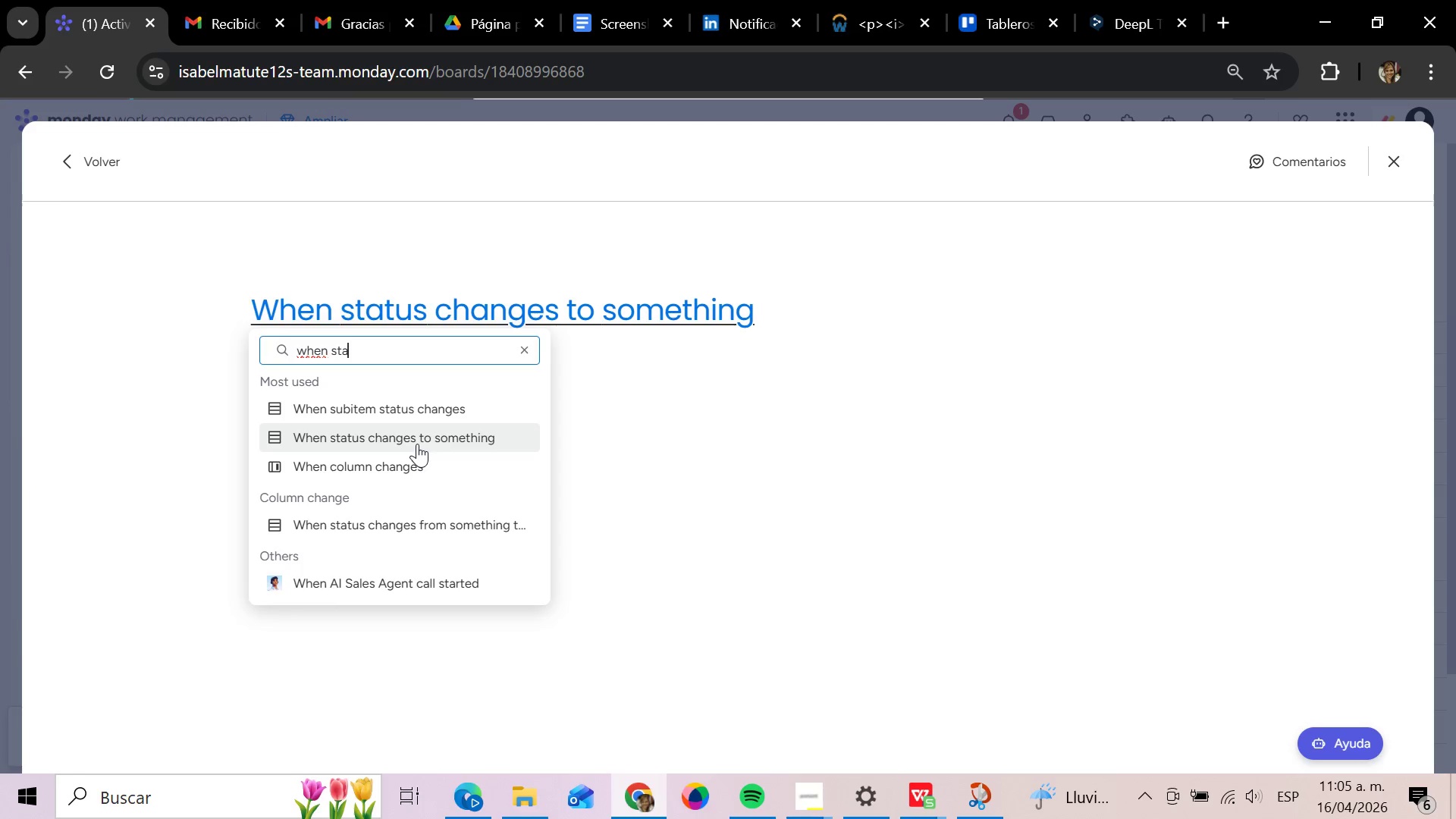 
wait(6.03)
 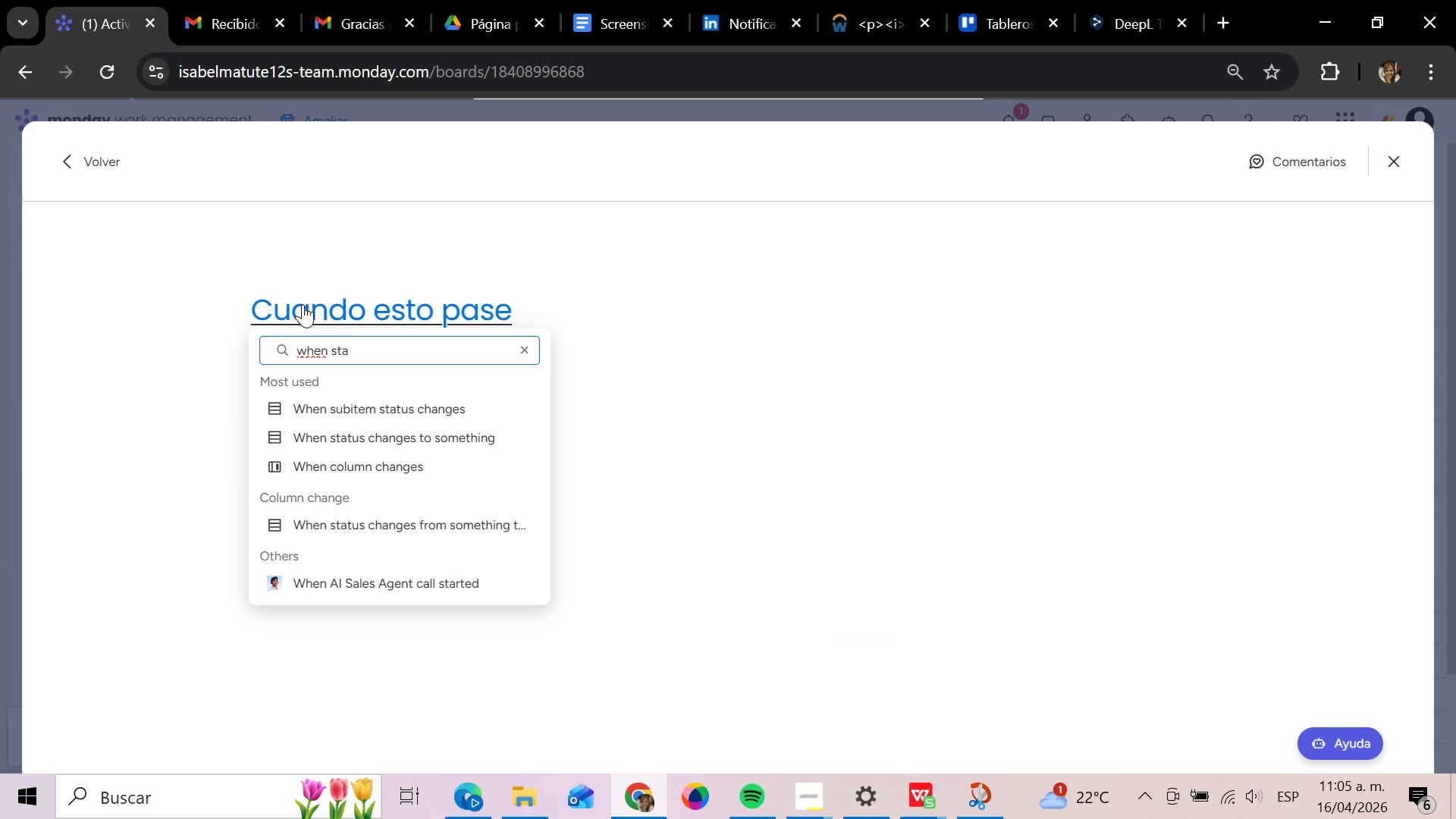 
left_click([417, 444])
 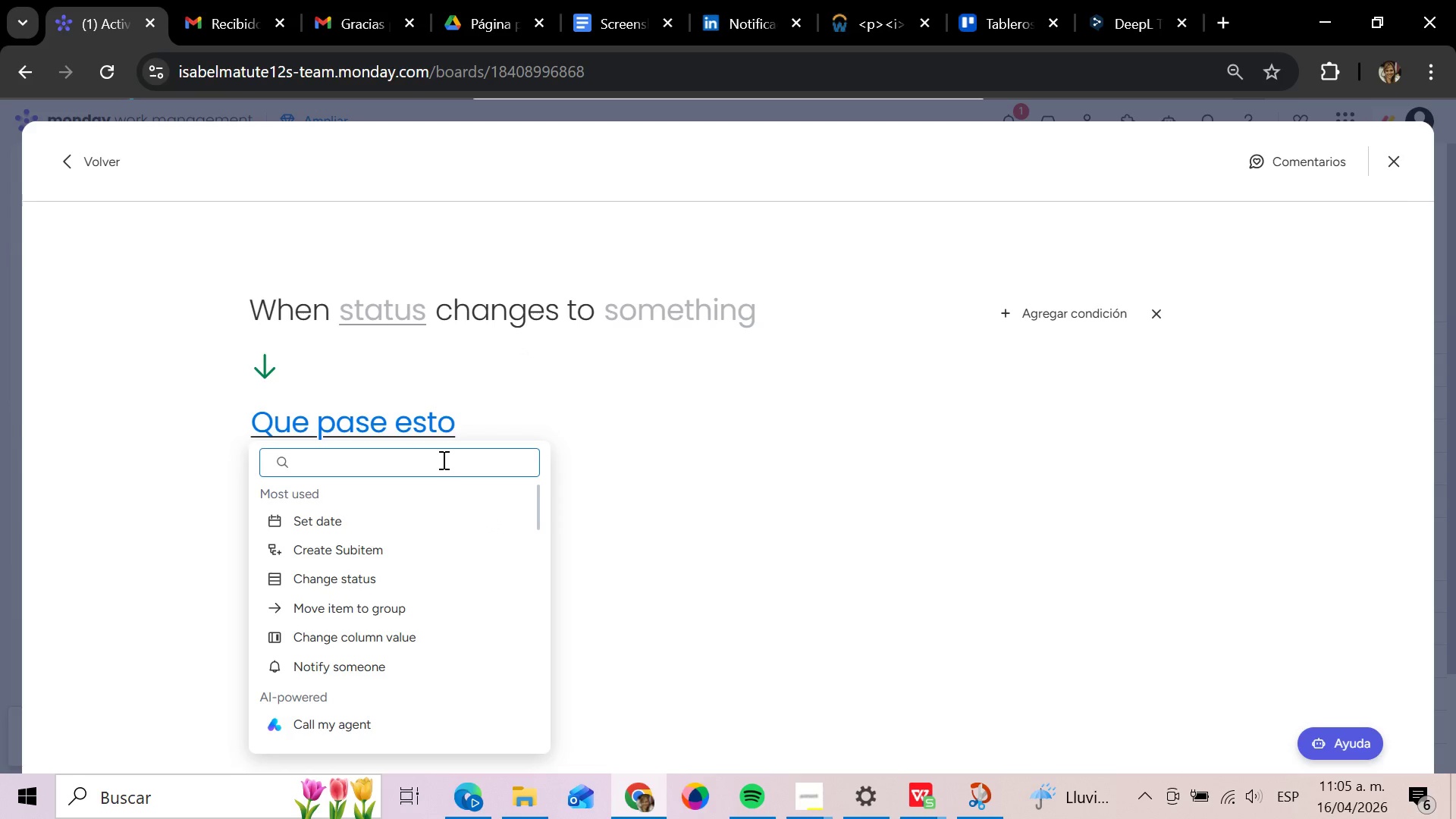 
type(create u)
key(Backspace)
type(item)
 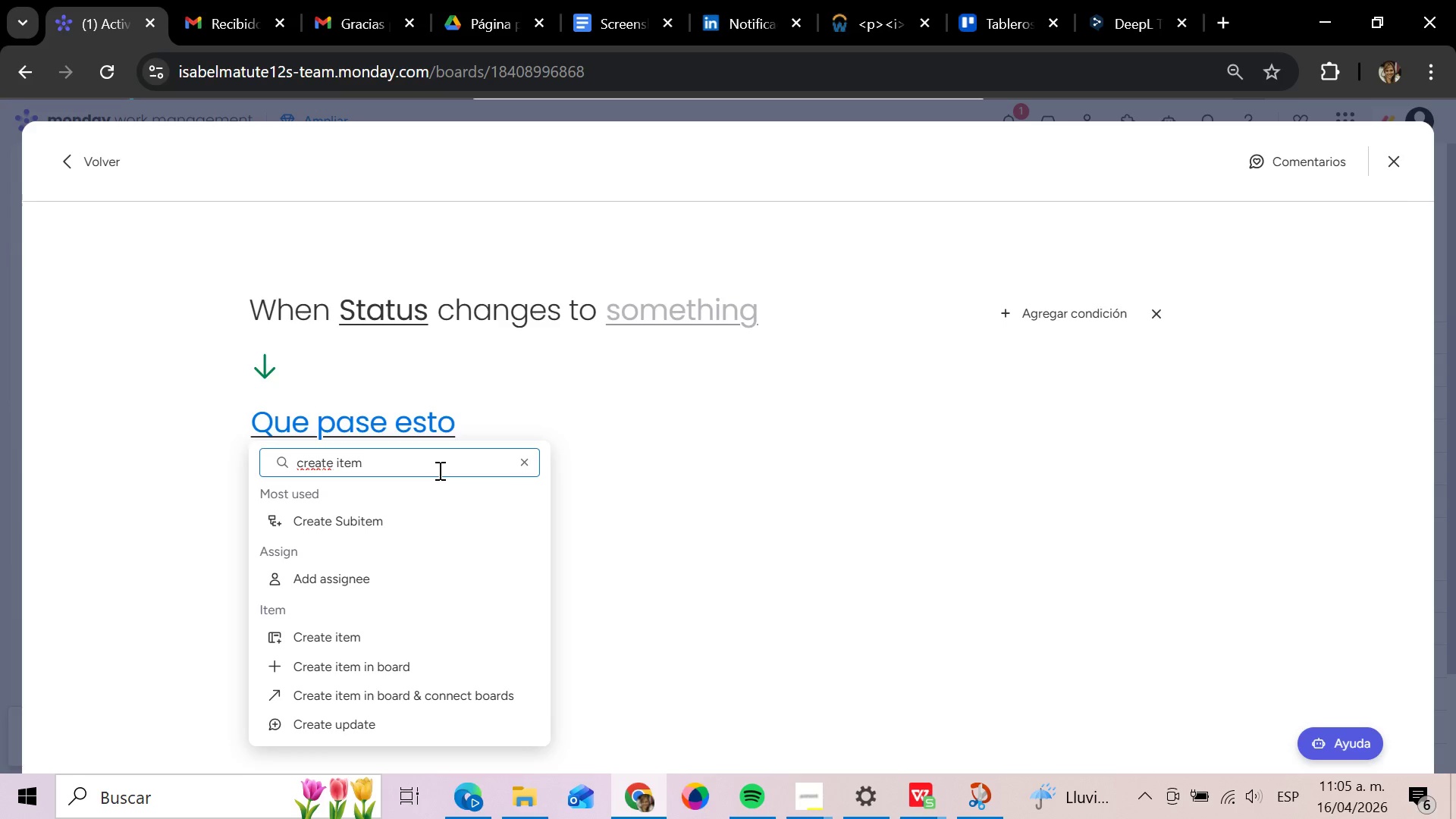 
wait(5.25)
 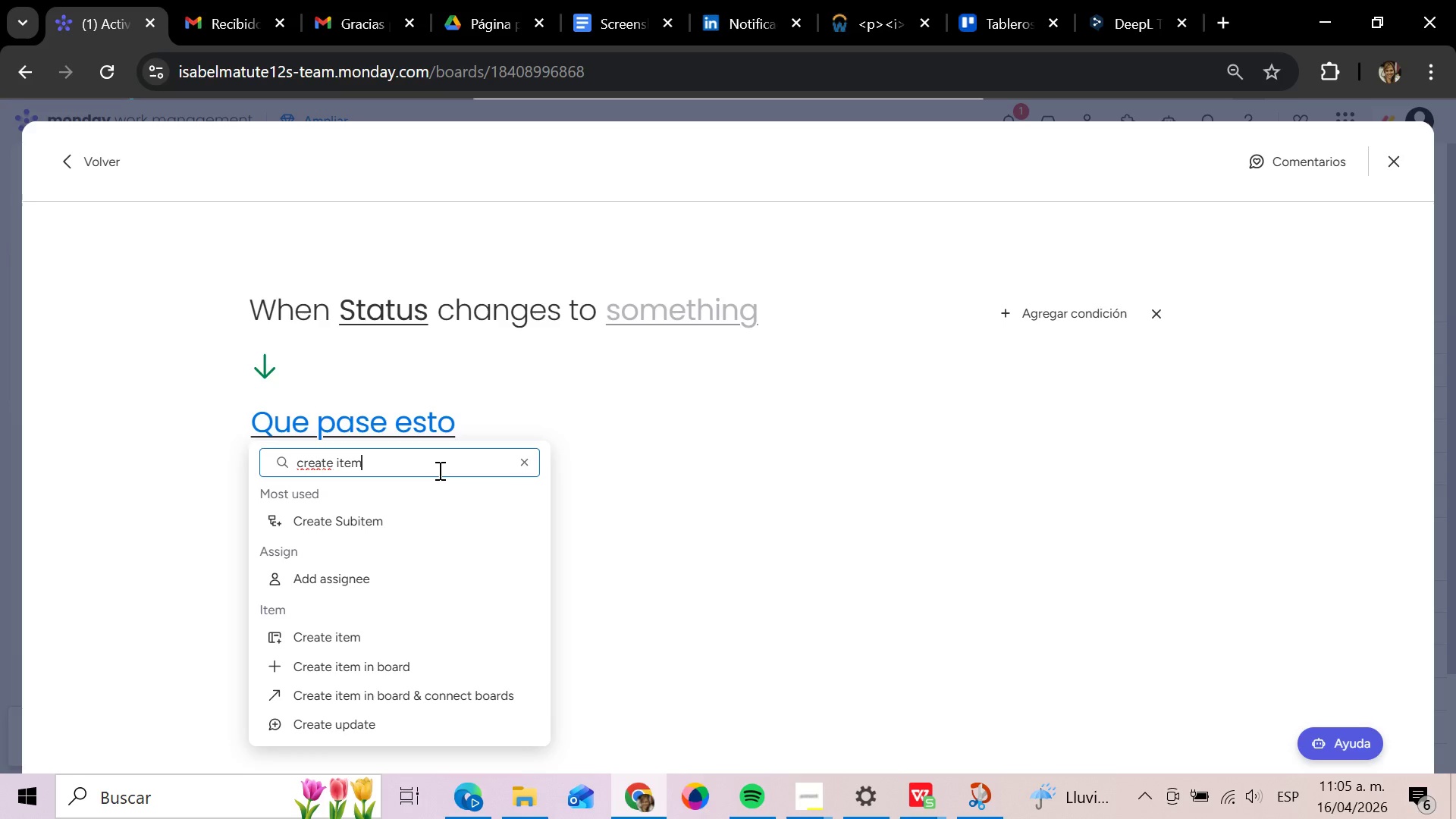 
left_click([333, 678])
 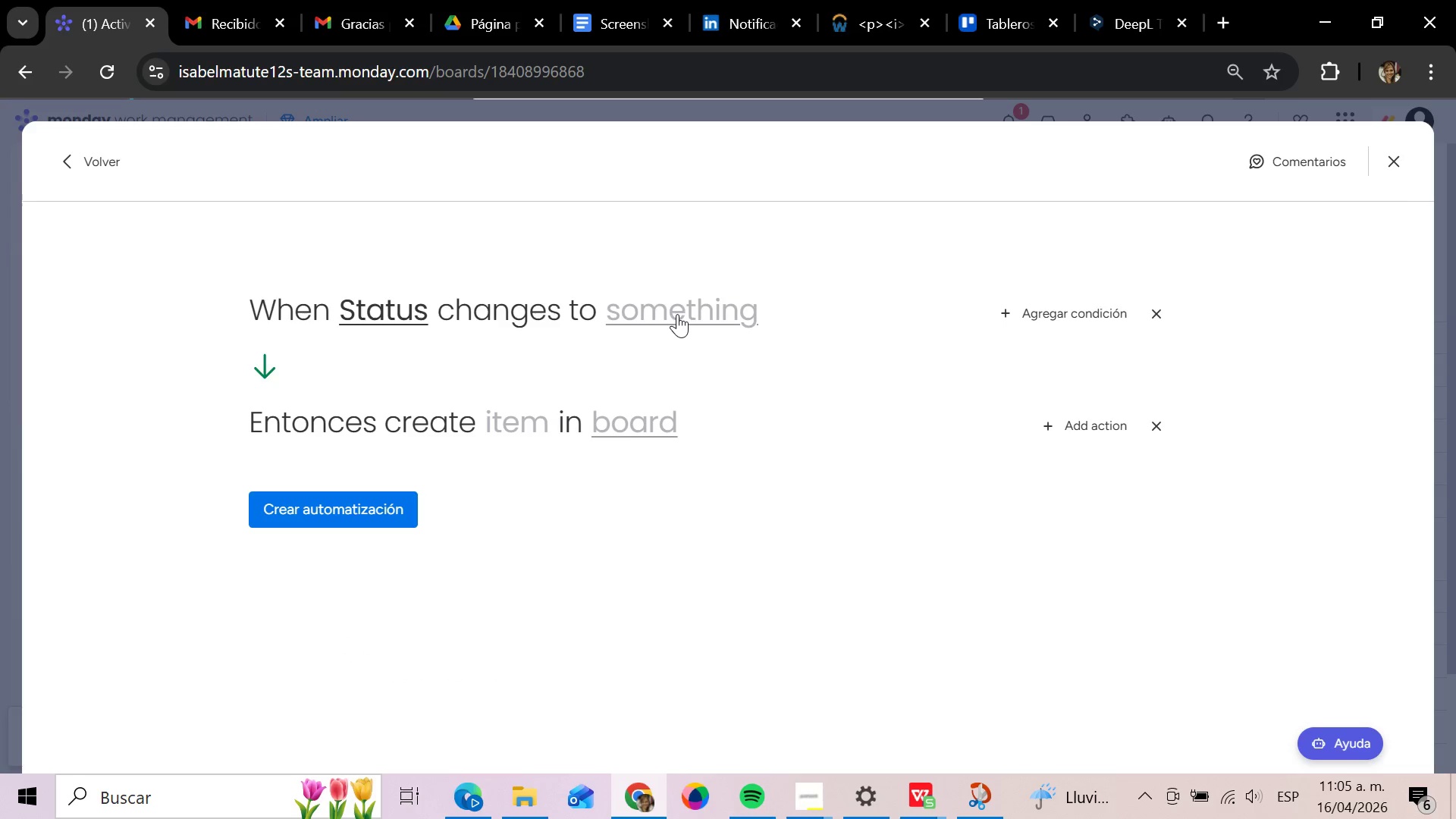 
left_click([678, 315])
 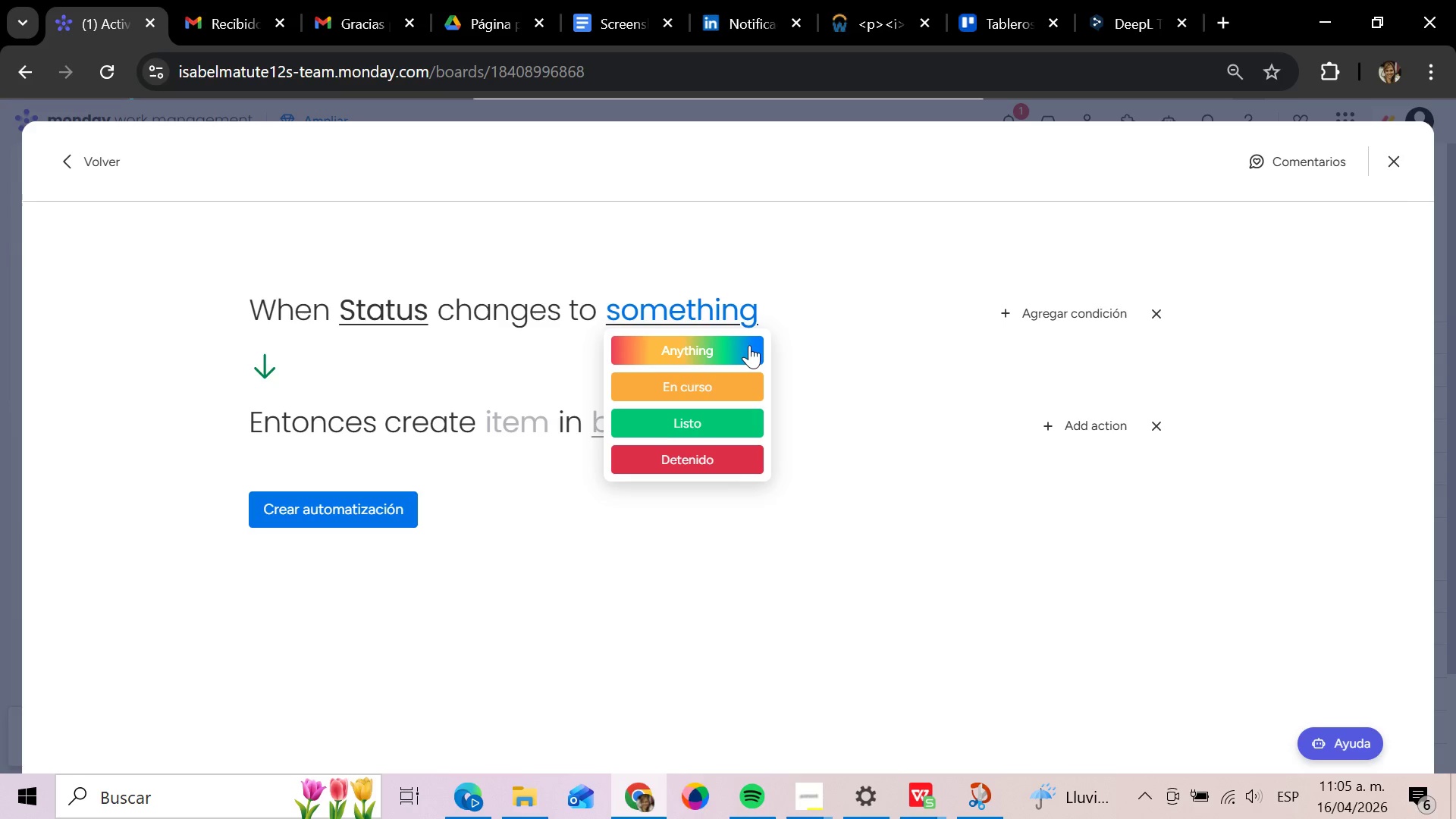 
wait(6.19)
 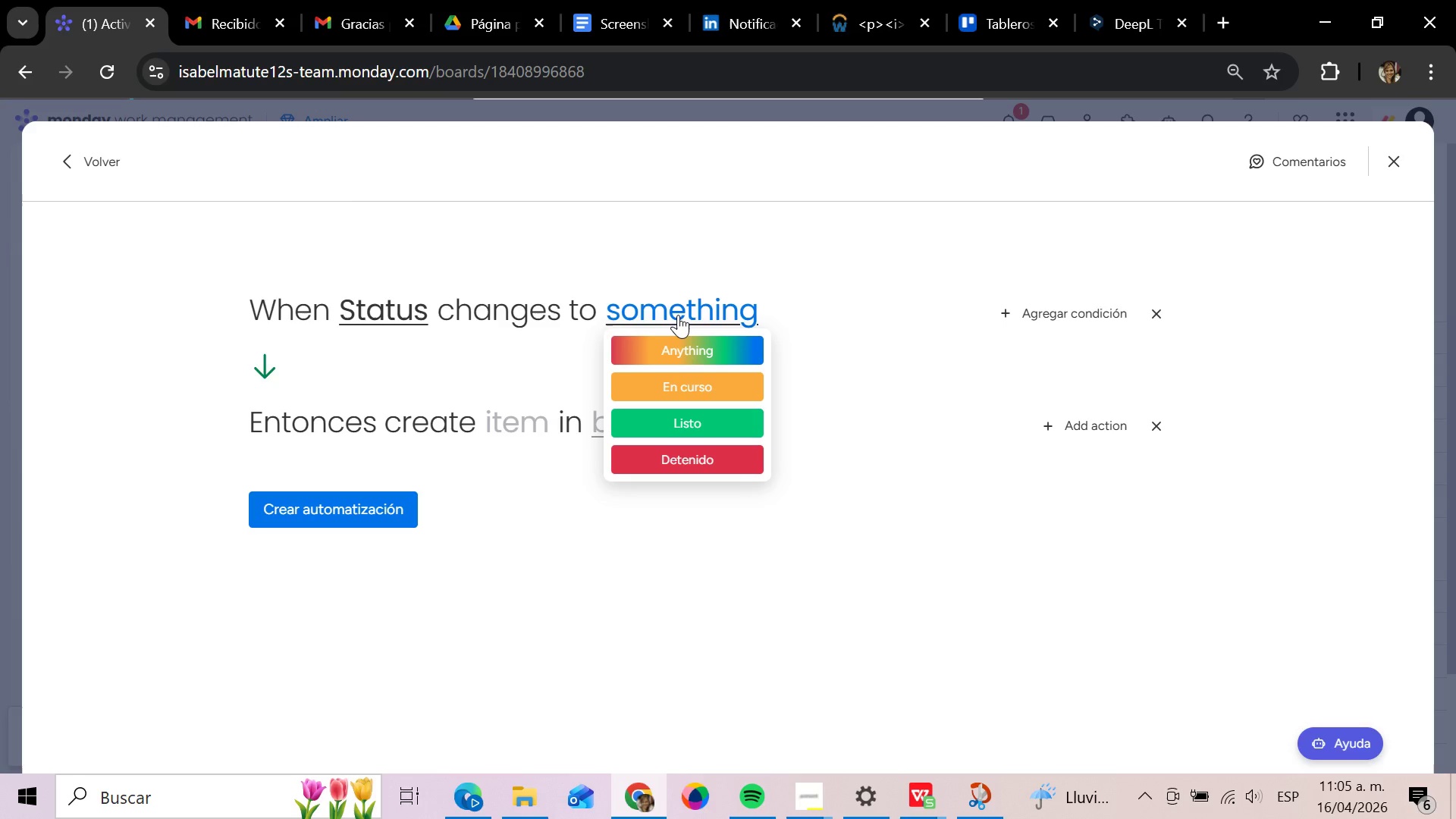 
scroll: coordinate [756, 434], scroll_direction: down, amount: 2.0
 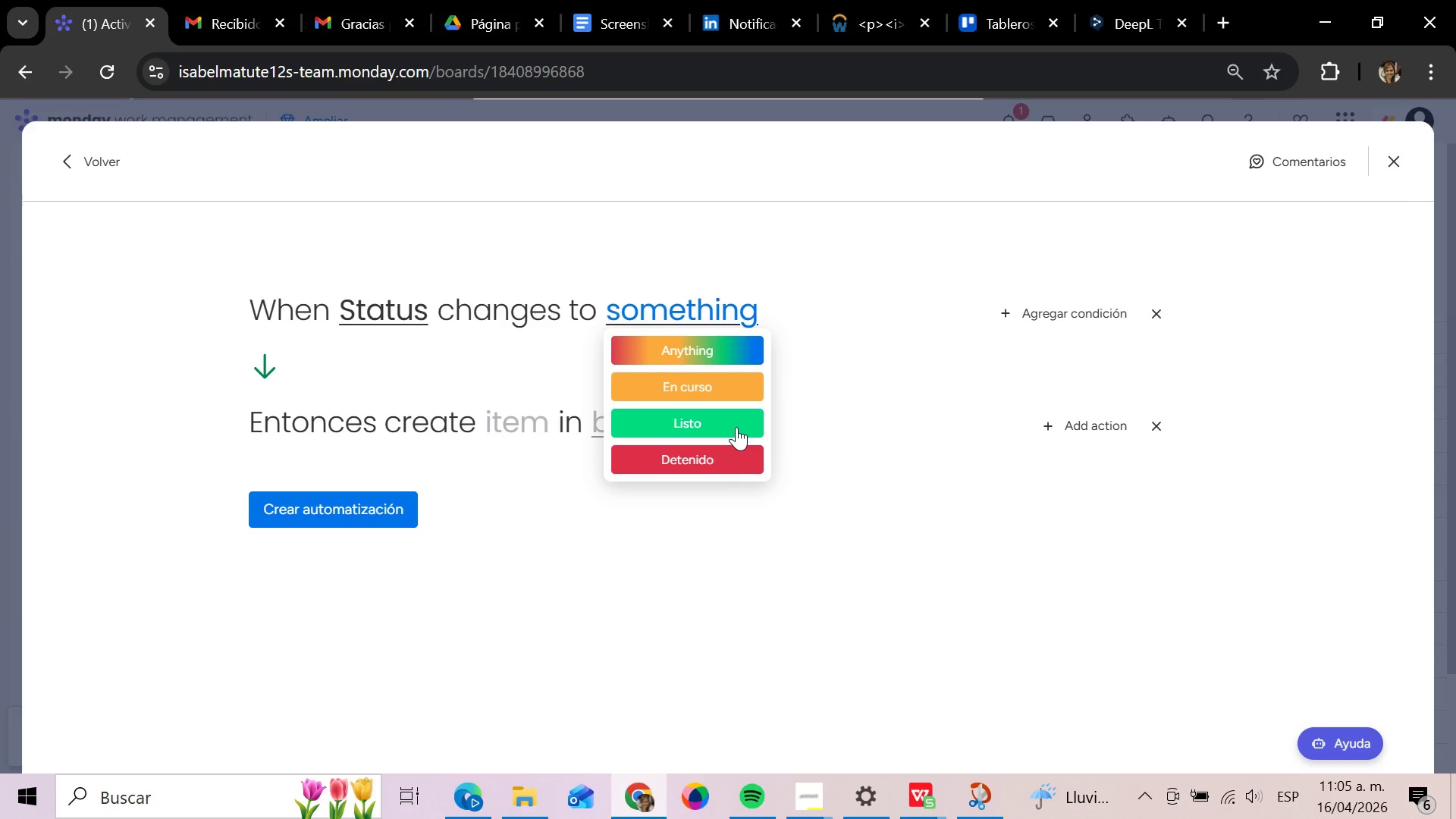 
left_click([736, 427])
 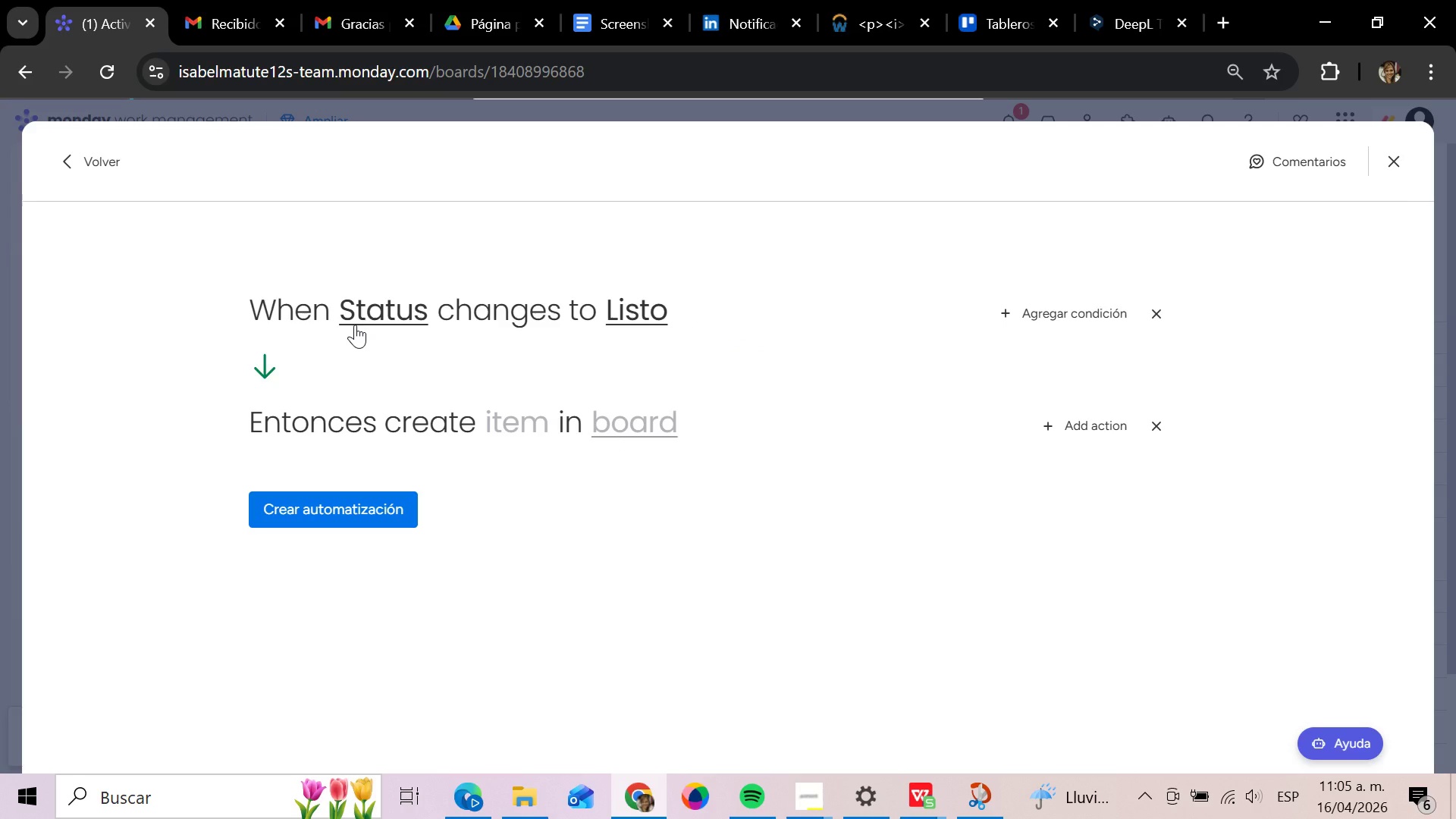 
left_click([646, 301])
 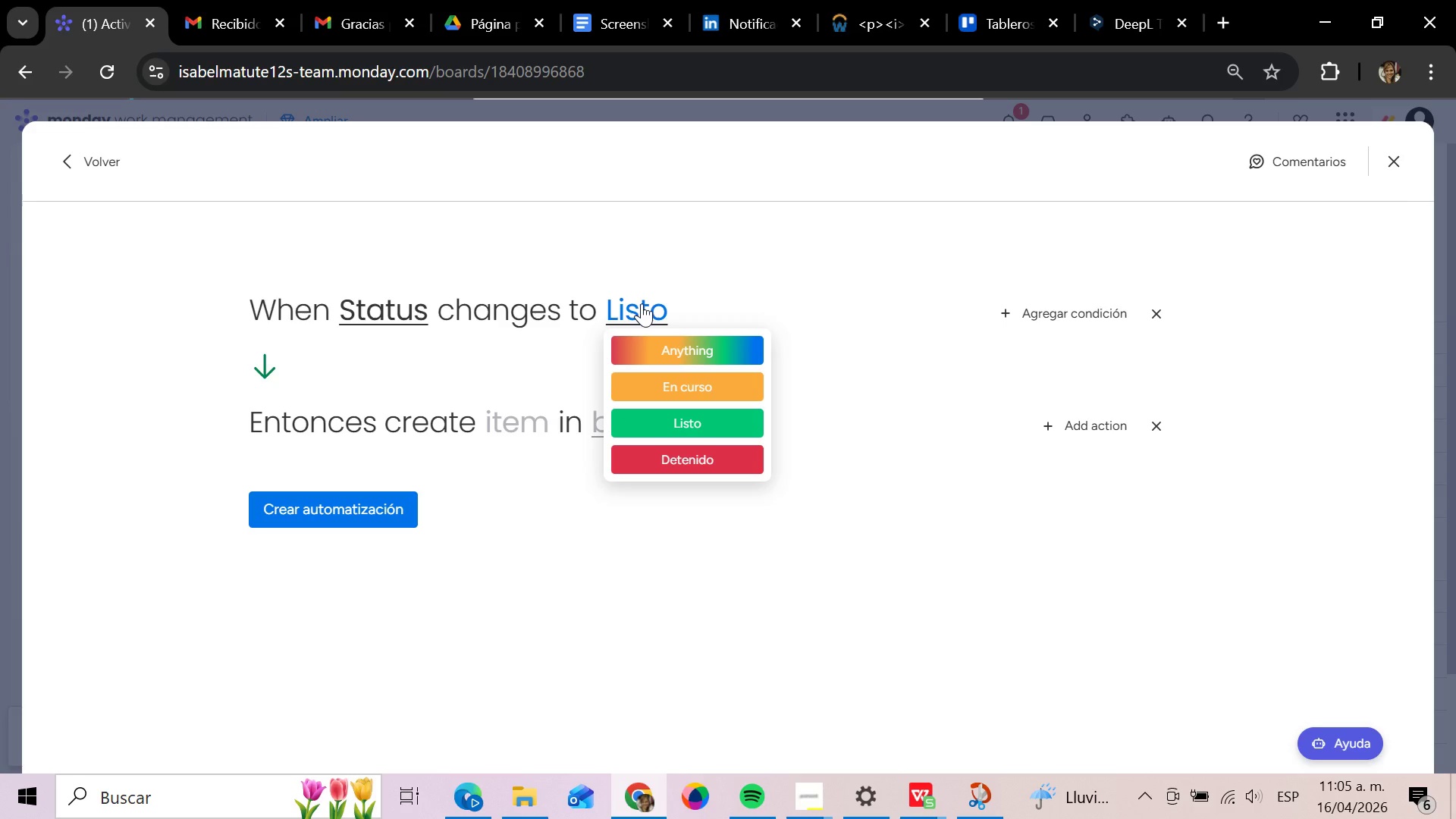 
left_click([395, 311])
 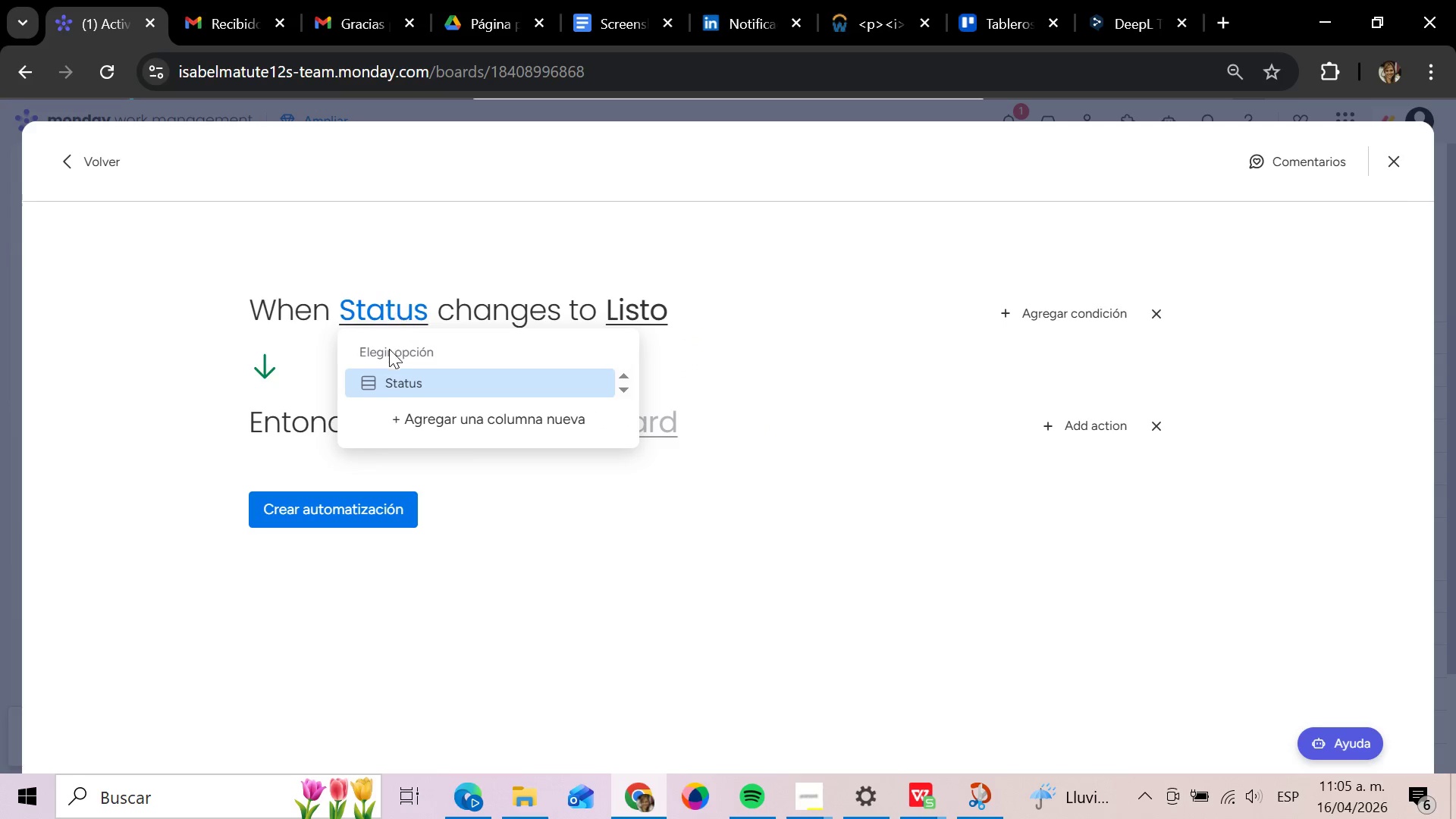 
left_click([394, 379])
 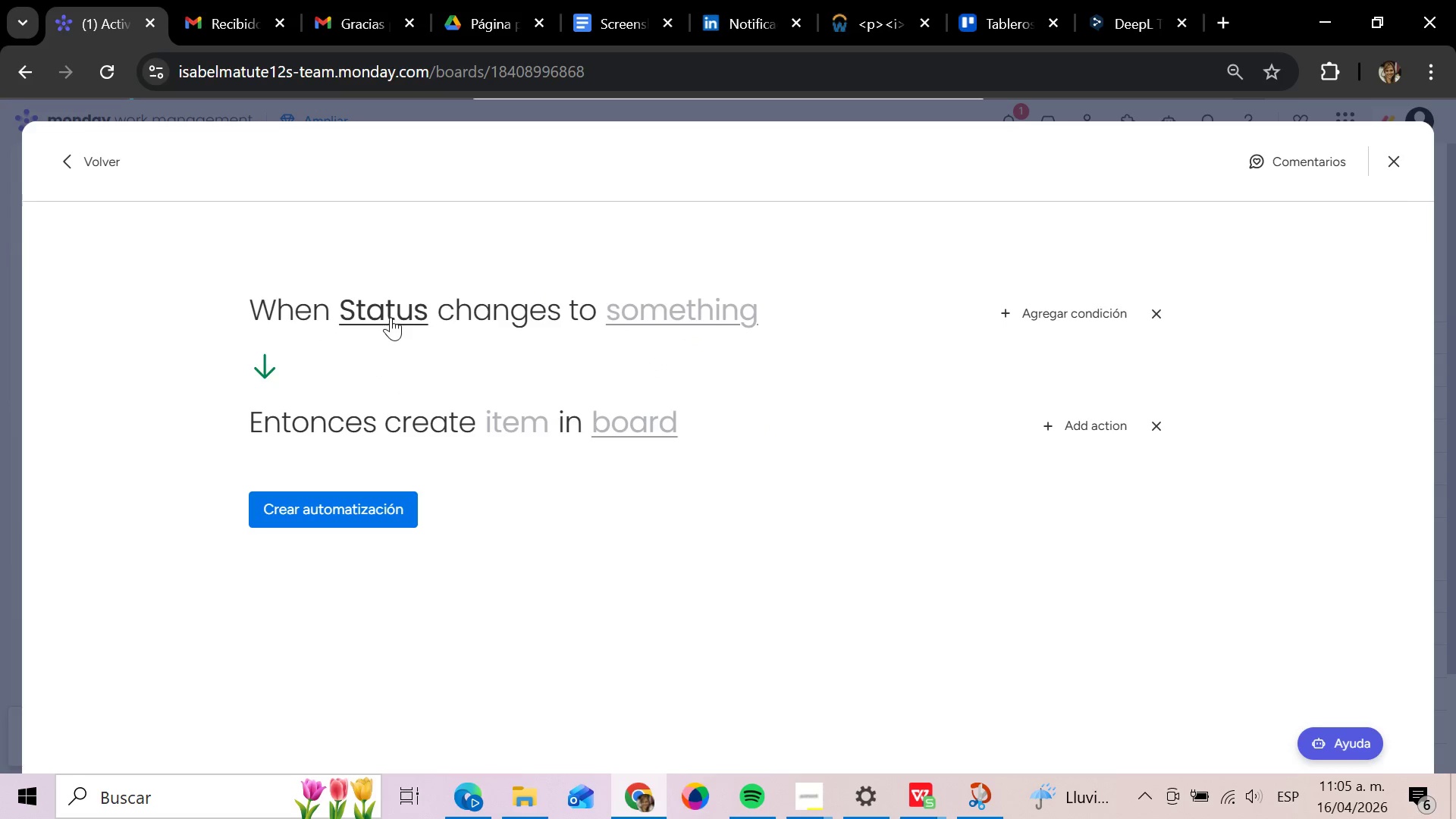 
left_click([391, 310])
 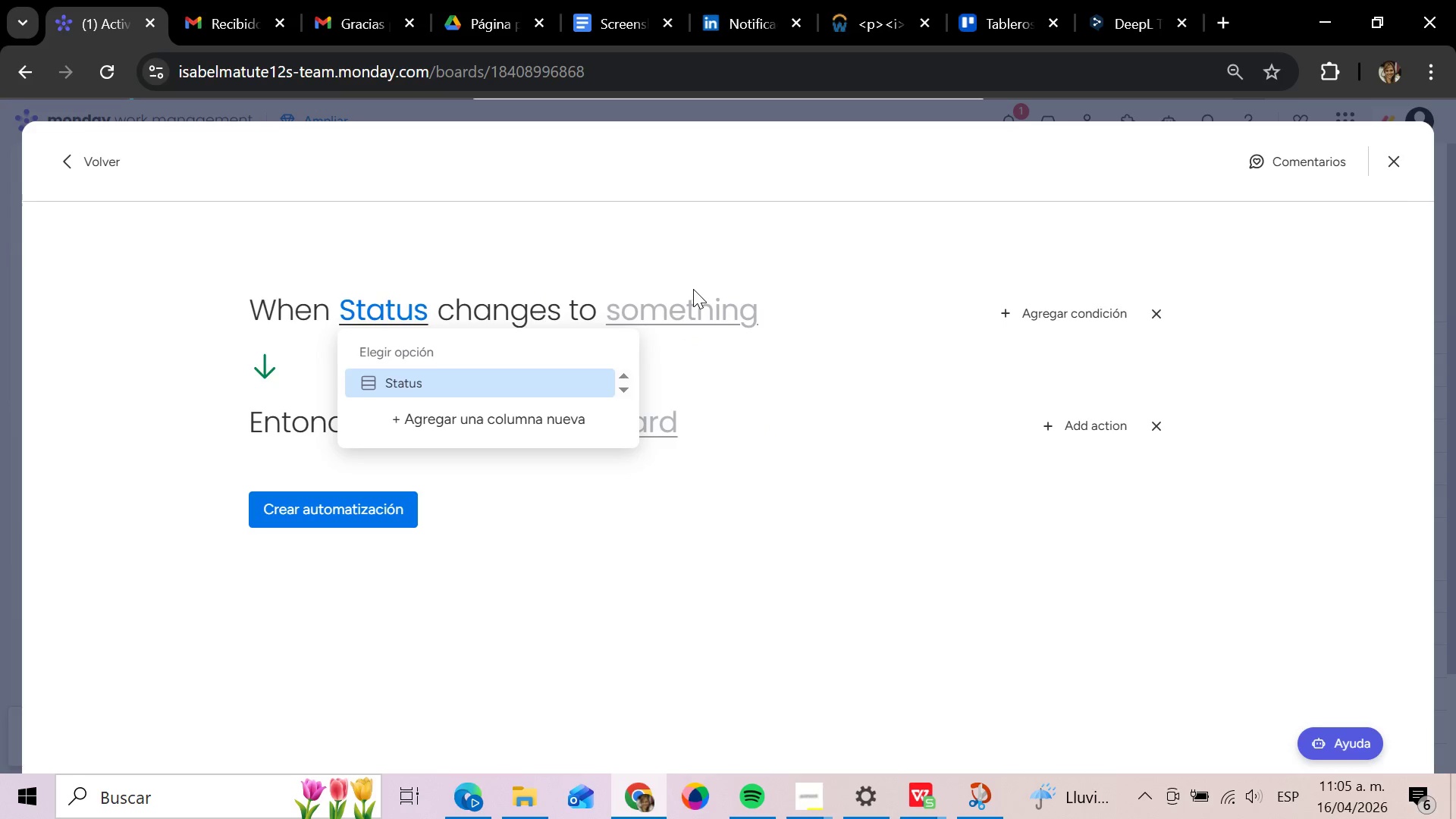 
left_click([689, 303])
 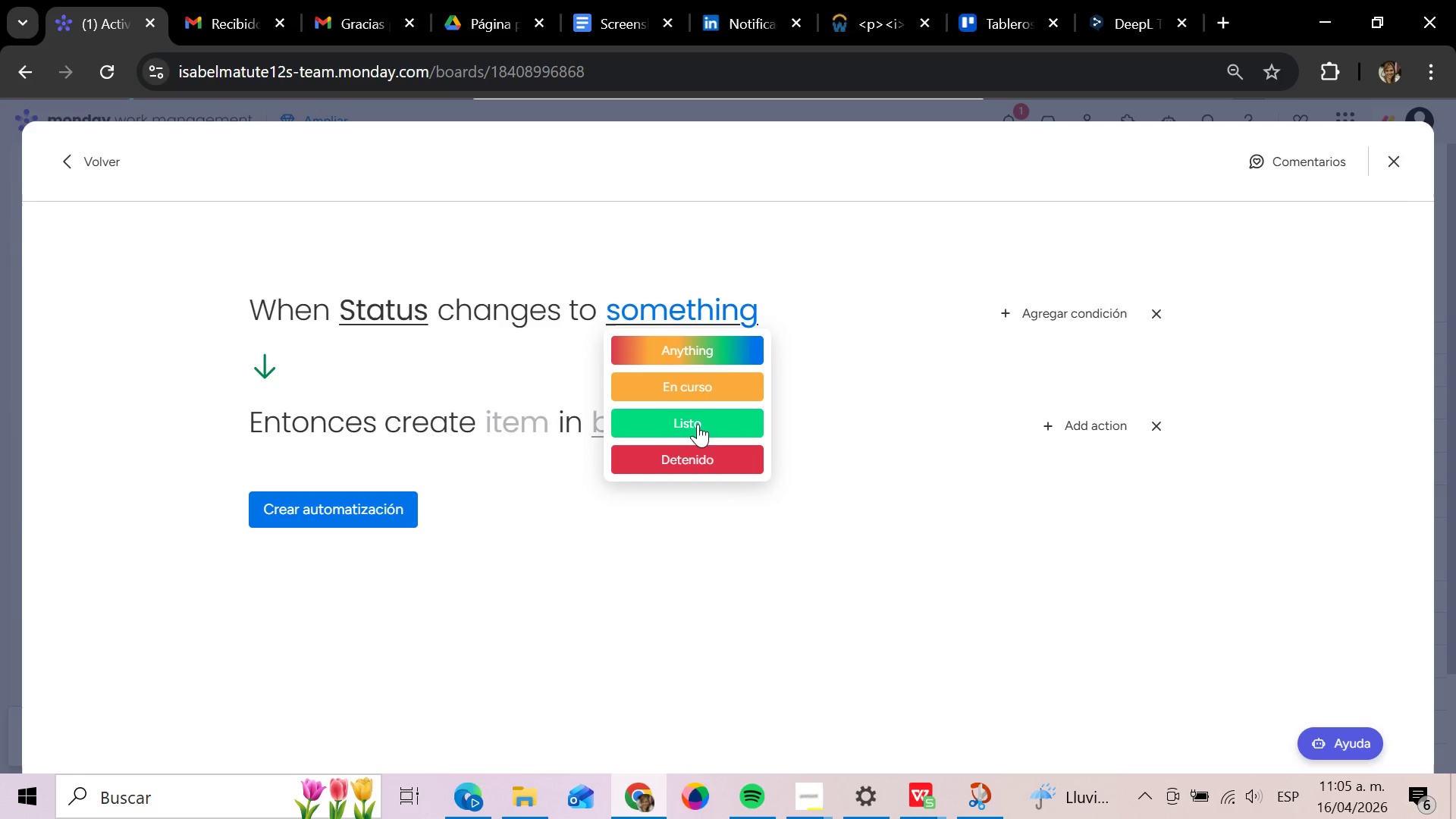 
wait(5.15)
 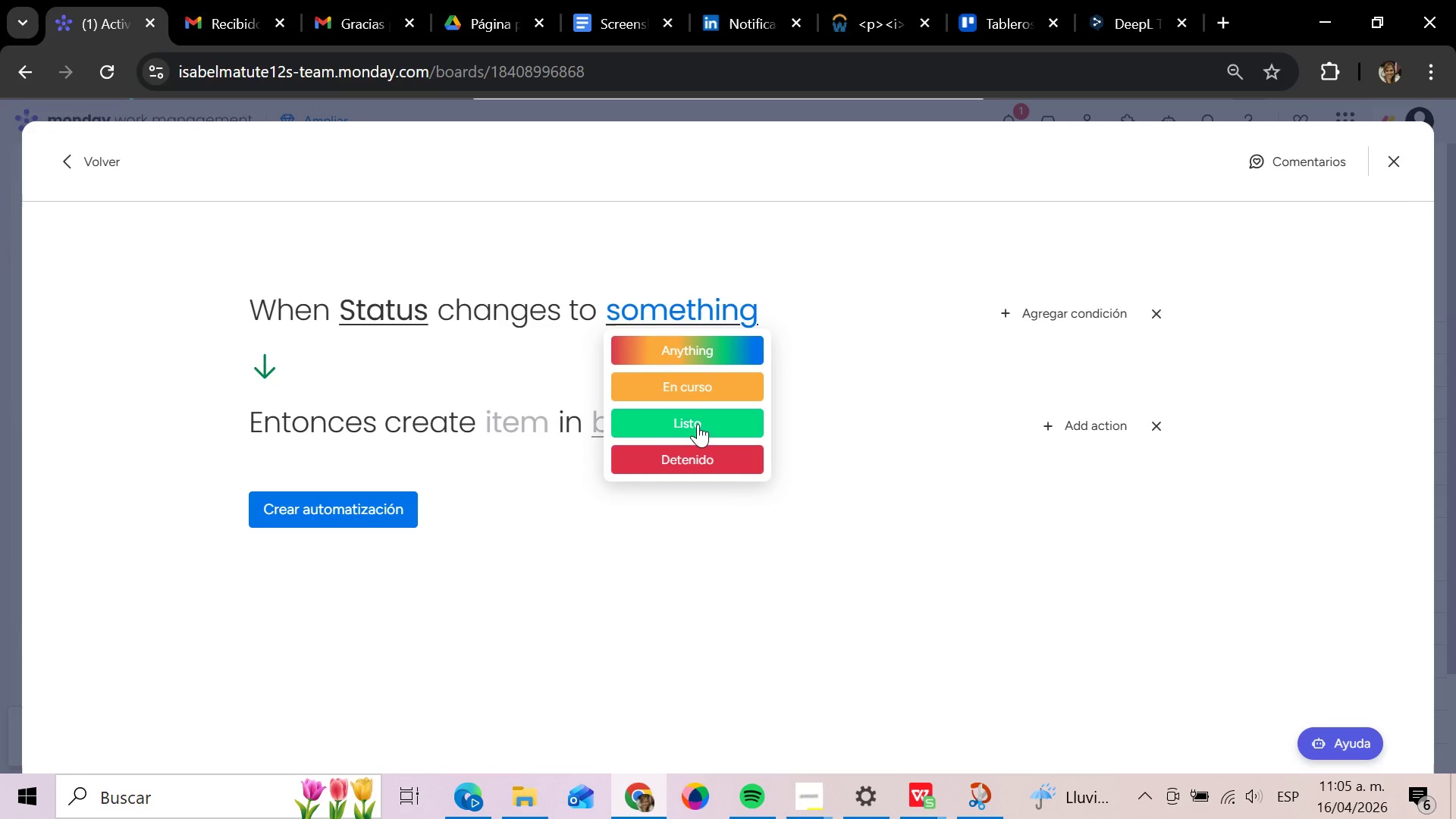 
mouse_move([921, 22])
 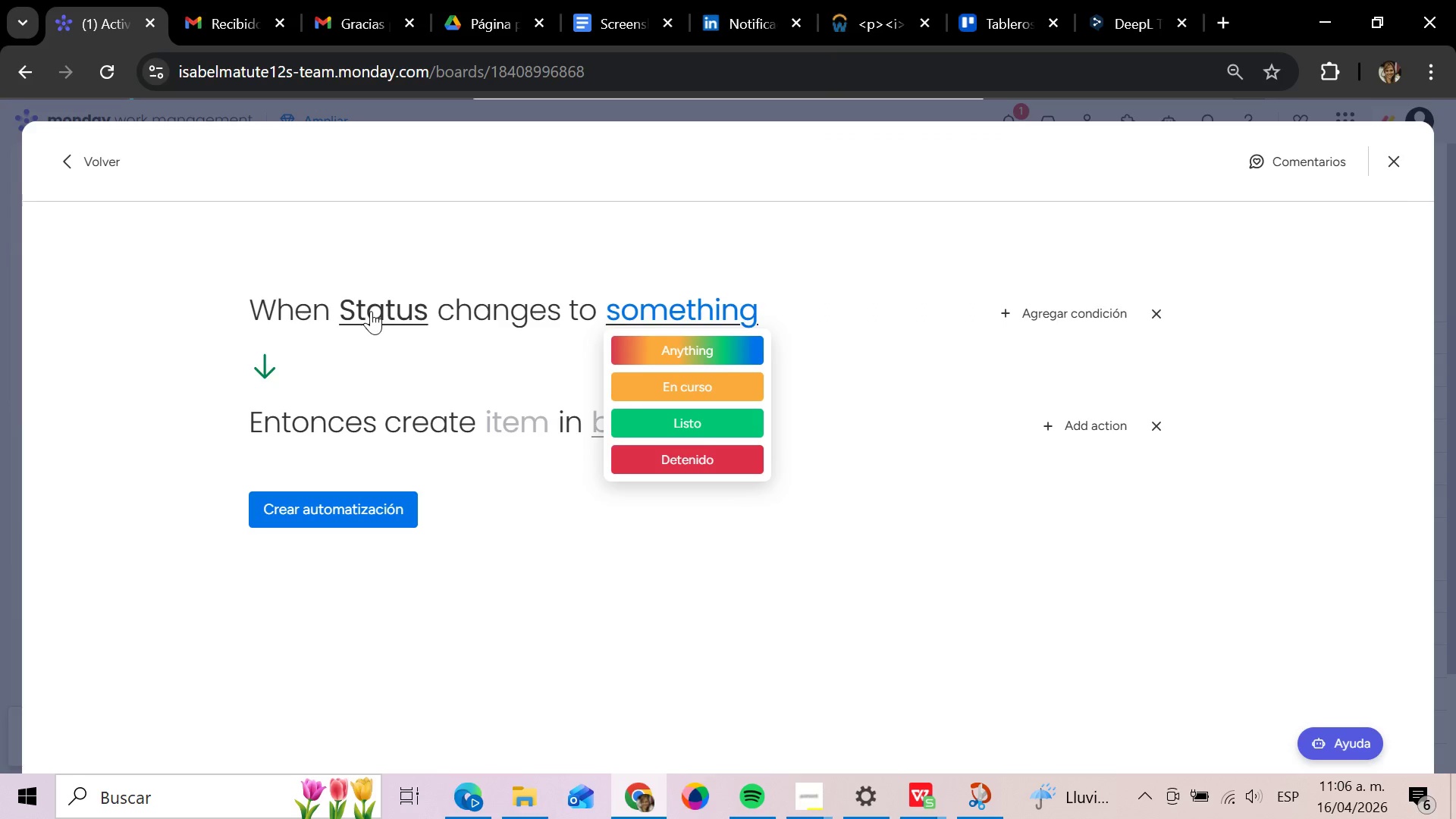 
mouse_move([391, 318])
 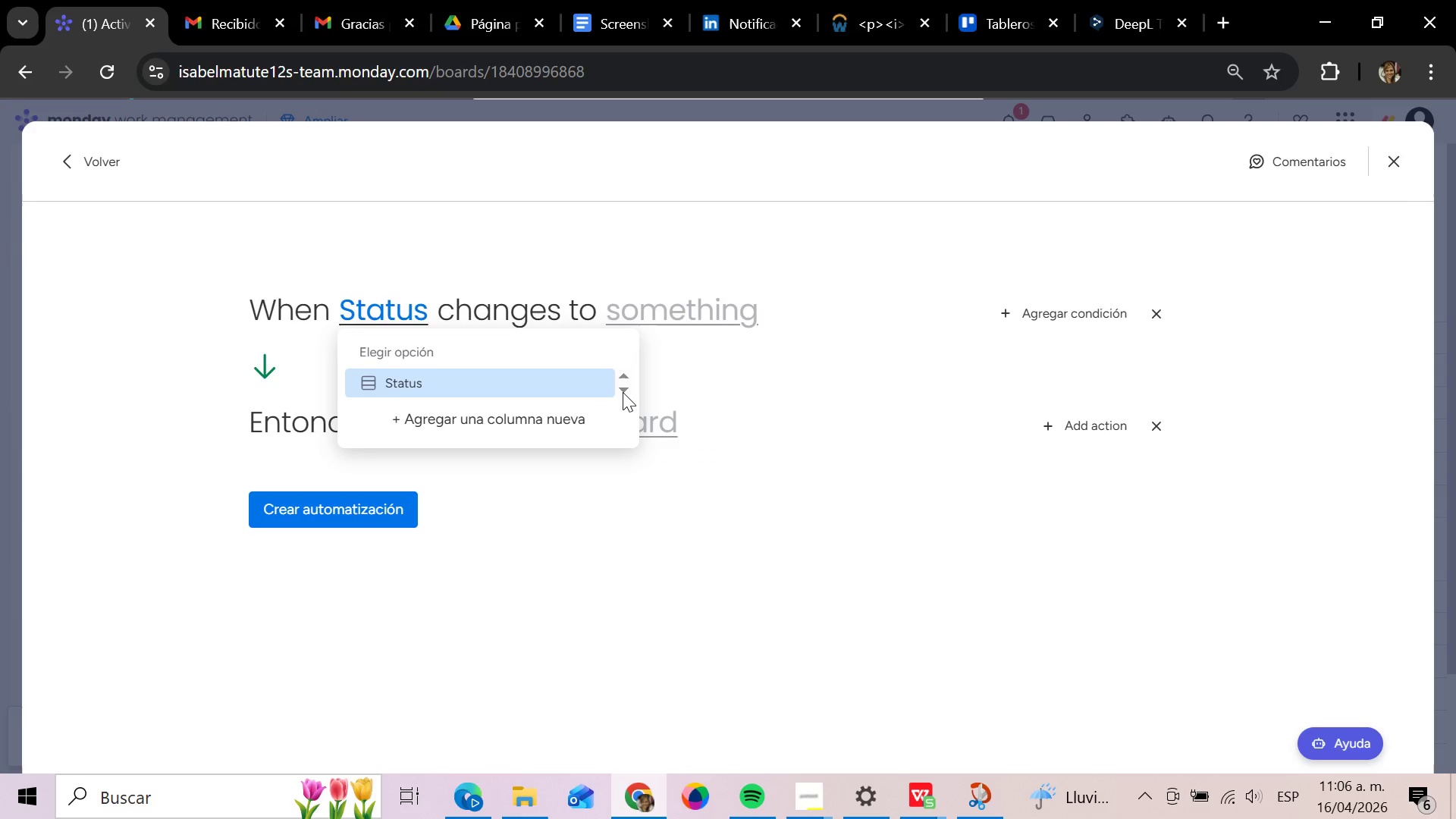 
left_click([623, 392])
 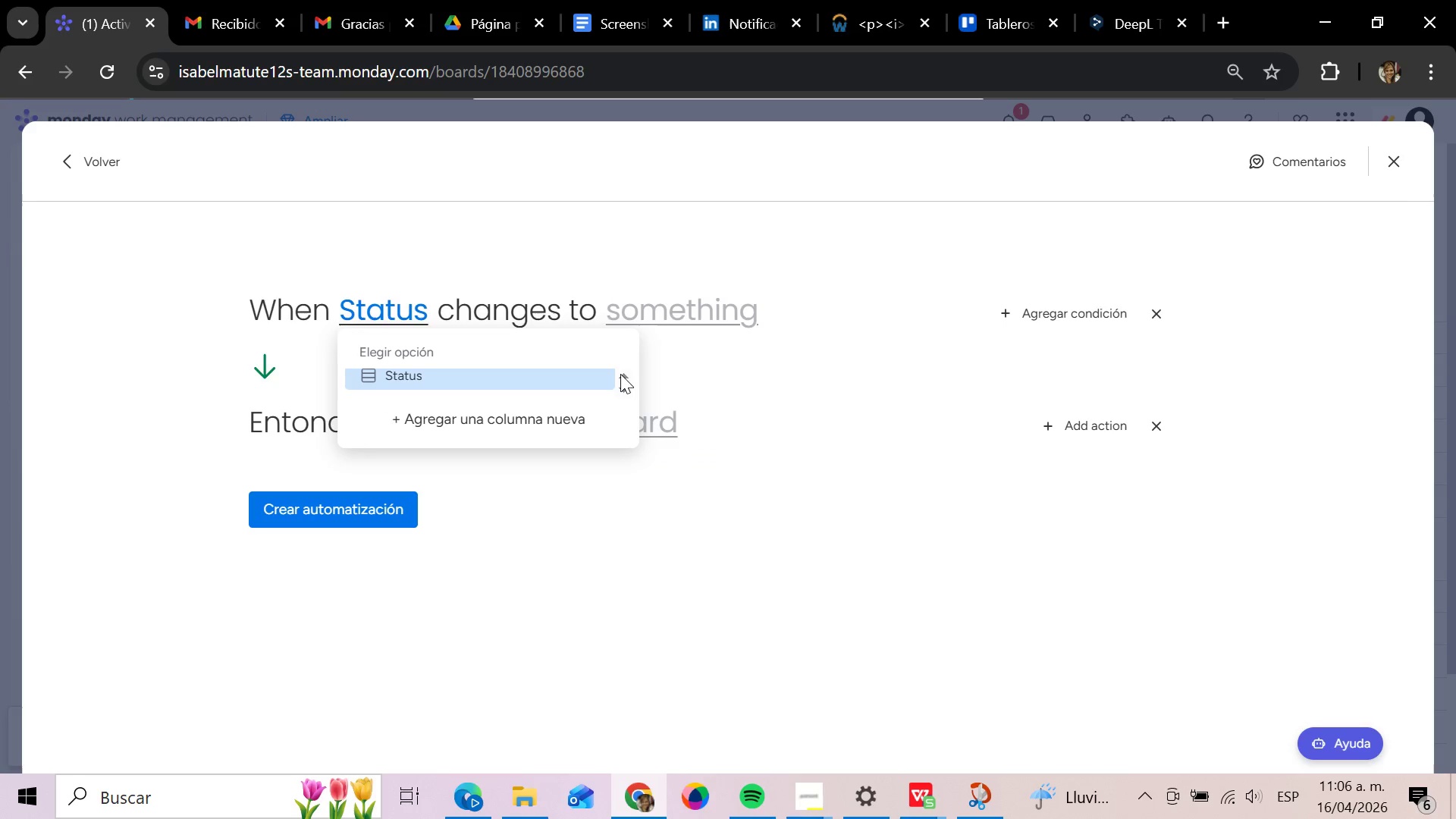 
left_click([620, 371])
 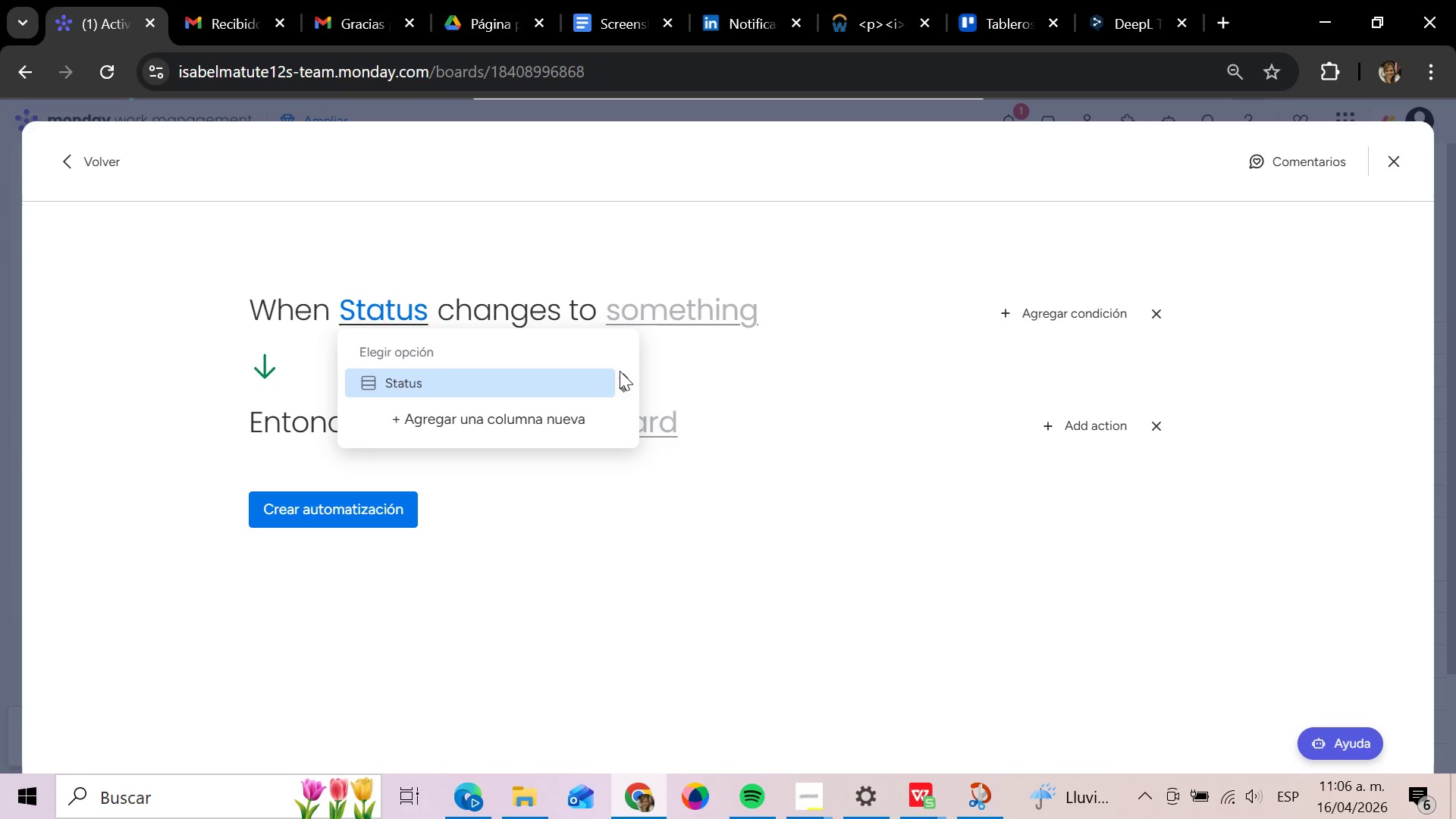 
left_click([620, 371])
 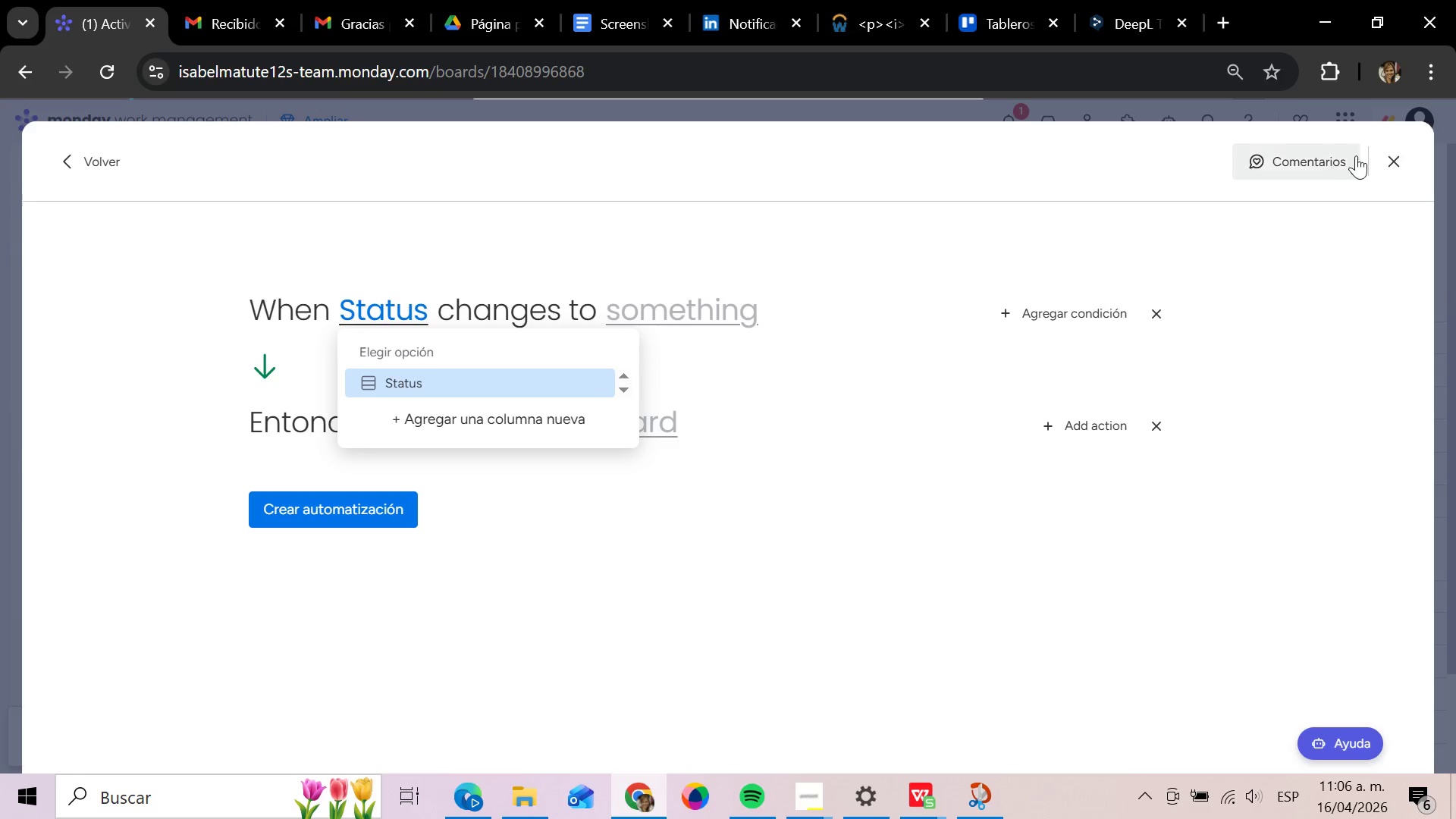 
left_click_drag(start_coordinate=[937, 150], to_coordinate=[914, 233])
 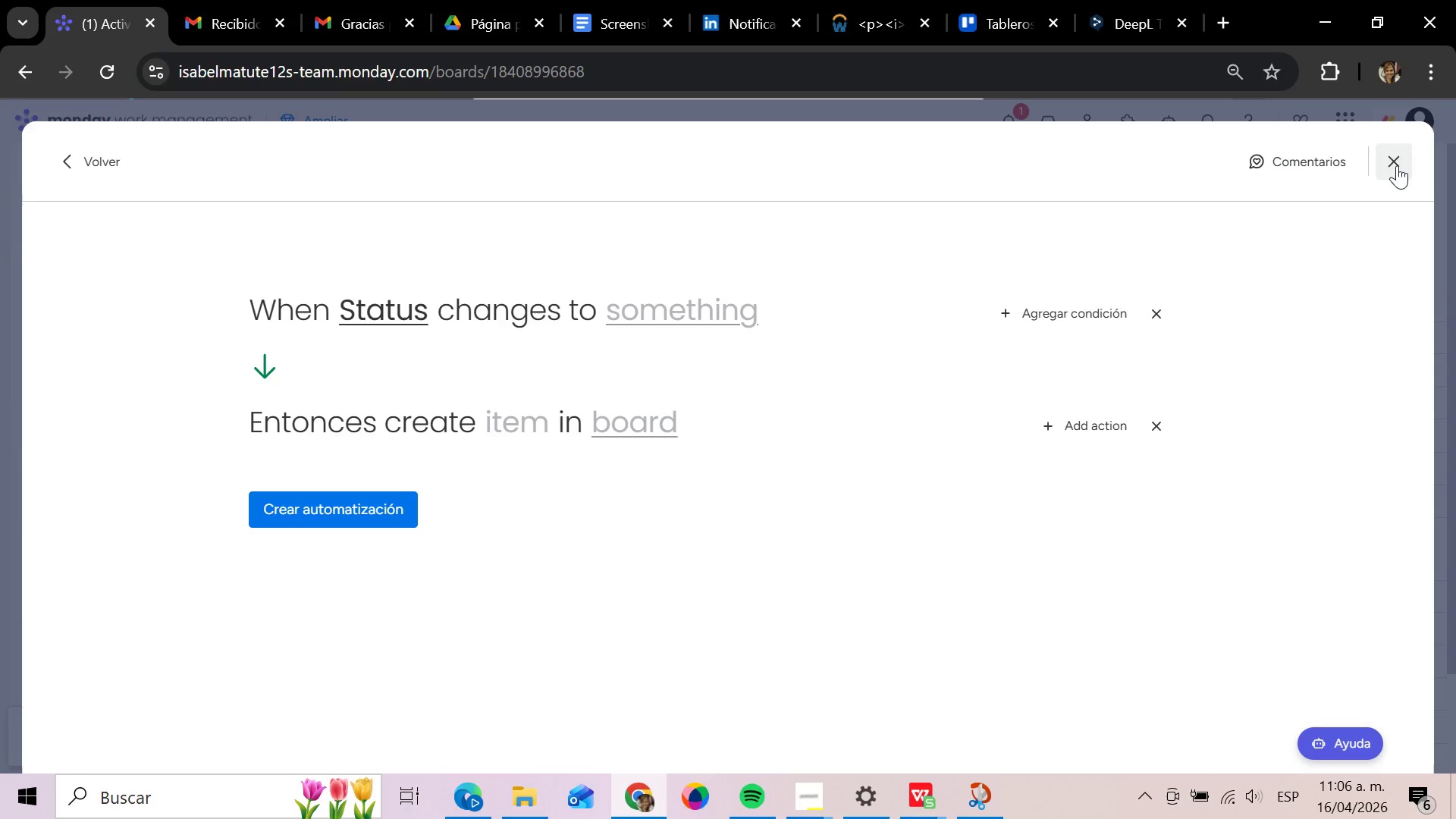 
left_click([1397, 165])
 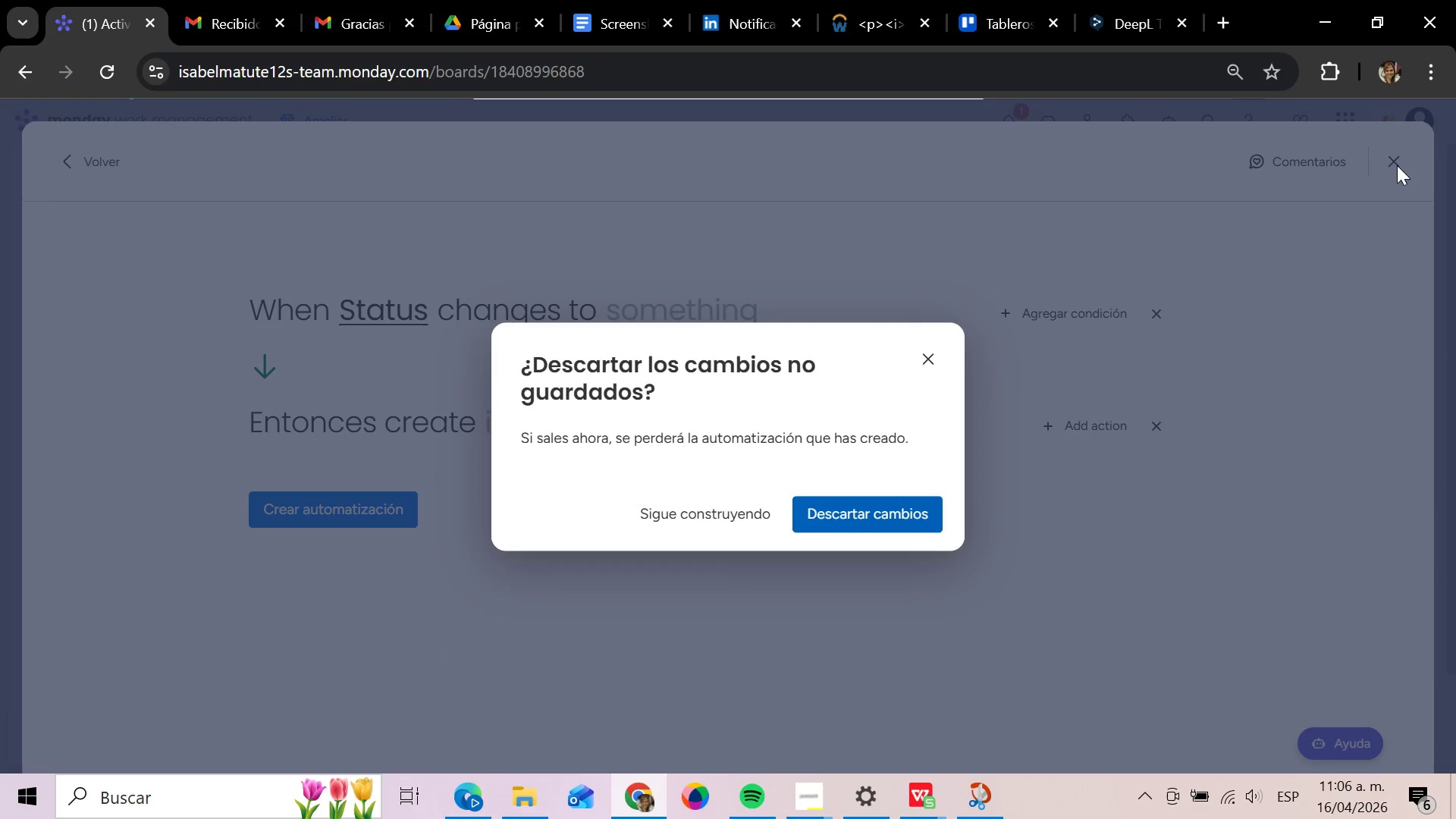 
left_click([849, 514])
 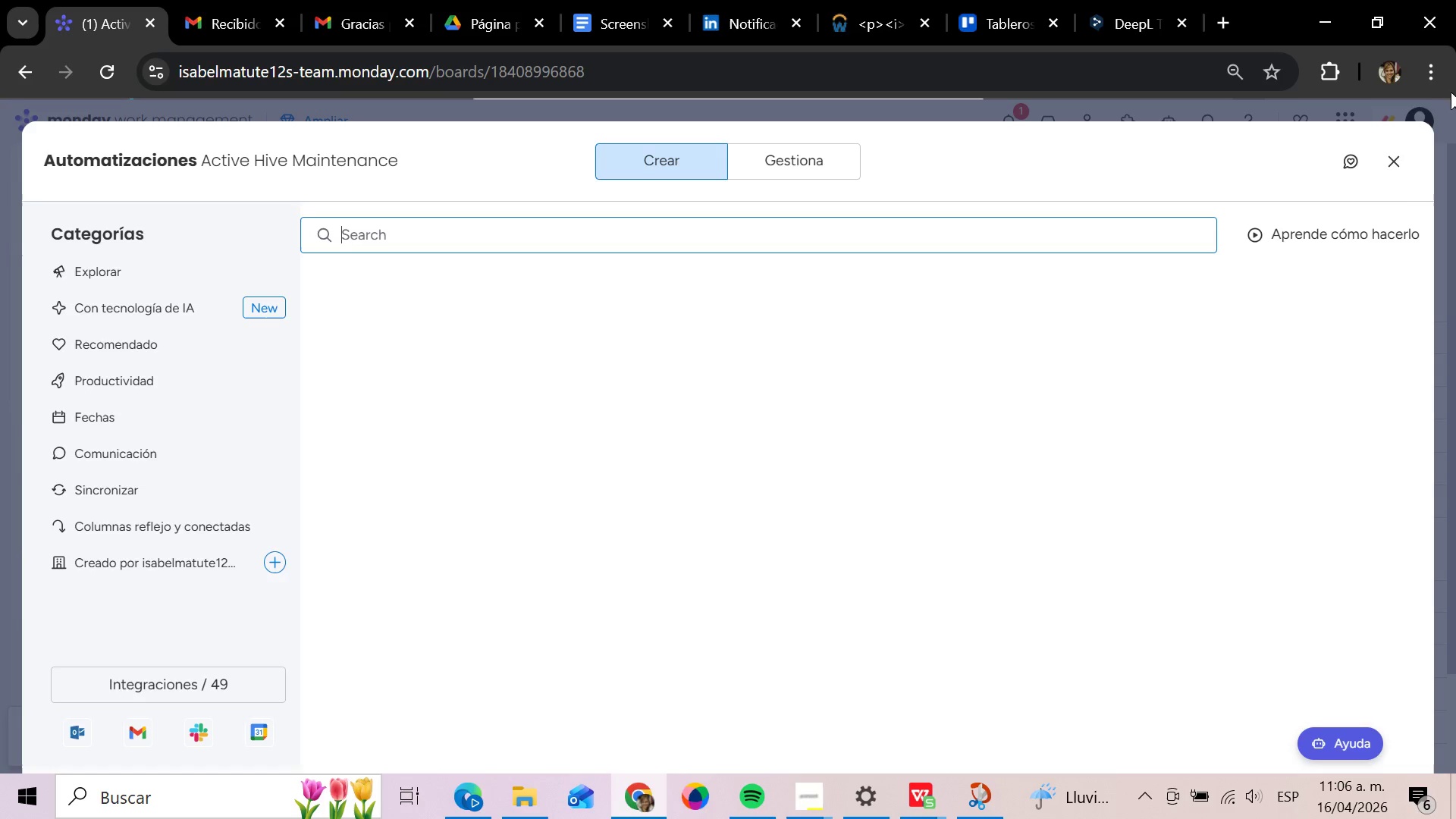 
mouse_move([1382, 174])
 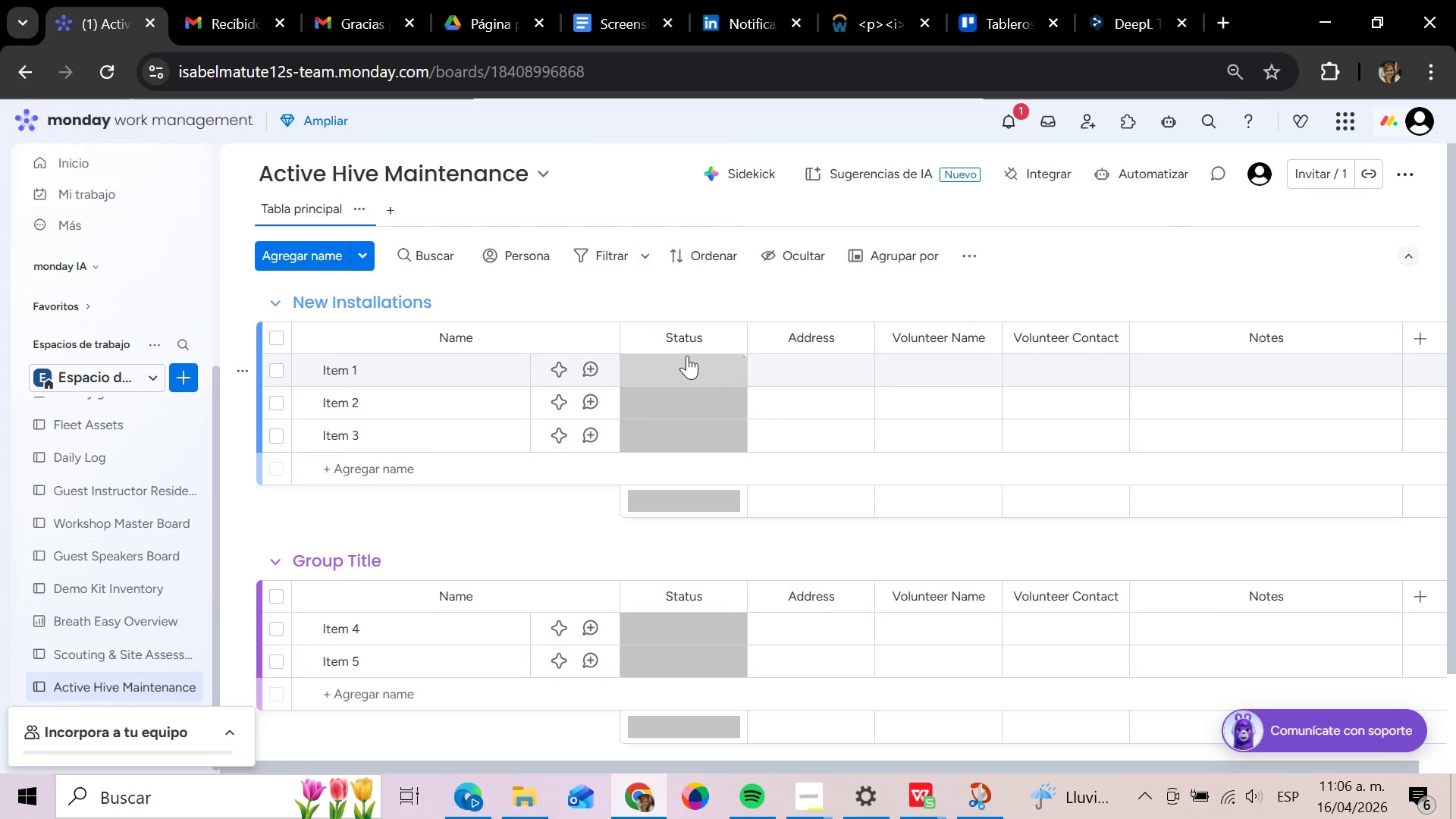 
left_click([687, 356])
 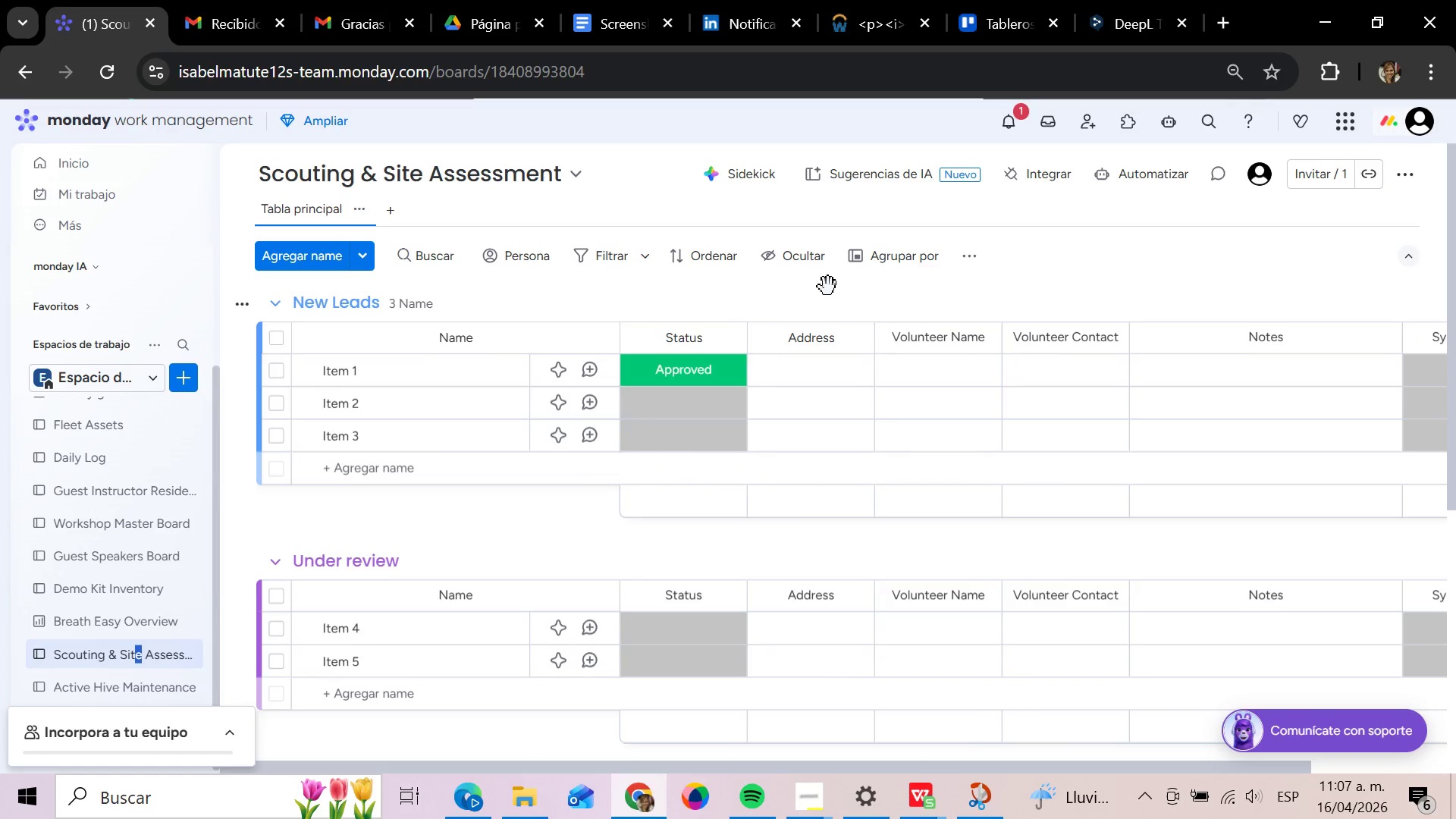 
wait(84.31)
 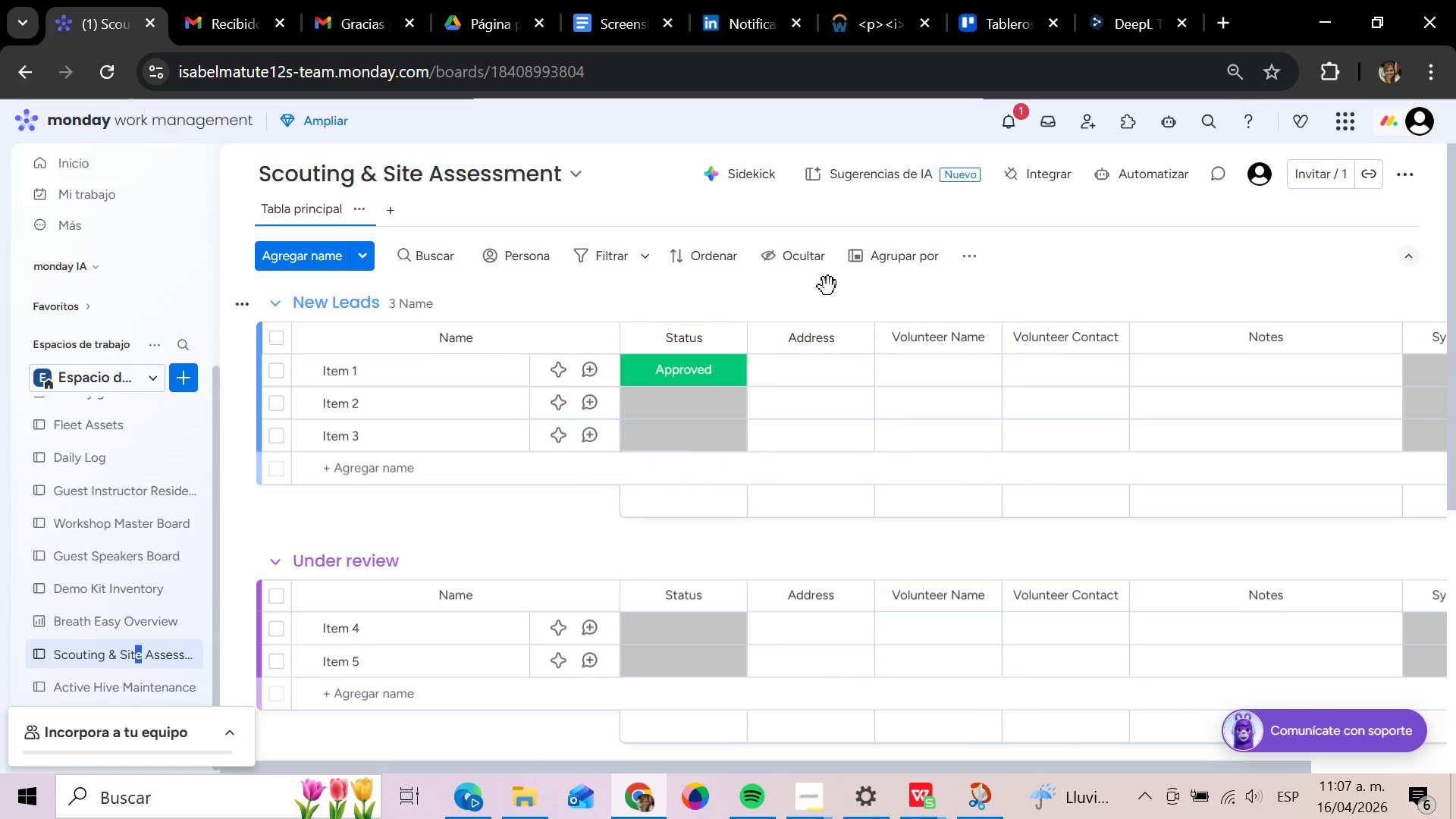 
left_click([1121, 179])
 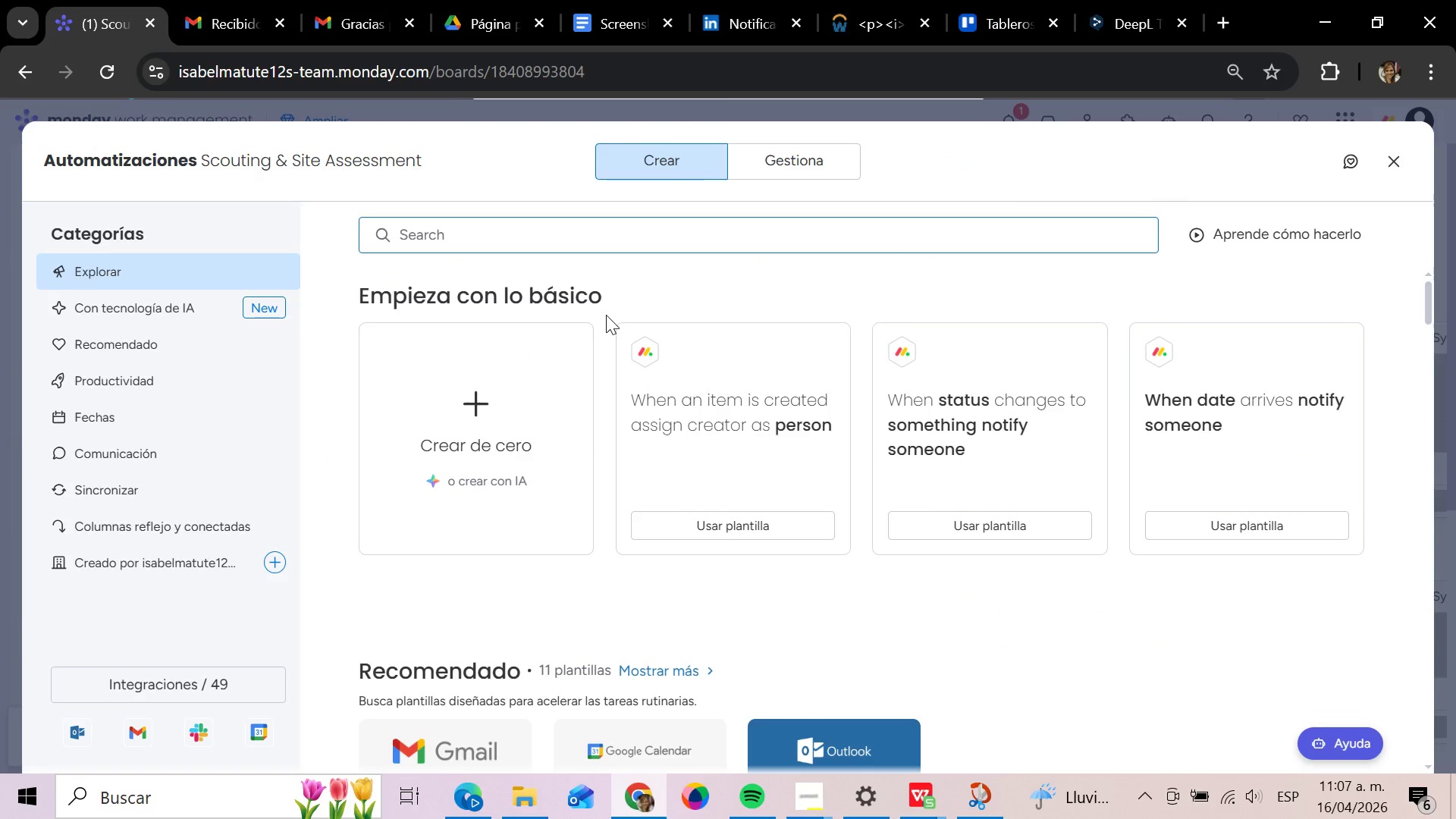 
wait(6.23)
 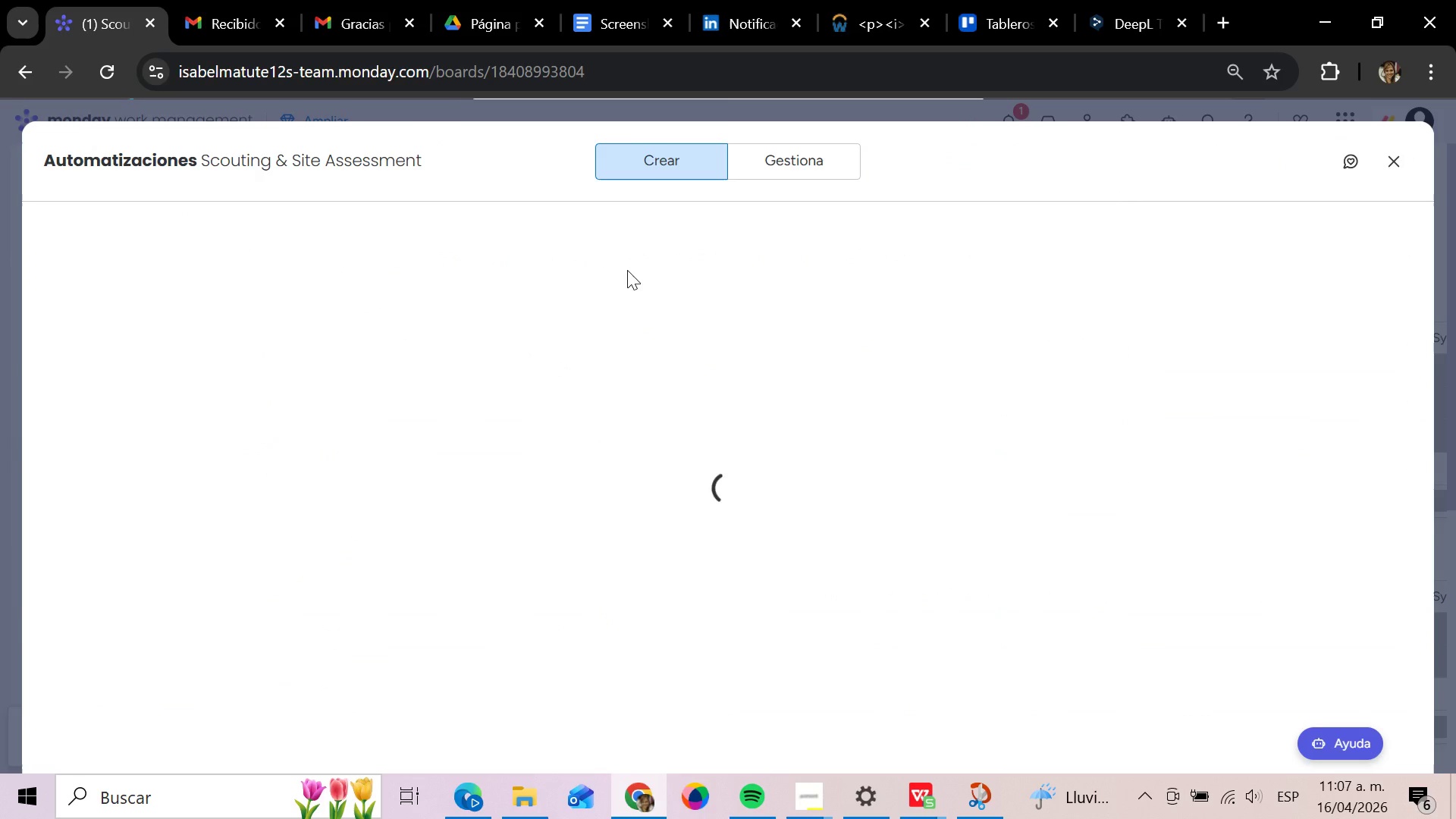 
left_click([507, 423])
 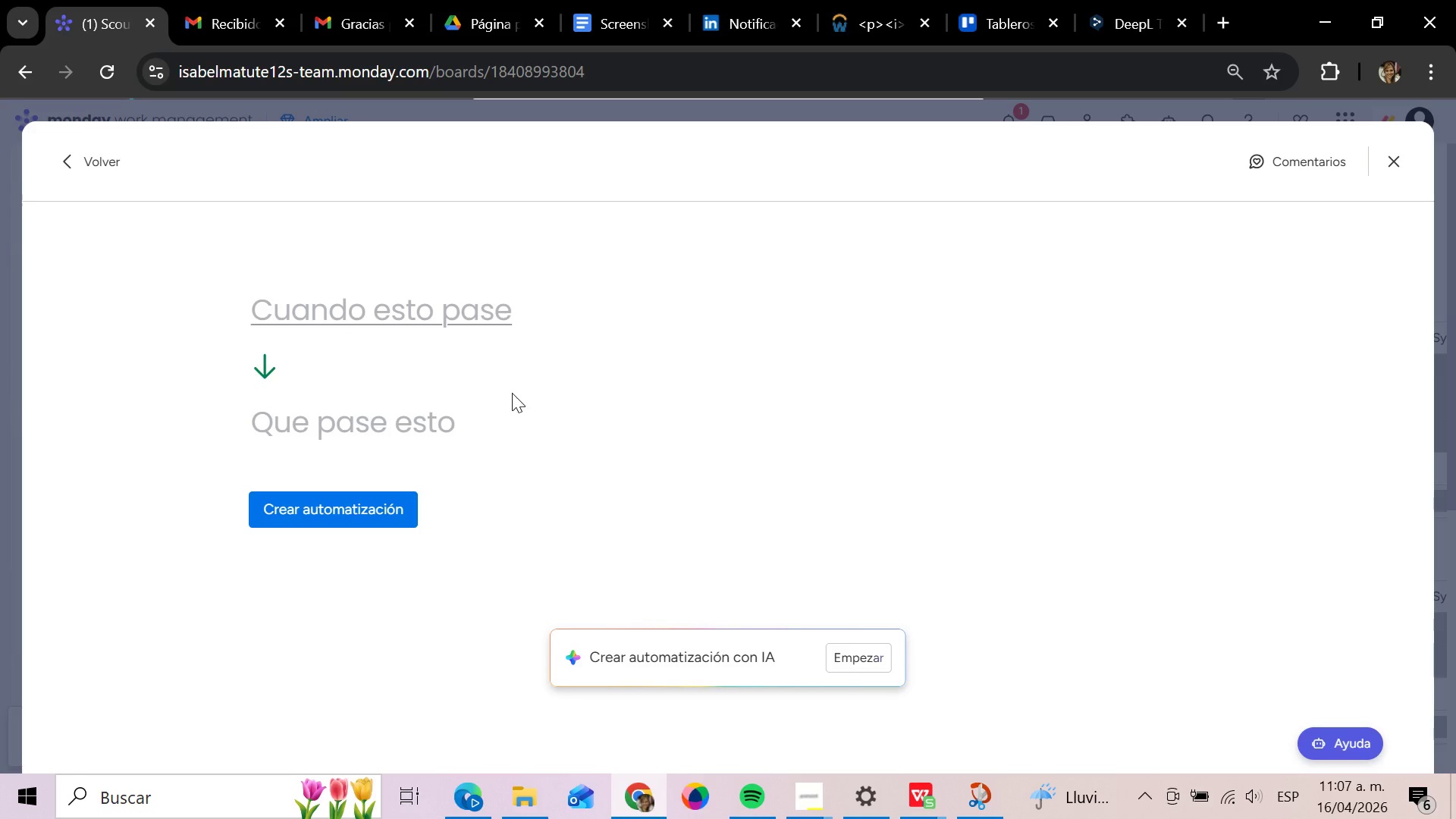 
mouse_move([300, 312])
 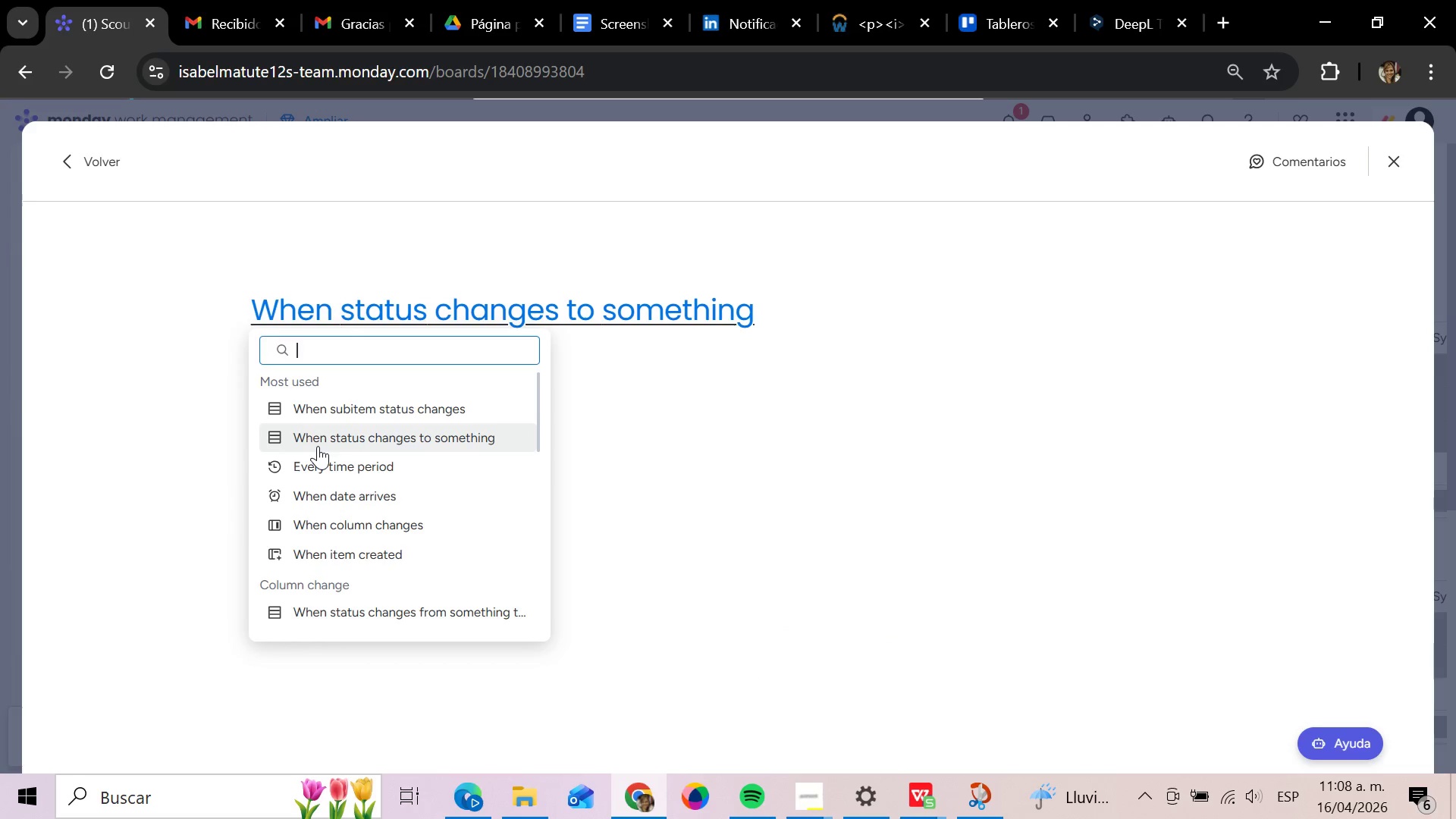 
left_click([318, 446])
 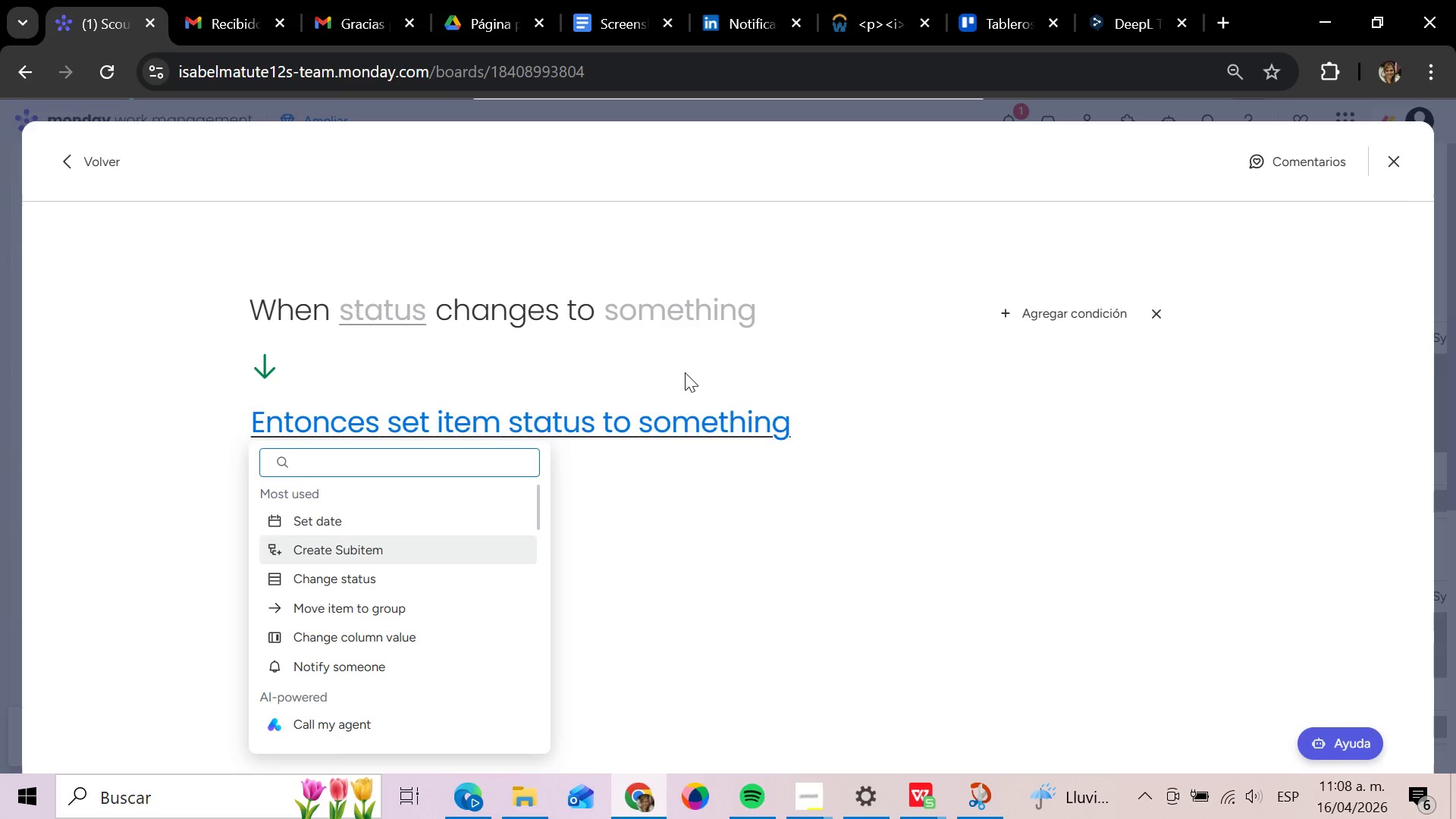 
wait(6.56)
 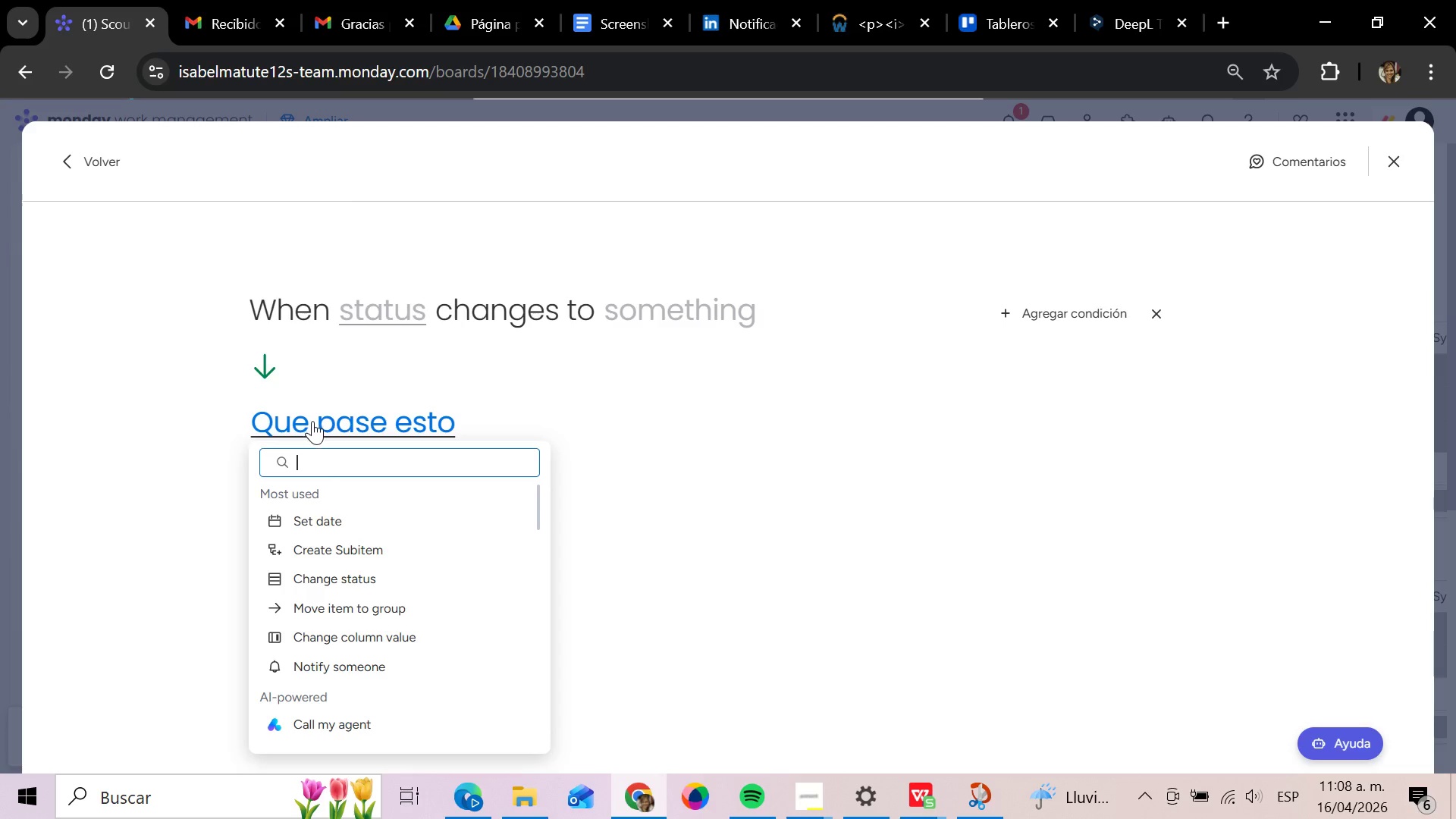 
type( fd)
key(Backspace)
key(Backspace)
key(Backspace)
type( fd)
key(Backspace)
key(Backspace)
key(Backspace)
type(create)
 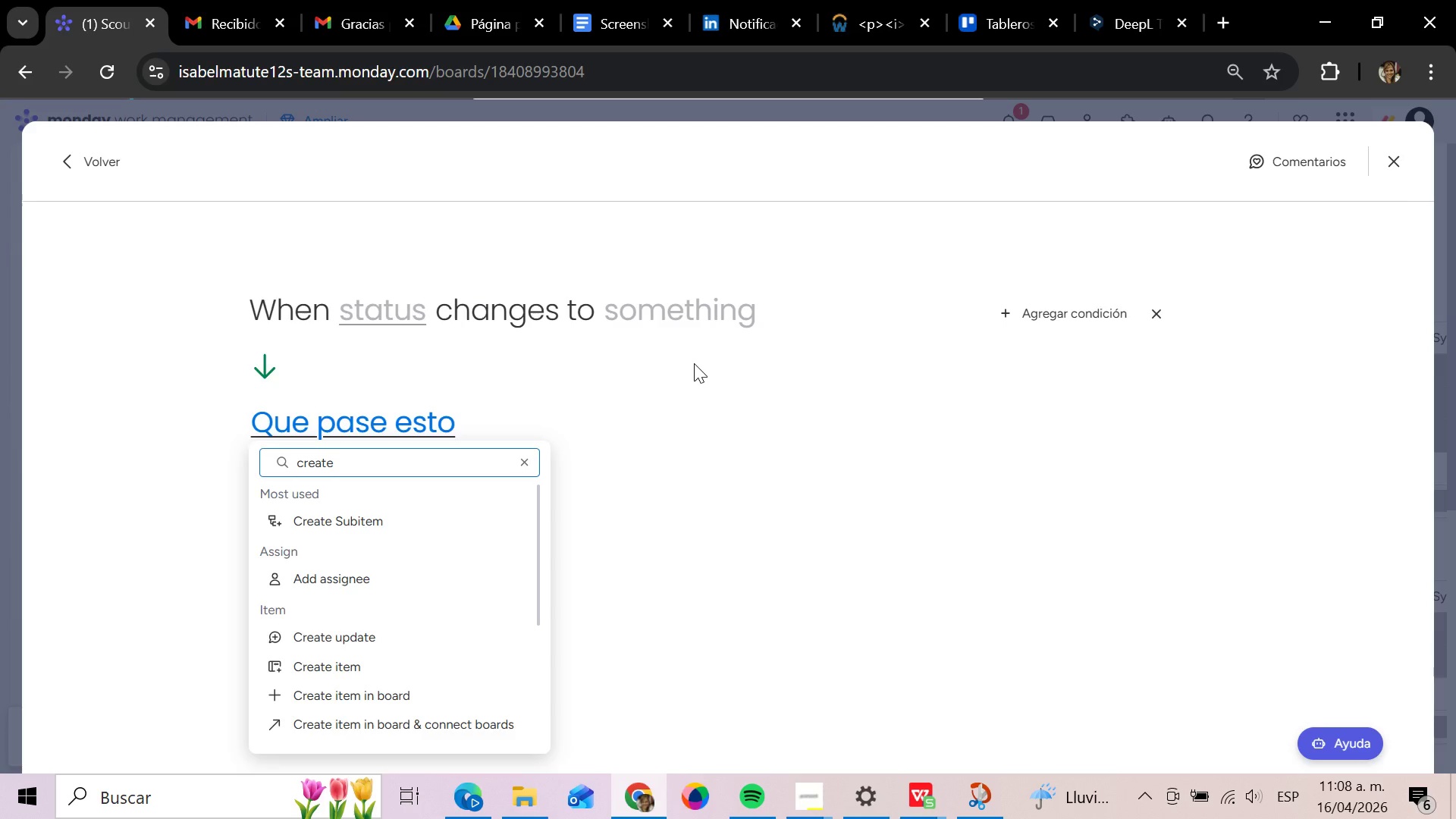 
wait(5.5)
 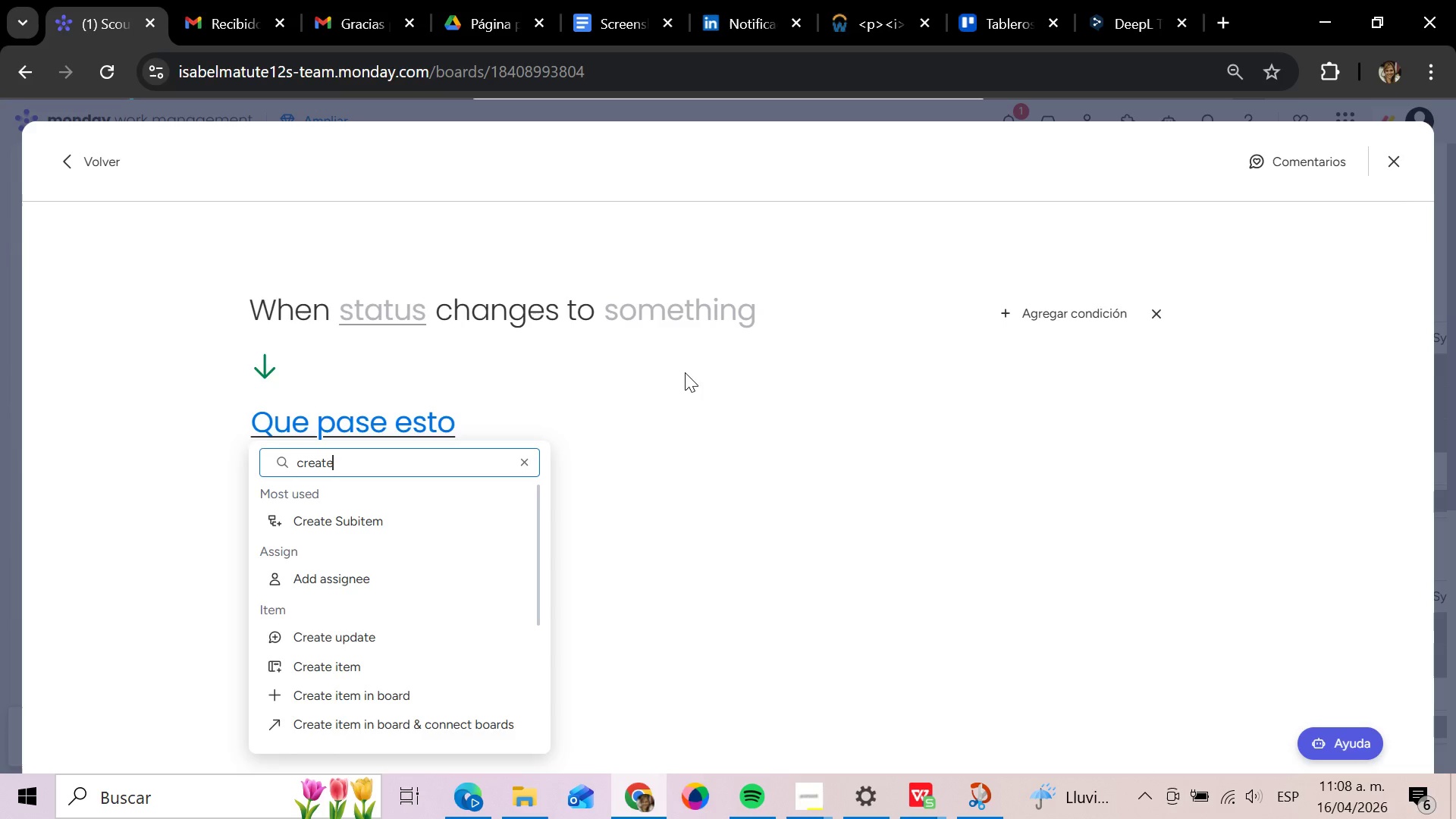 
left_click([377, 689])
 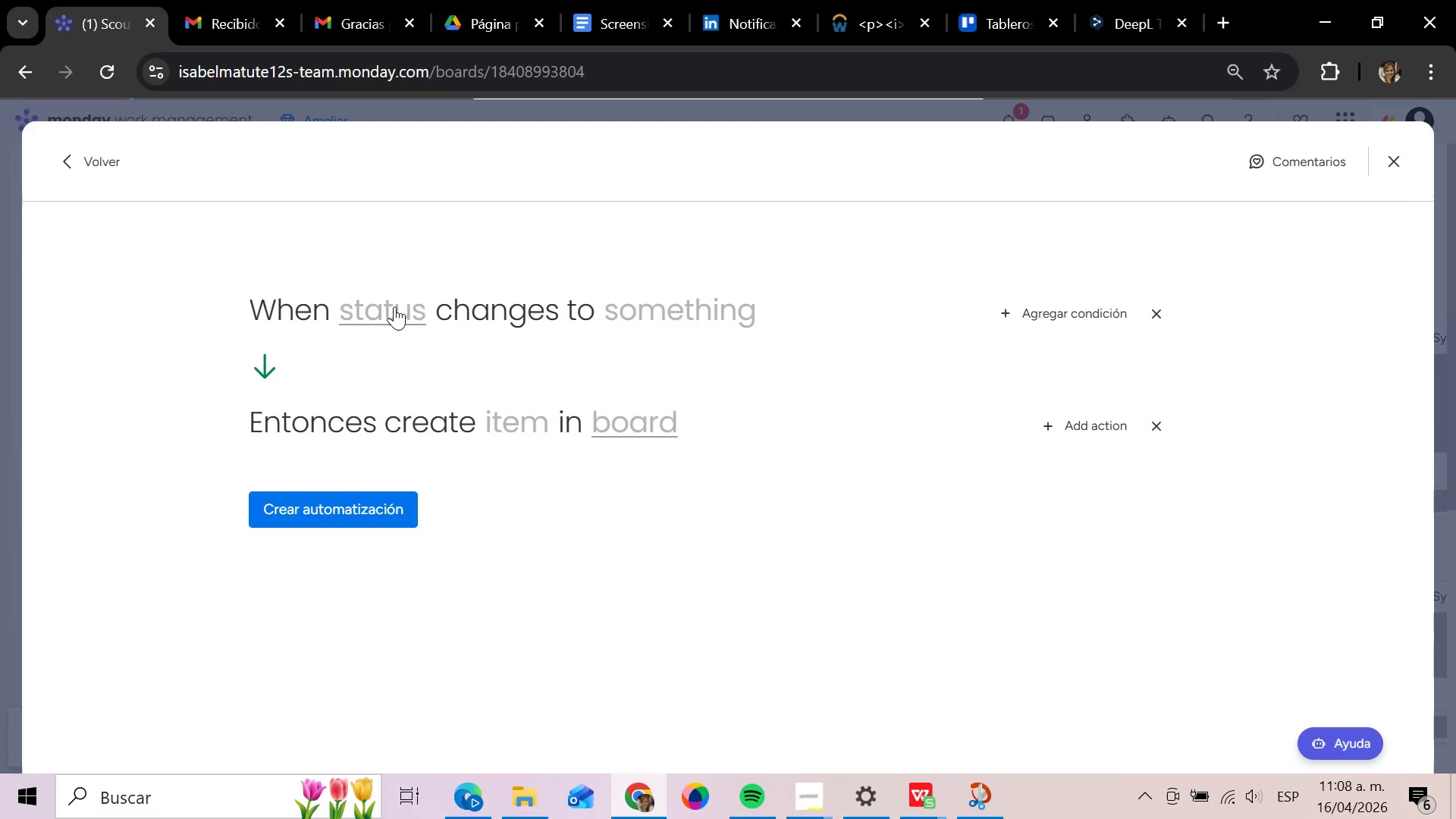 
left_click([394, 305])
 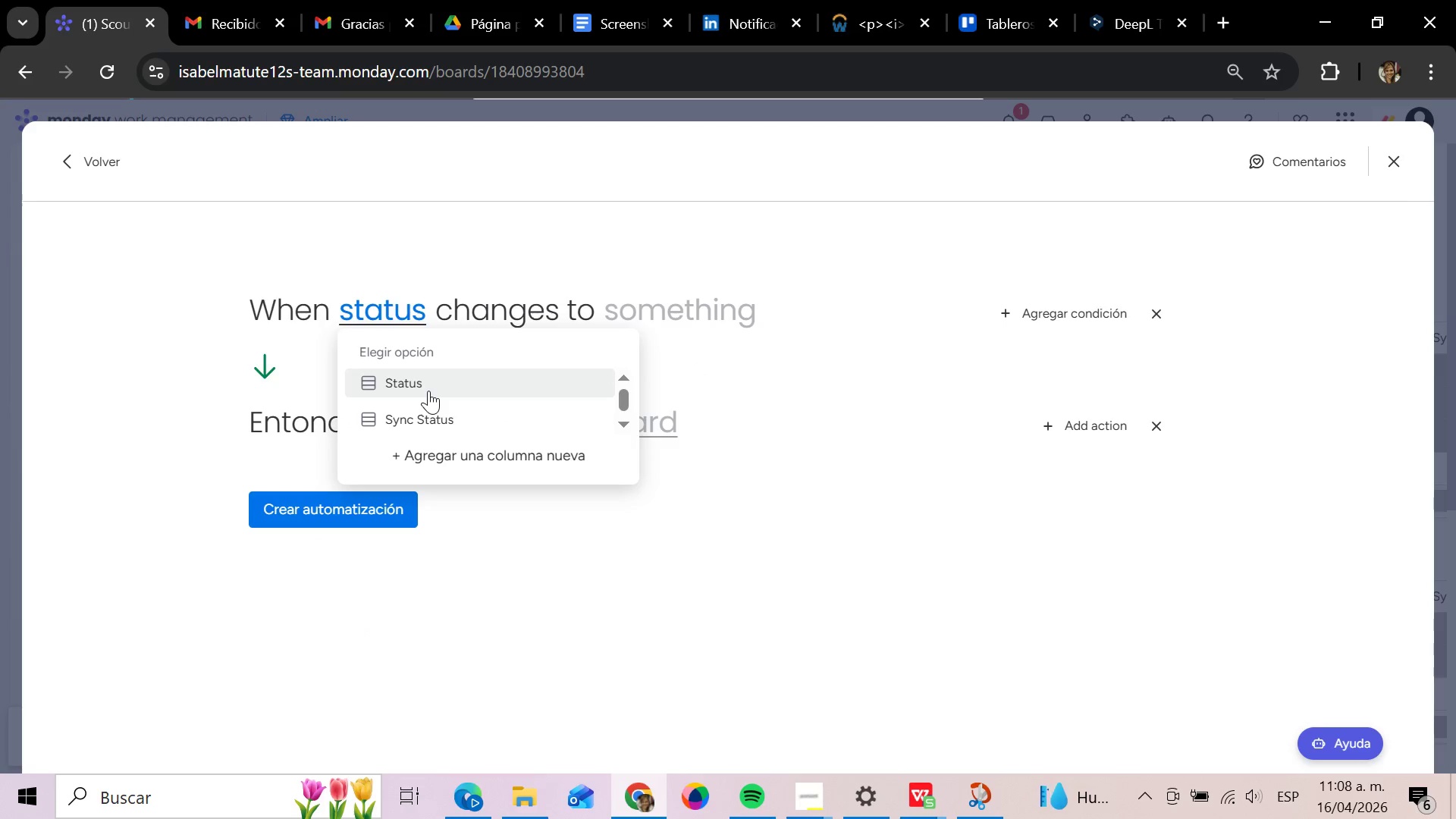 
left_click([428, 391])
 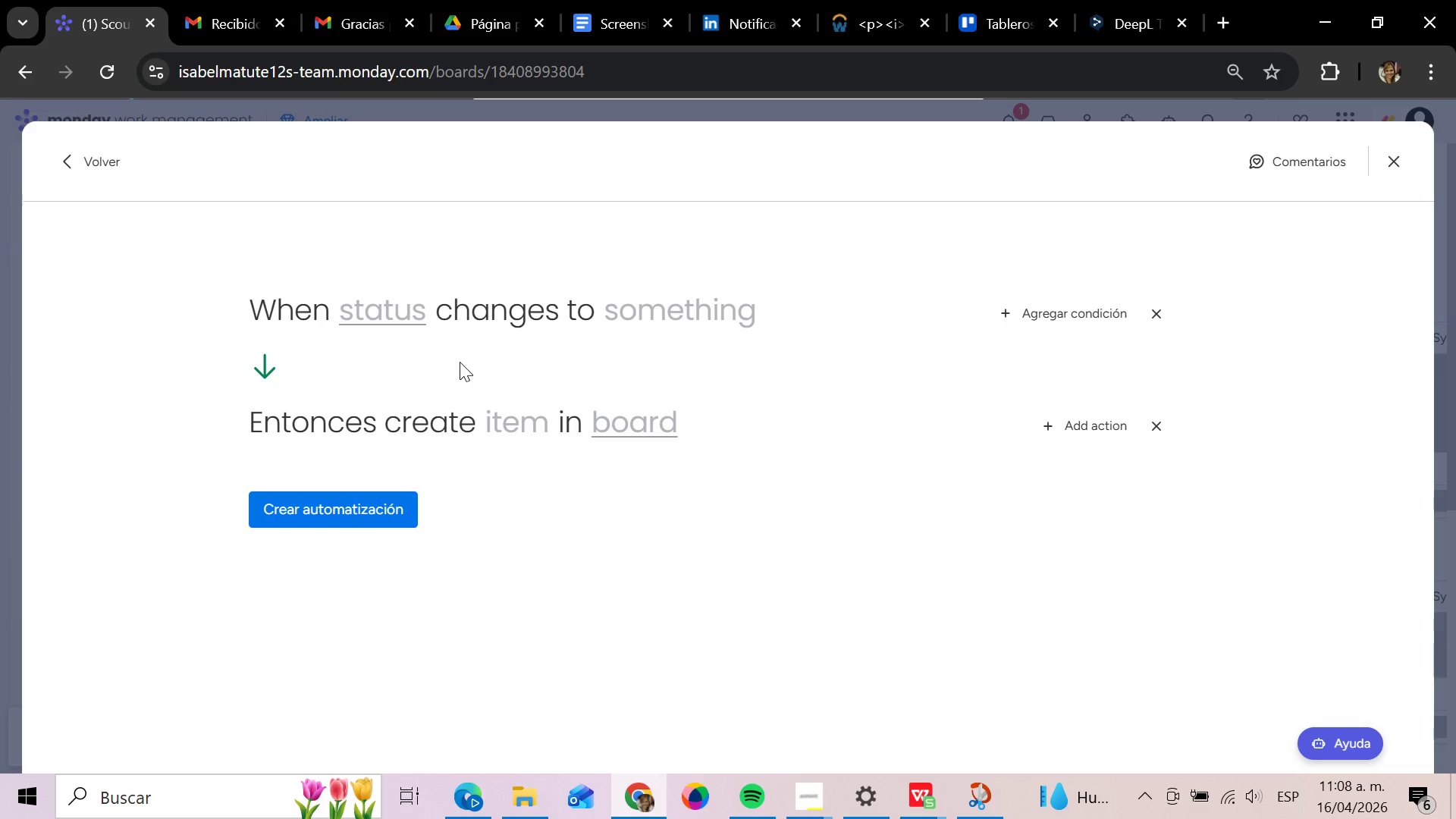 
mouse_move([683, 313])
 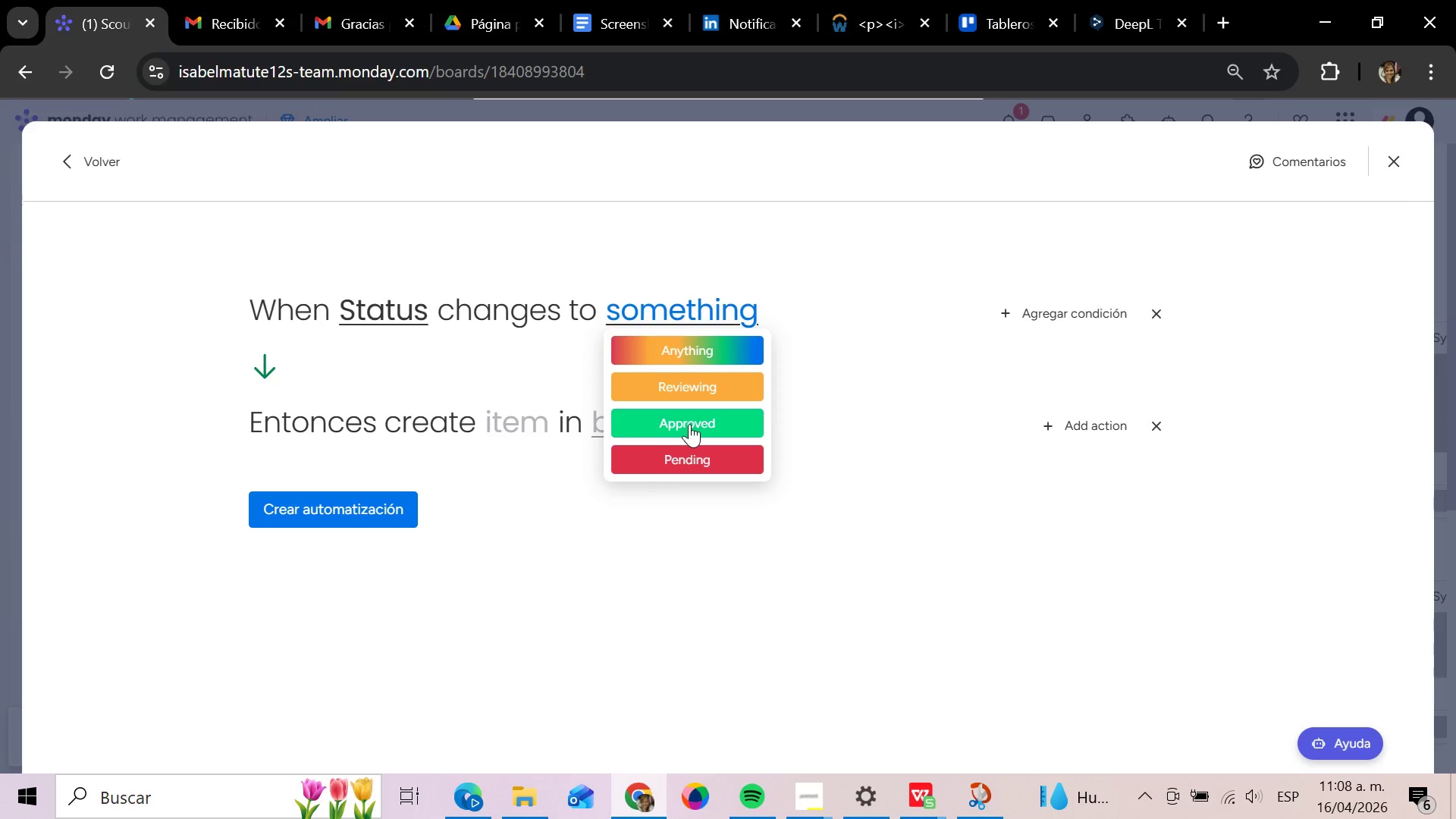 
left_click([689, 424])
 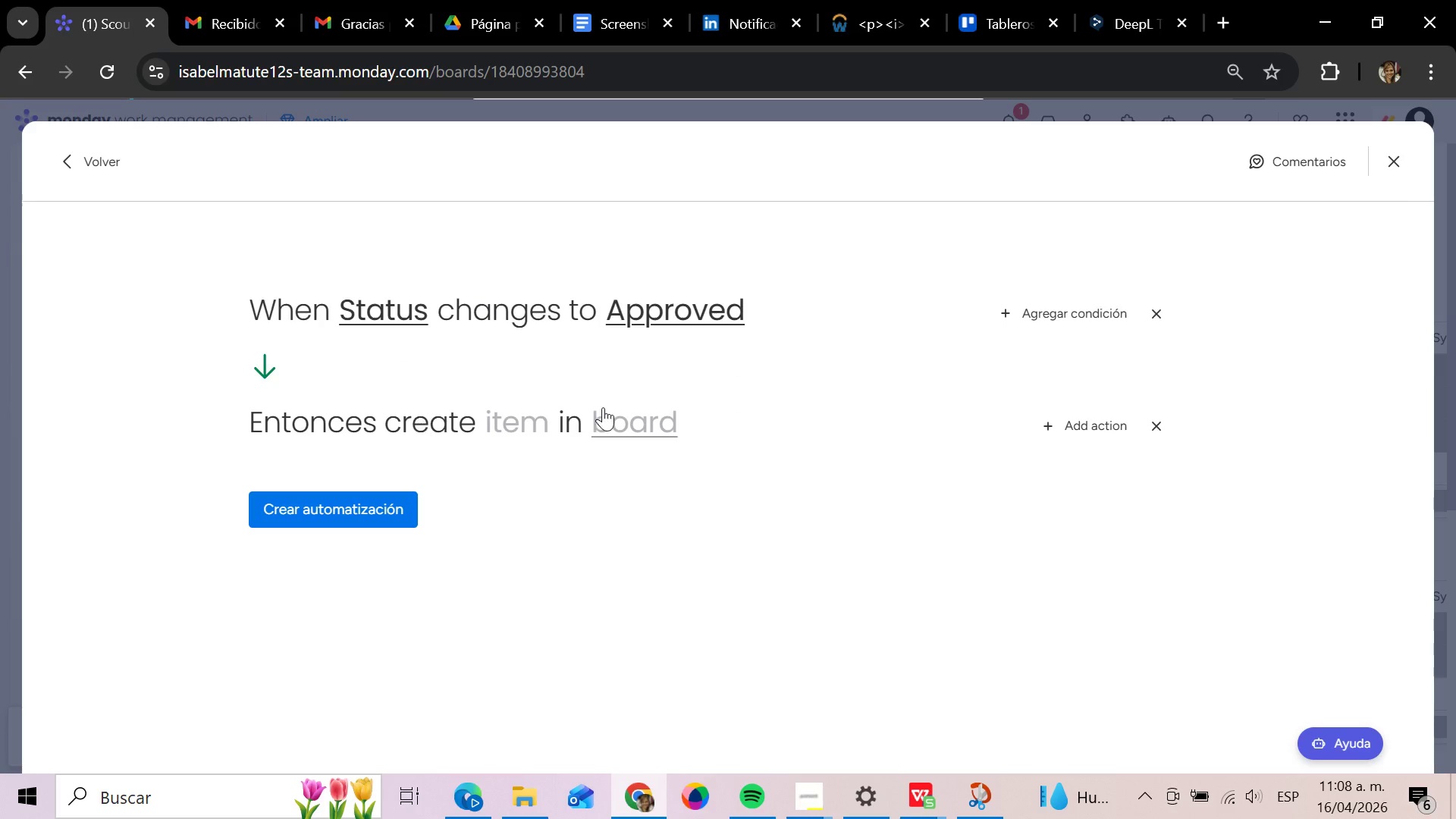 
mouse_move([516, 425])
 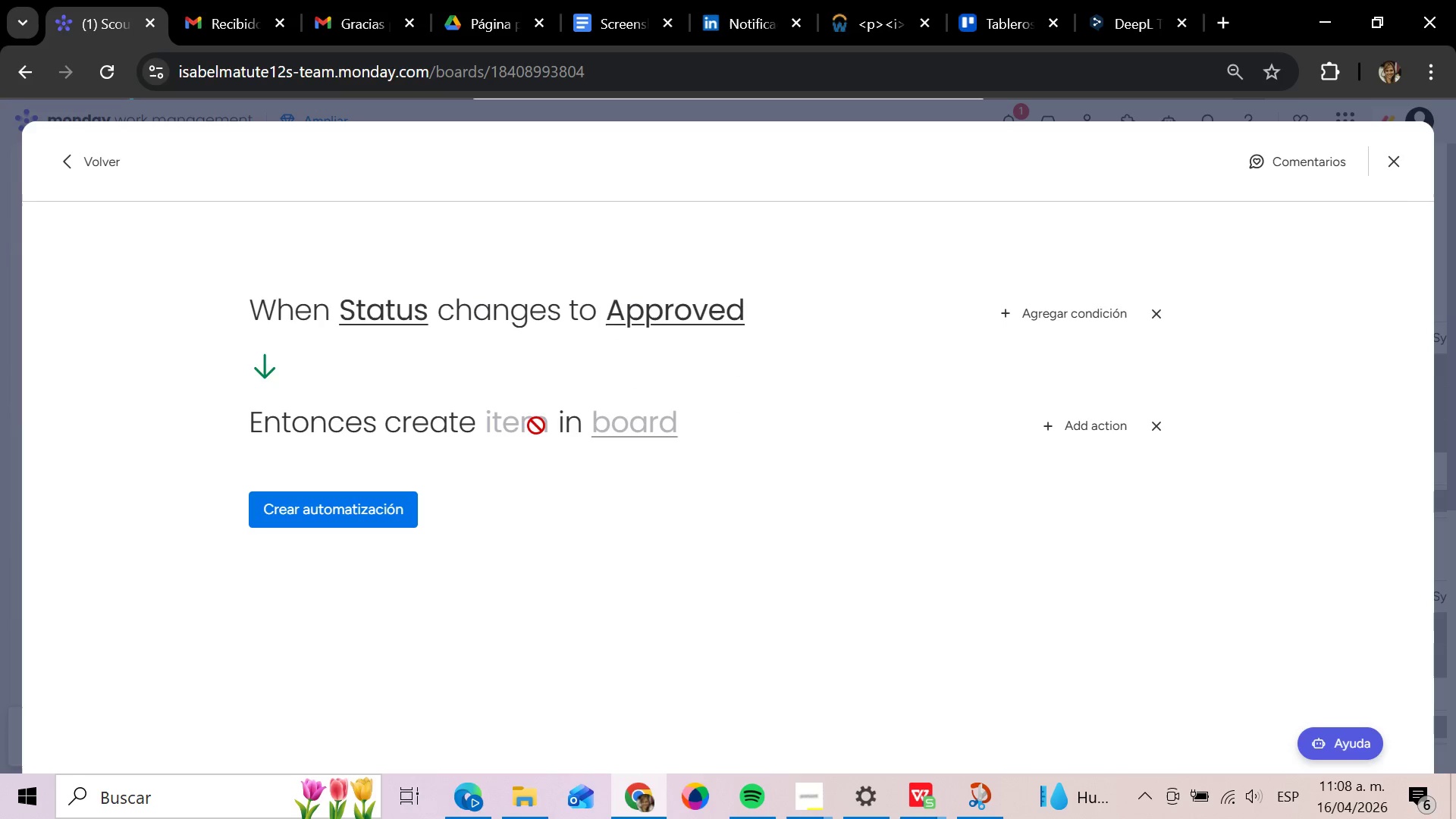 
left_click([536, 425])
 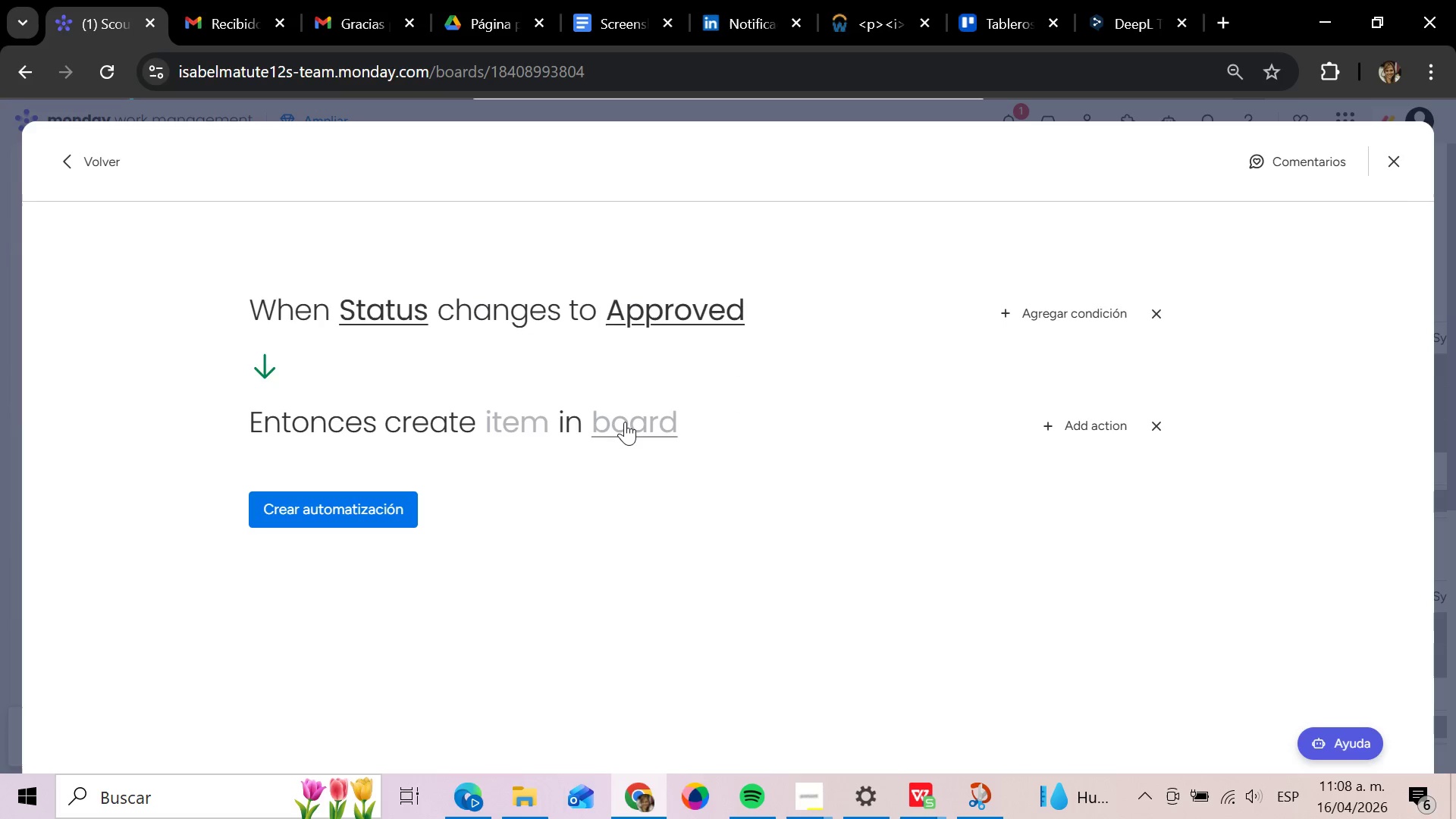 
left_click([625, 422])
 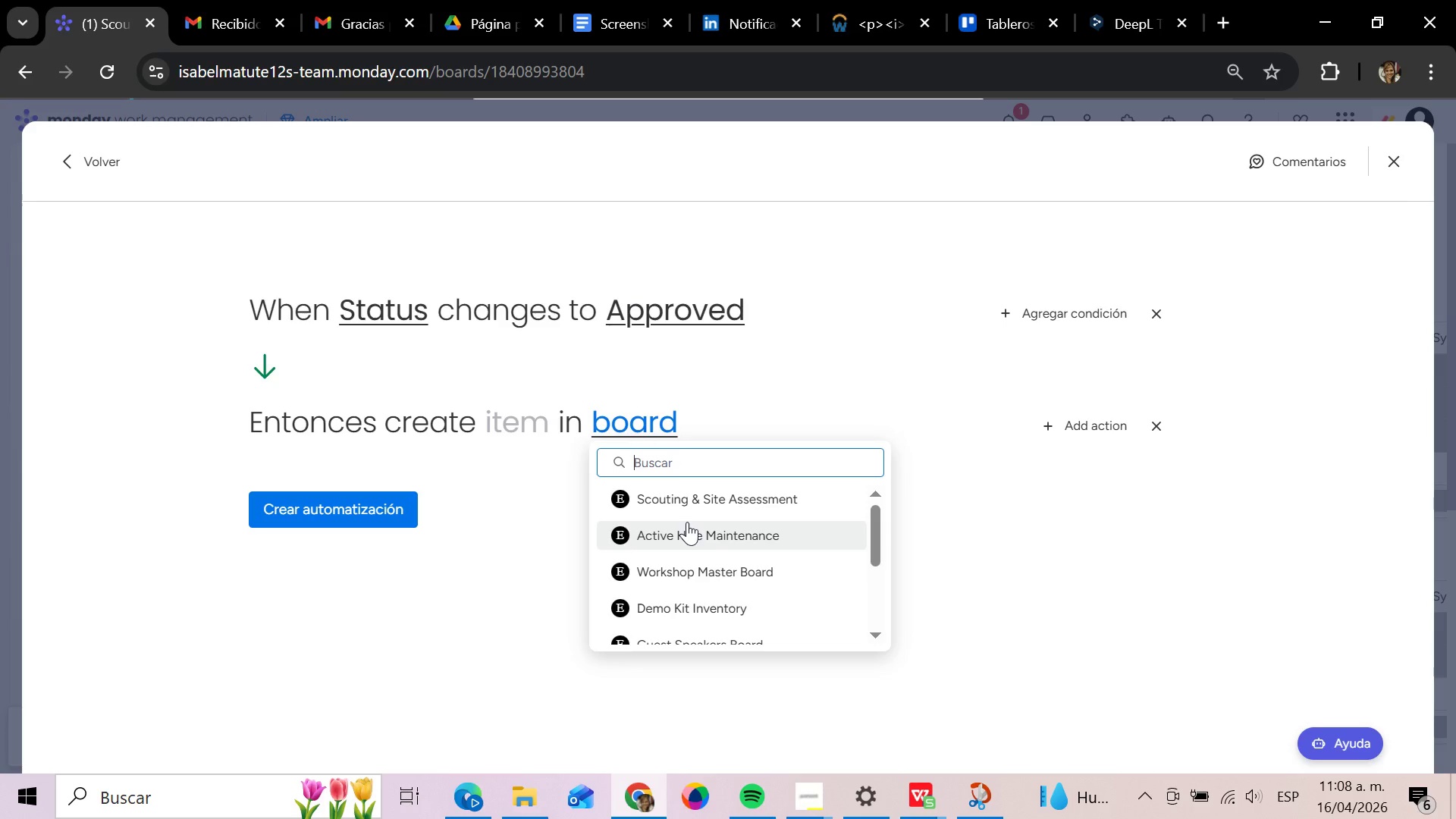 
left_click([713, 537])
 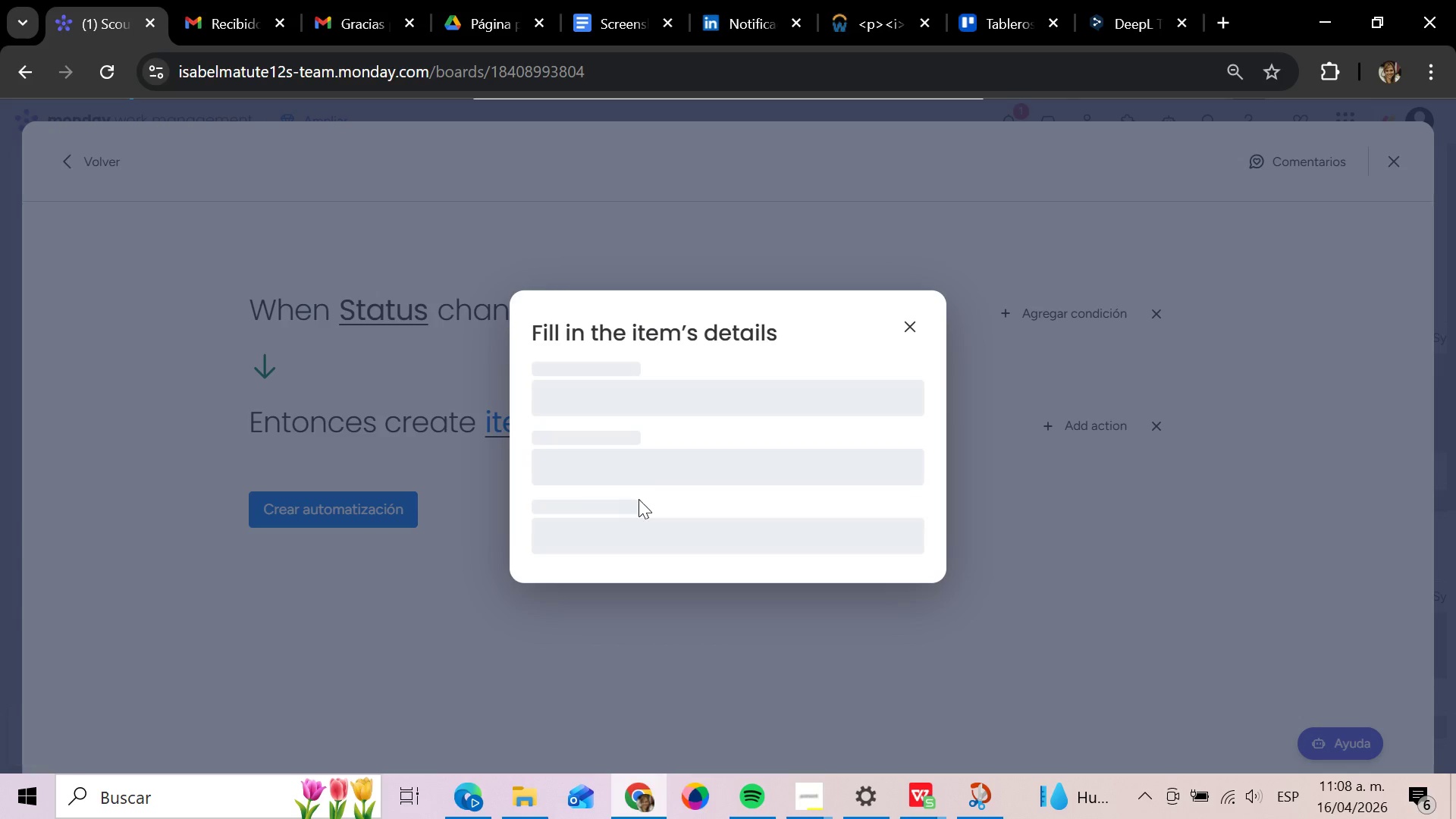 
mouse_move([657, 482])
 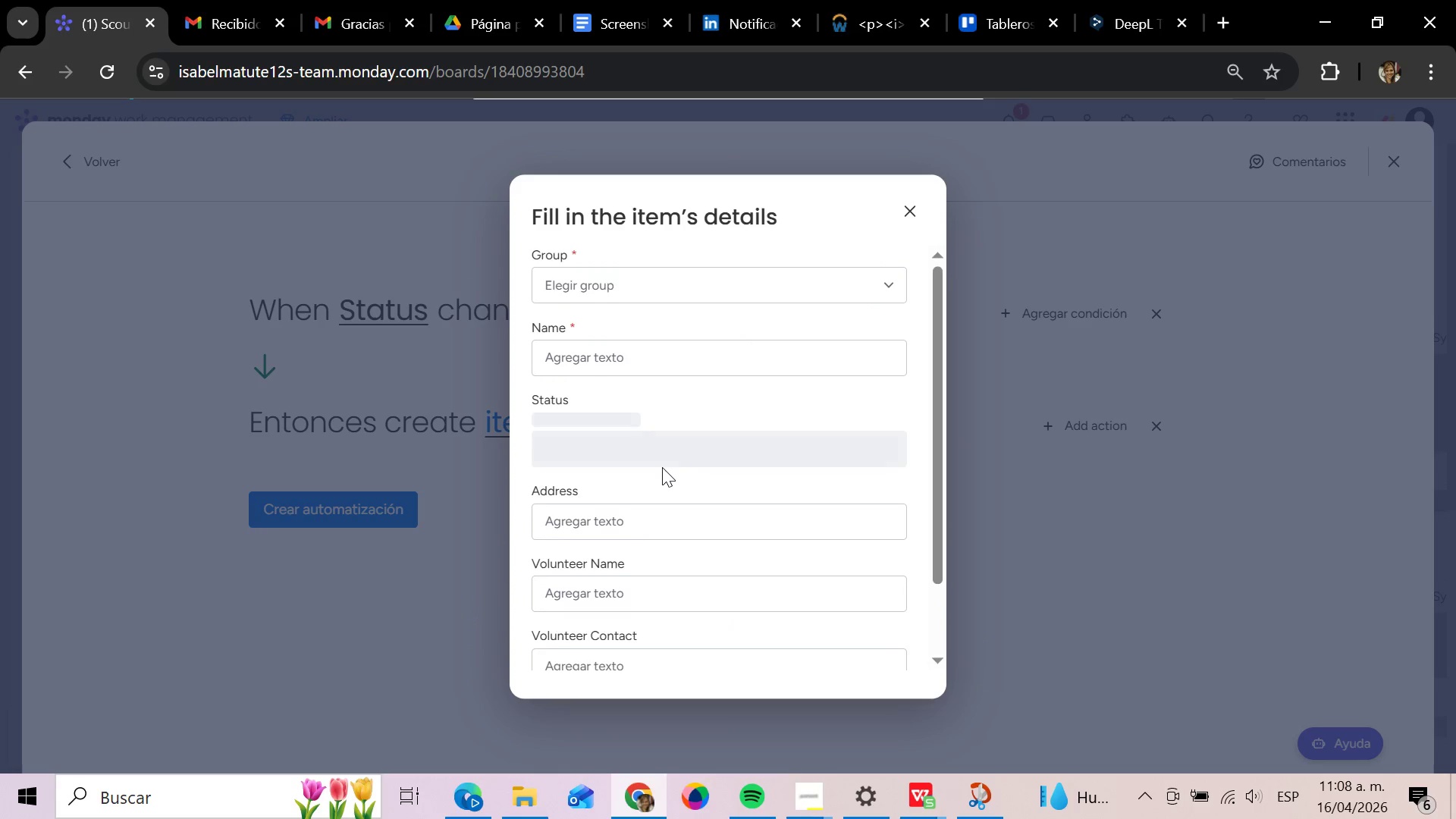 
mouse_move([662, 466])
 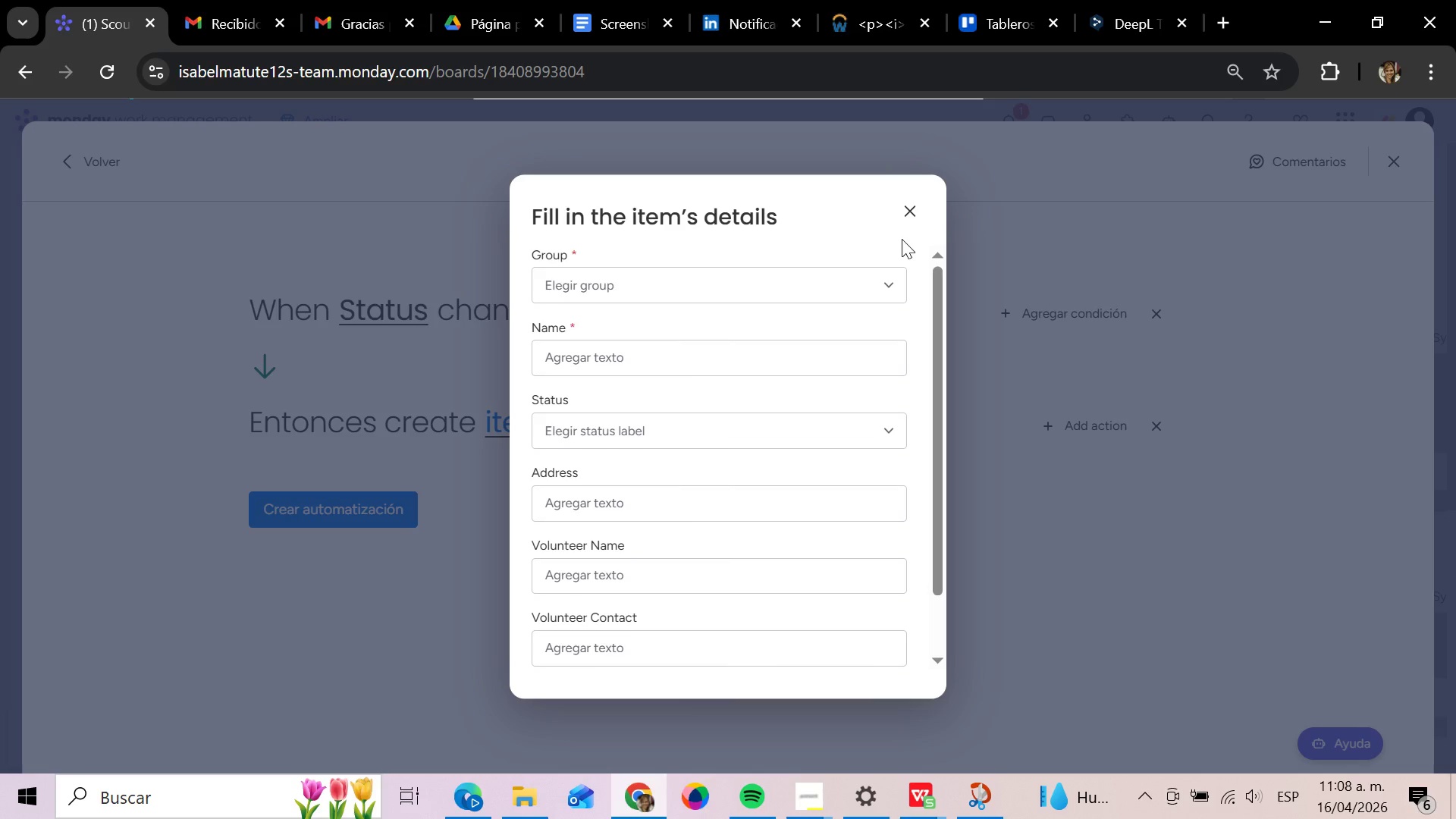 
left_click([910, 214])
 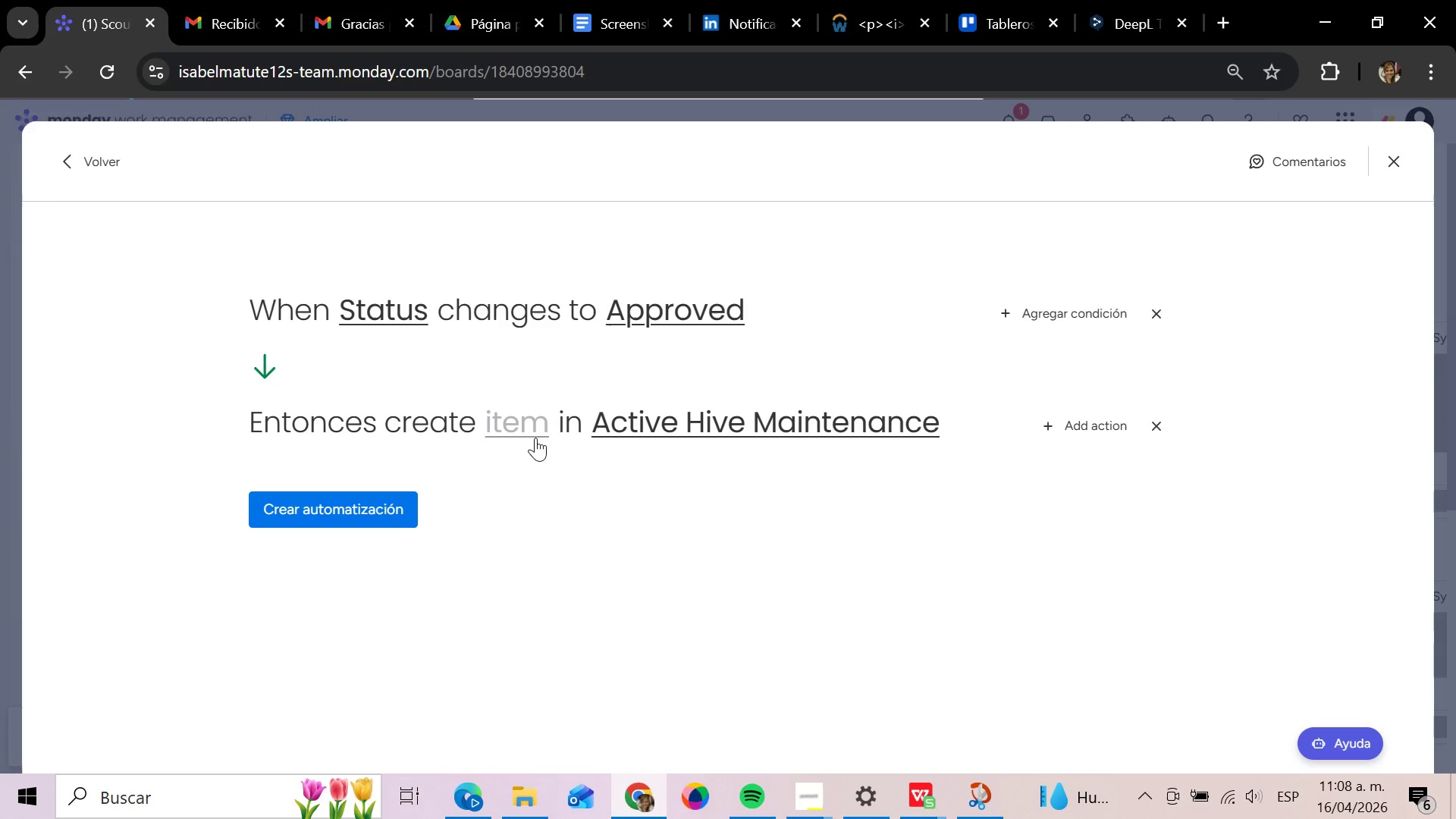 
left_click([507, 422])
 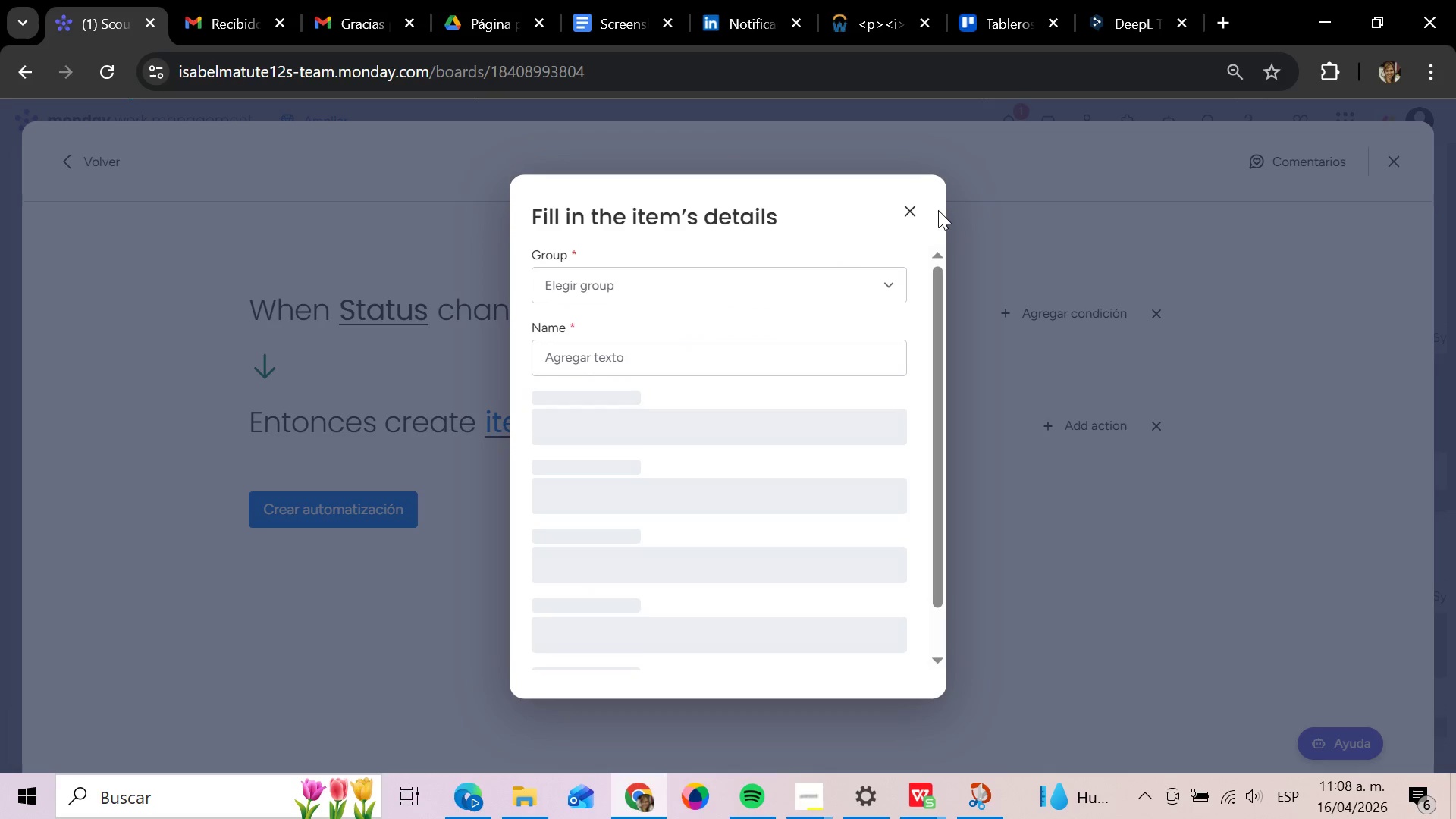 
left_click([918, 208])
 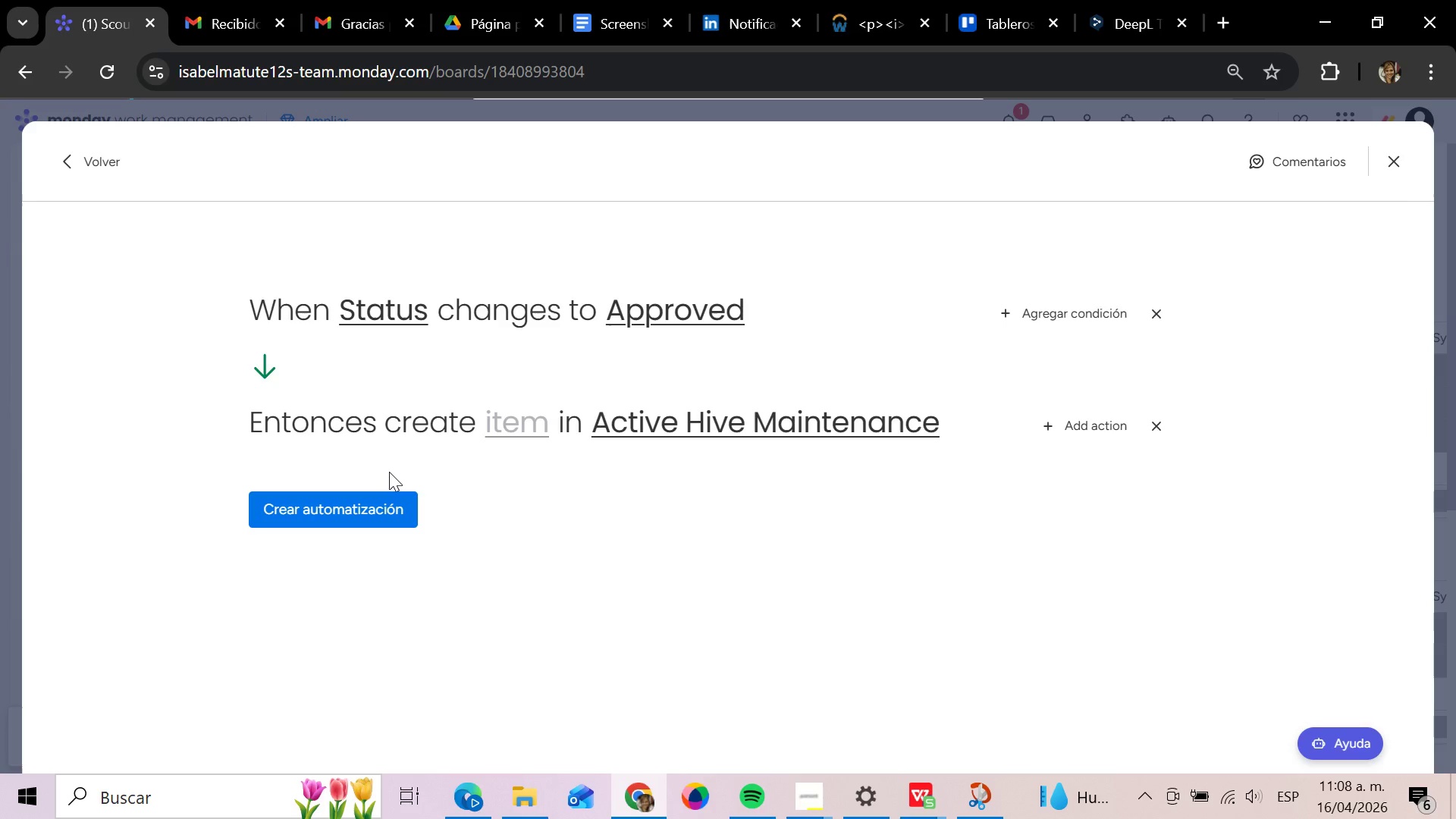 
left_click([363, 511])
 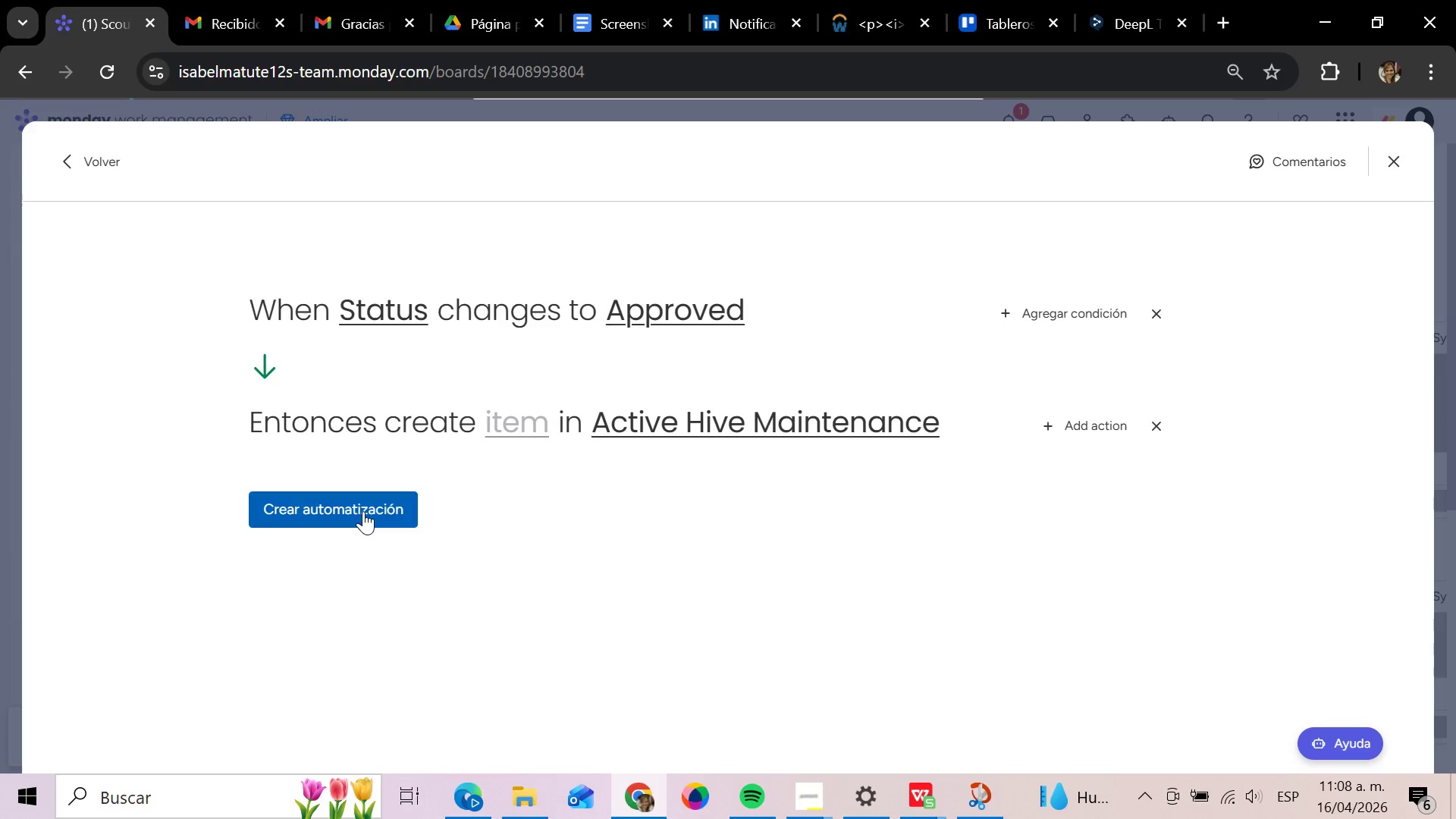 
mouse_move([500, 435])
 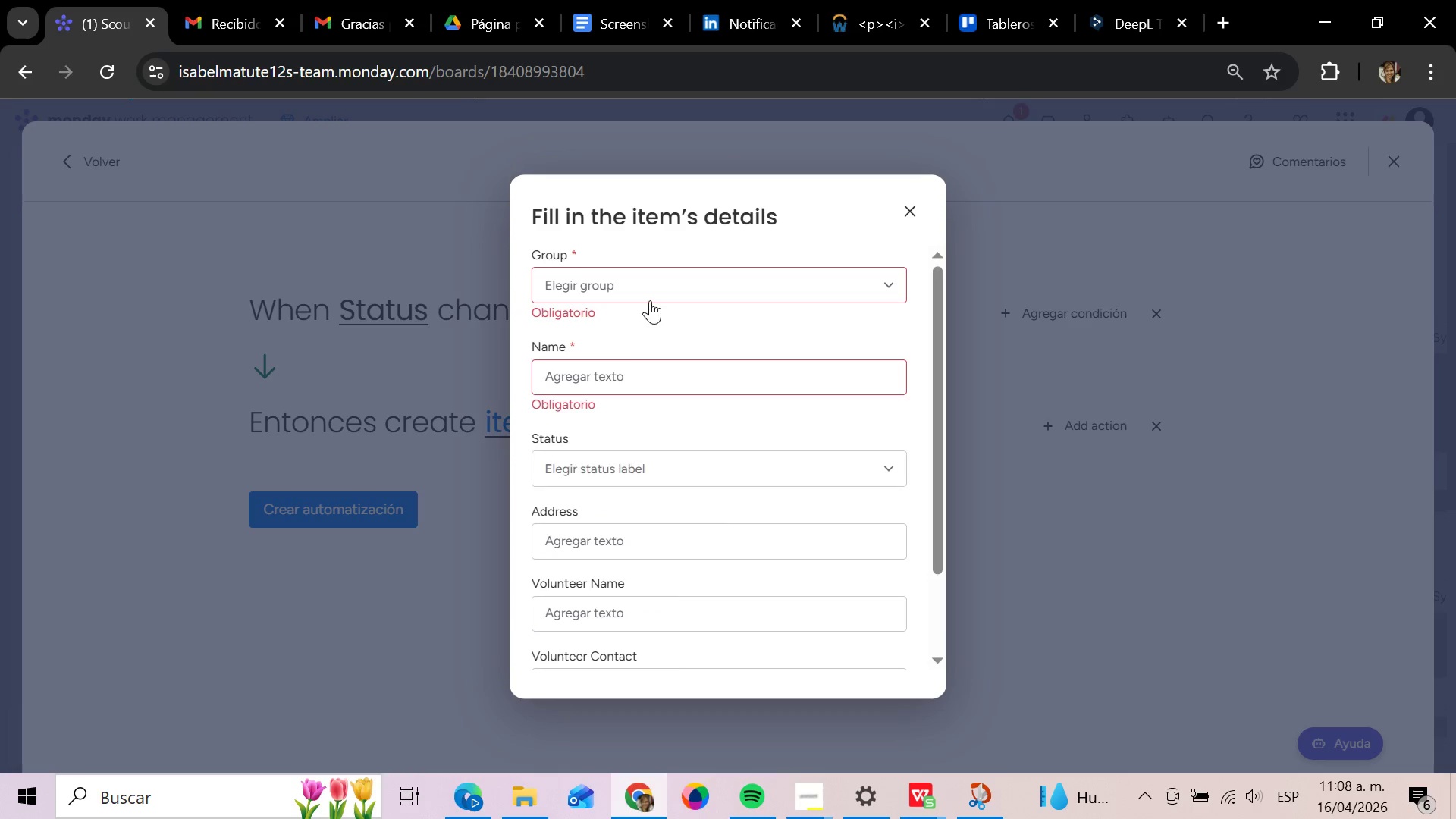 
left_click([649, 299])
 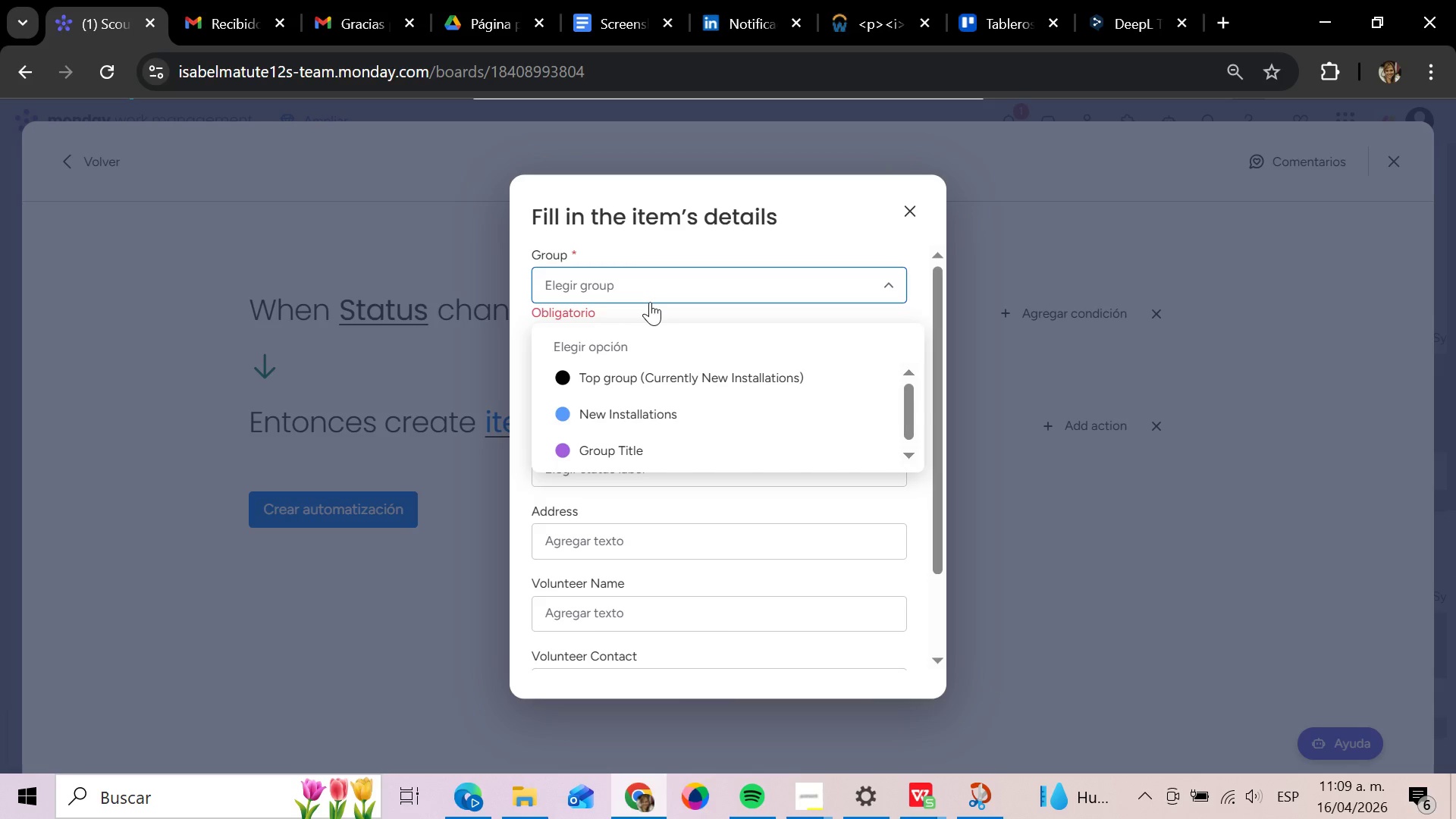 
wait(26.98)
 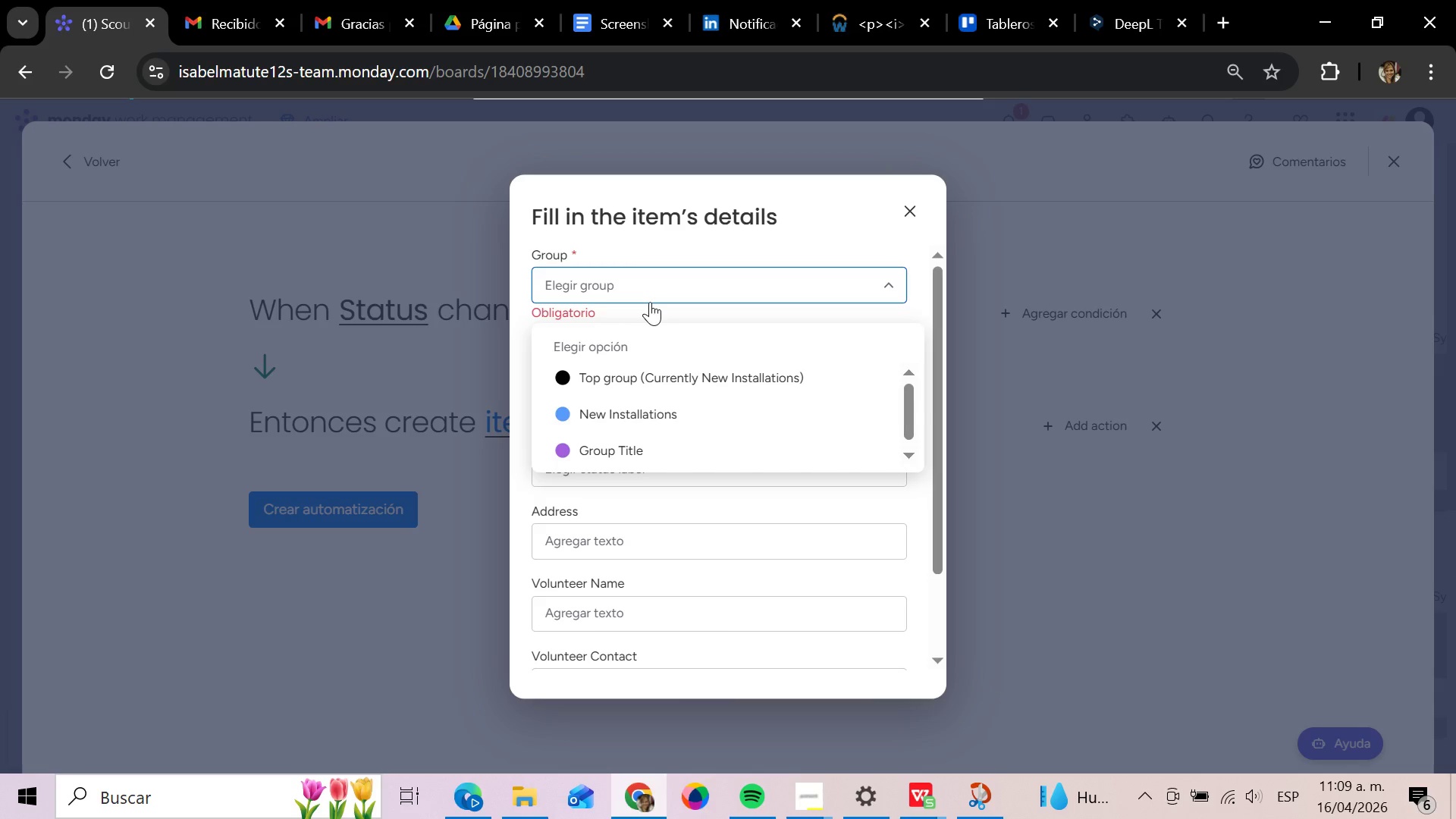 
scroll: coordinate [667, 454], scroll_direction: down, amount: 2.0
 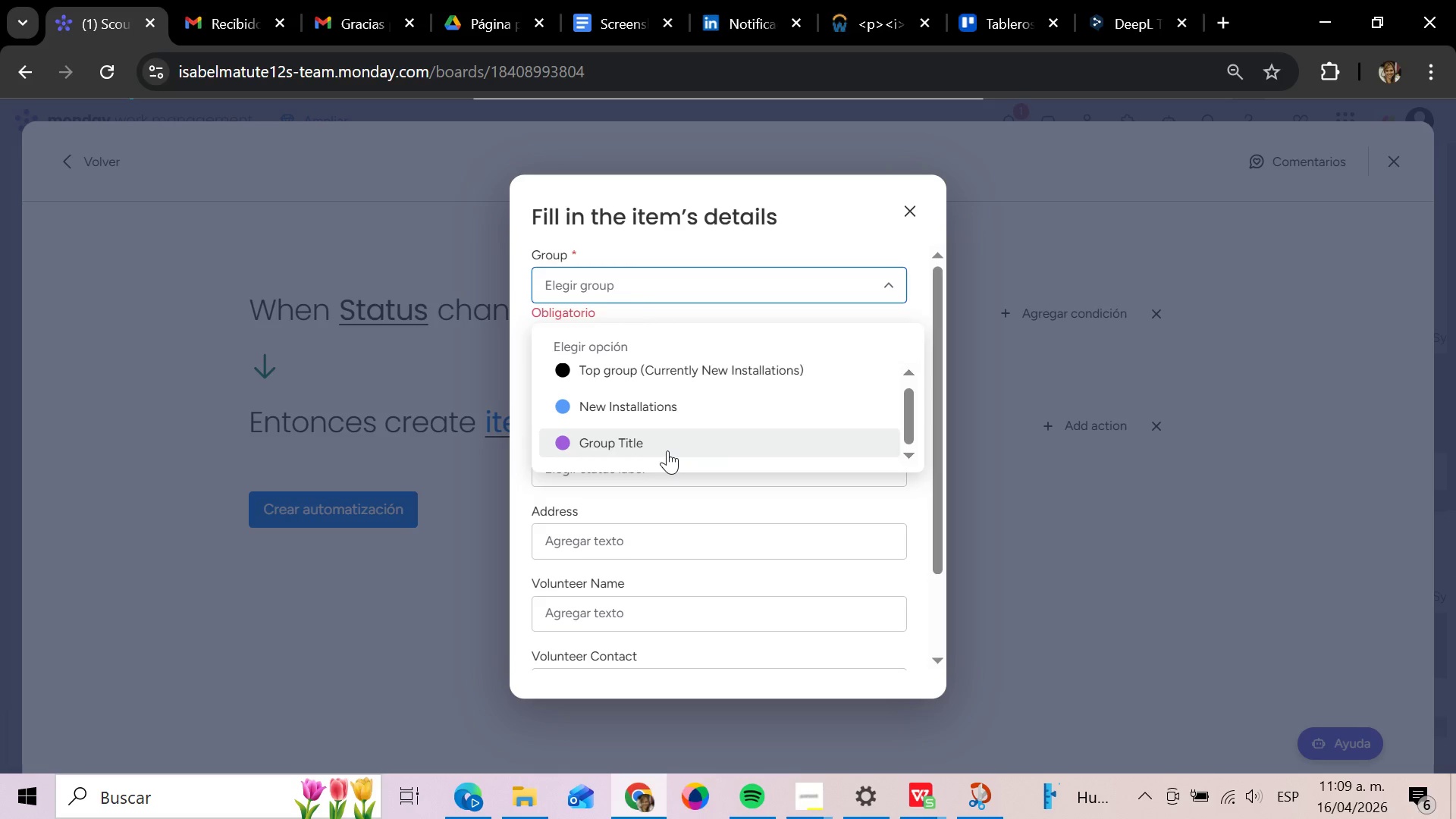 
scroll: coordinate [667, 450], scroll_direction: up, amount: 3.0
 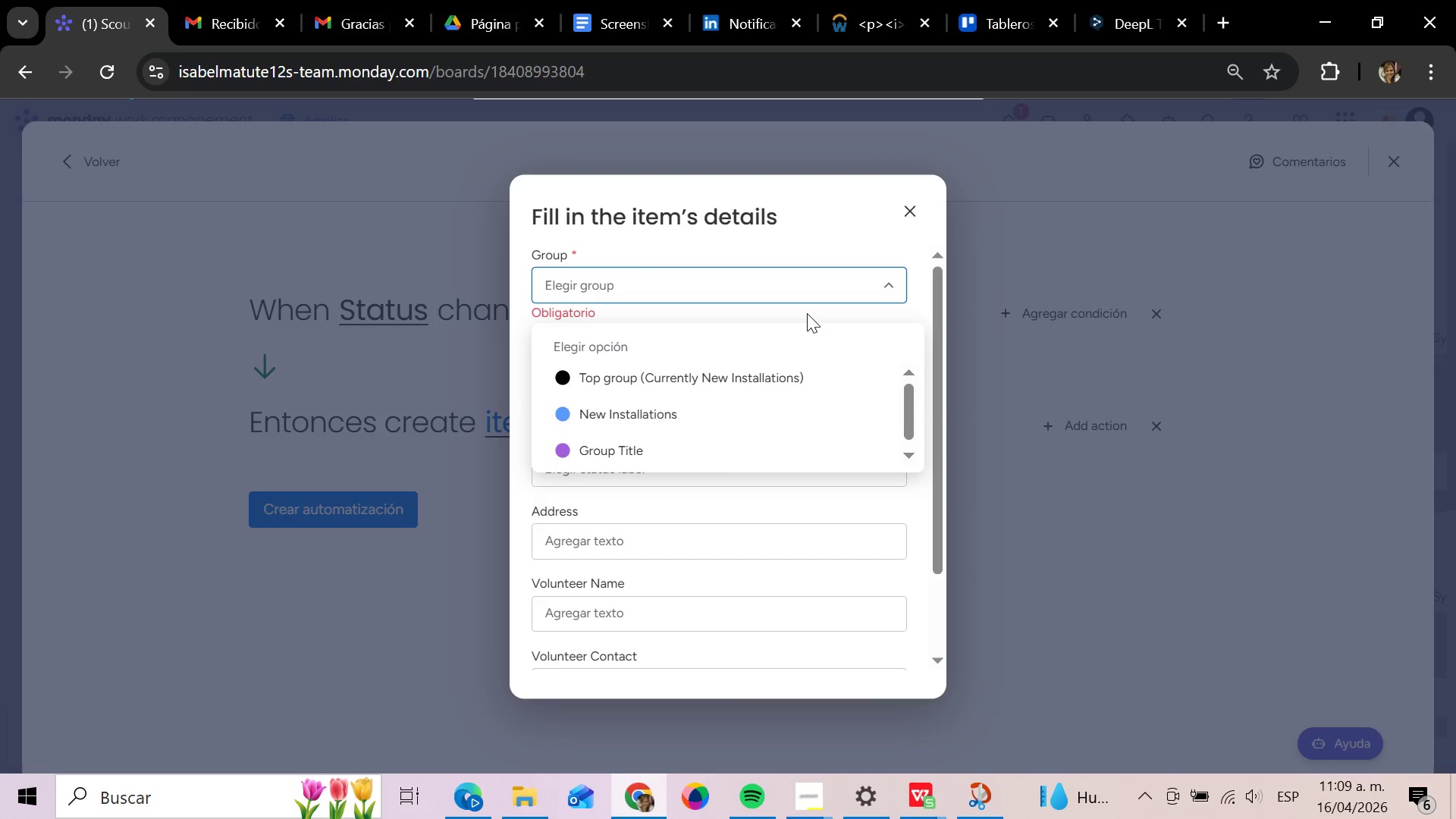 
left_click([886, 293])
 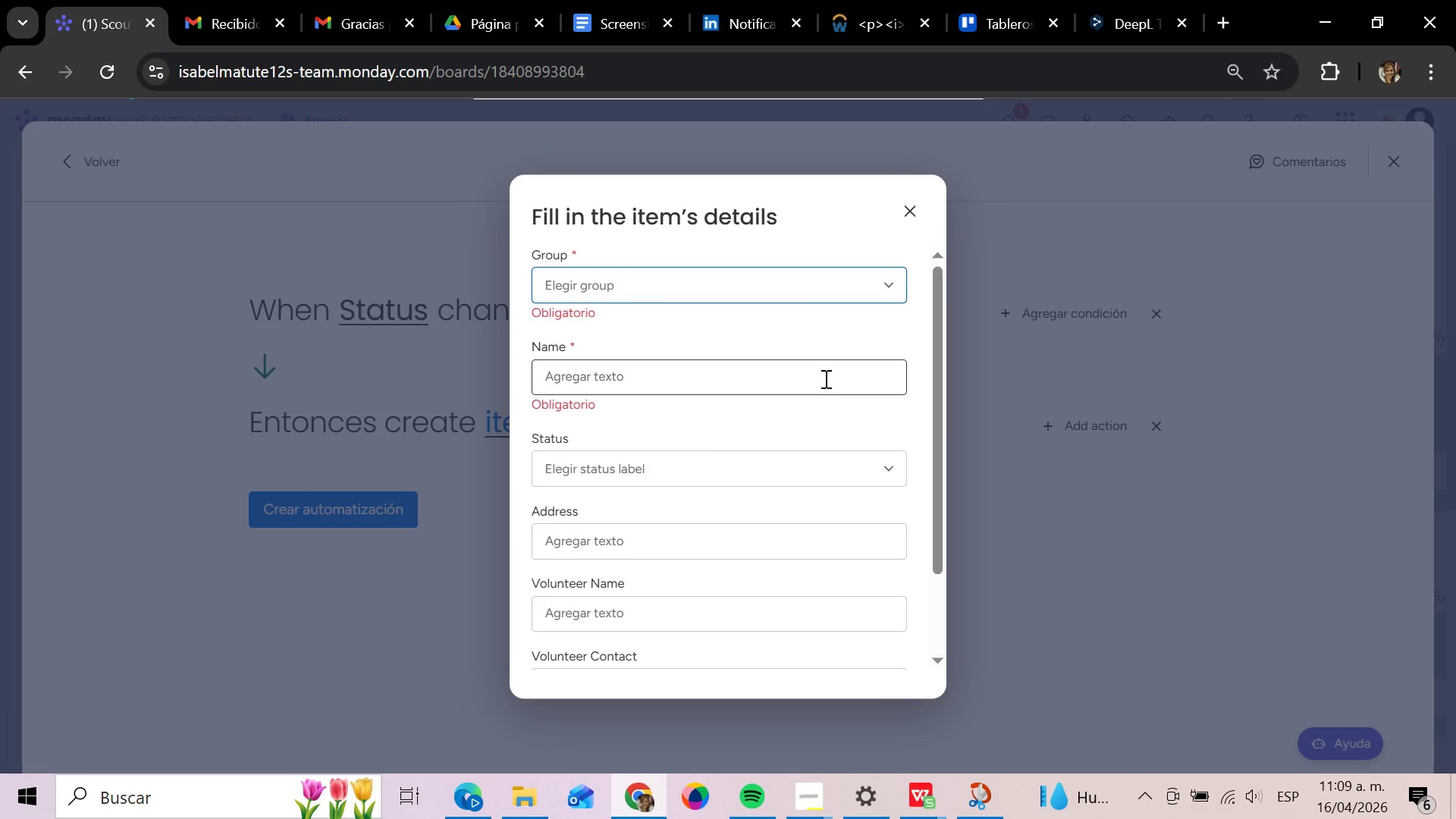 
scroll: coordinate [824, 378], scroll_direction: up, amount: 1.0
 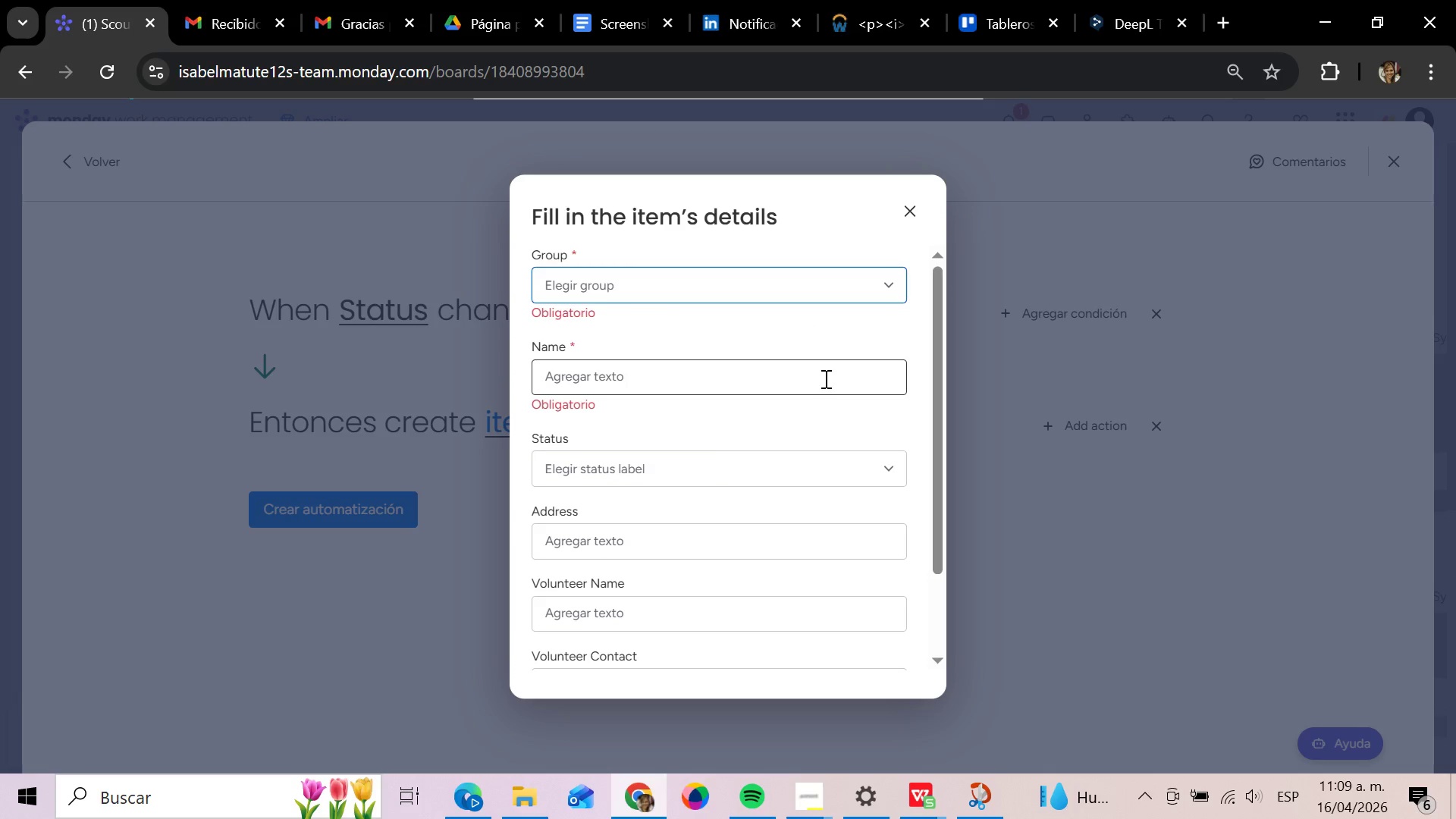 
wait(5.19)
 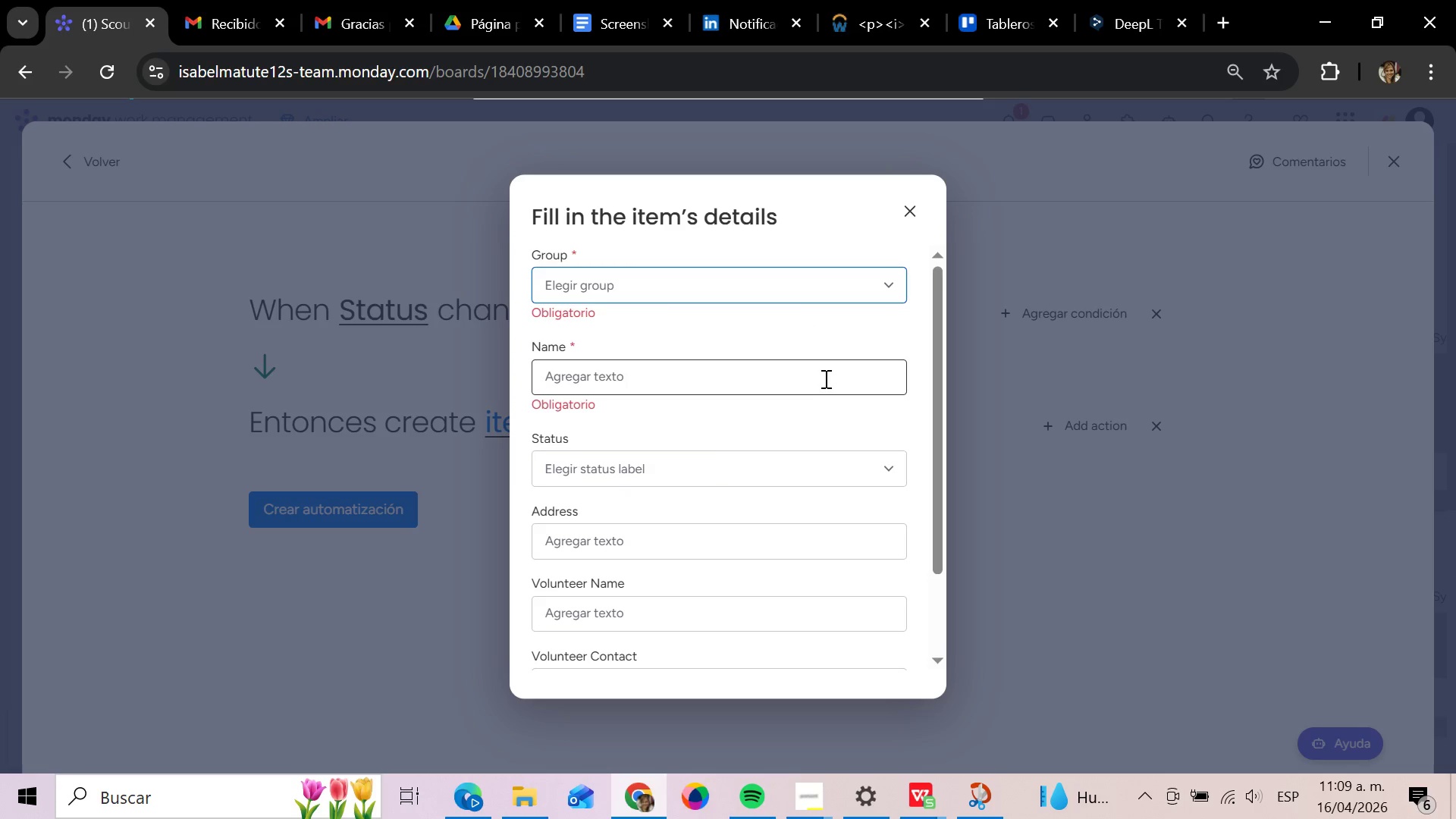 
left_click([912, 209])
 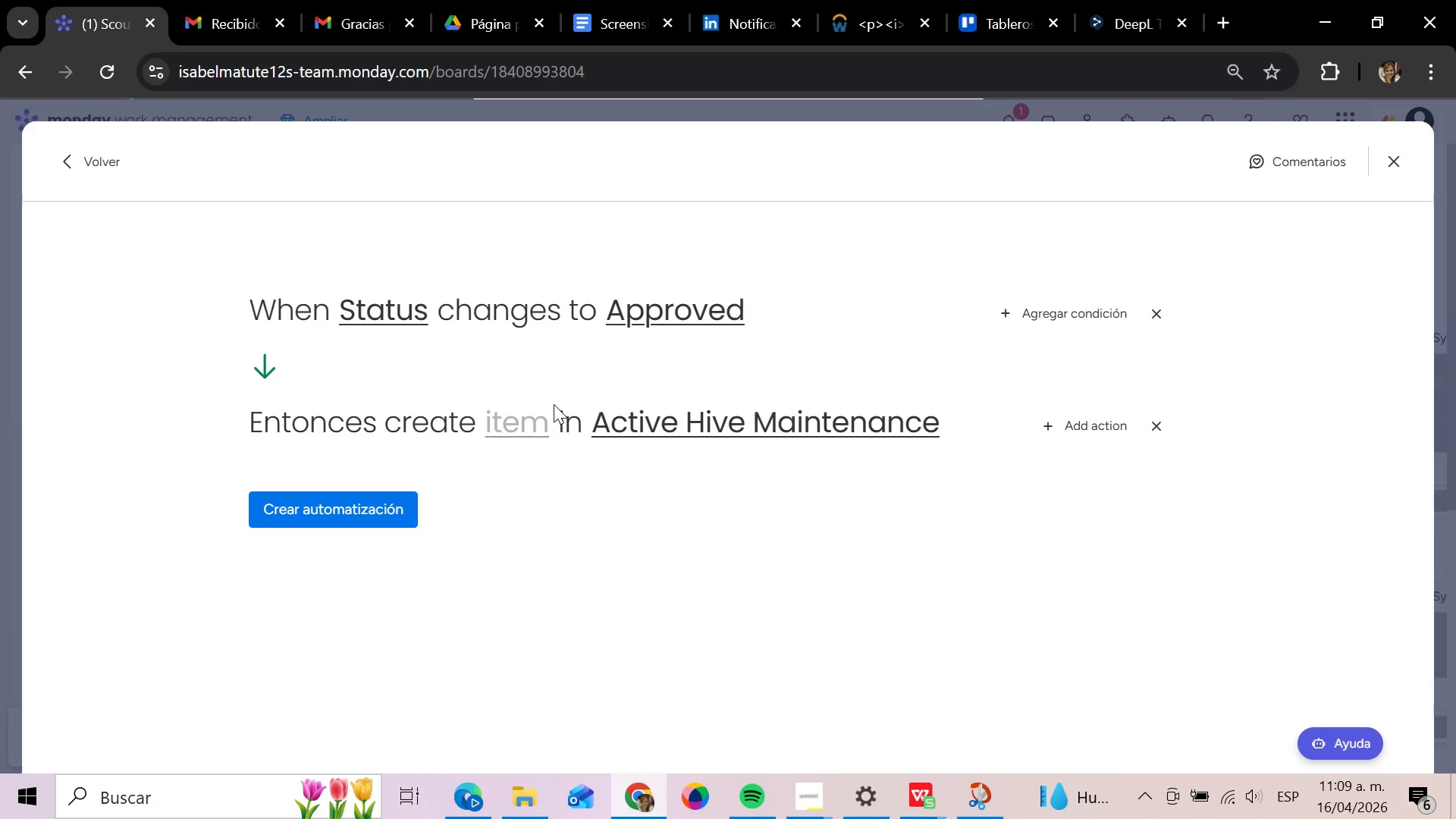 
left_click([549, 424])
 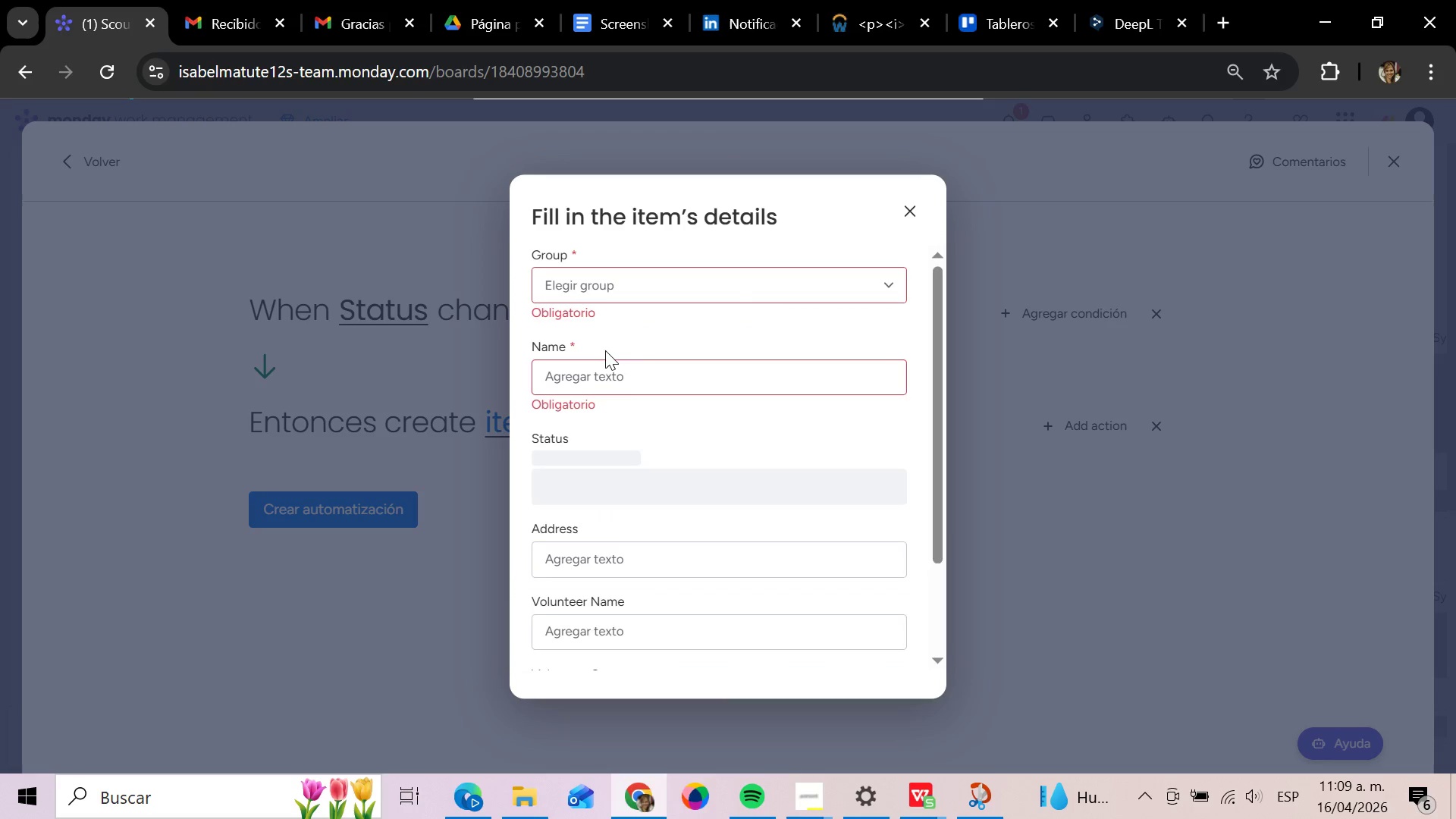 
left_click([638, 291])
 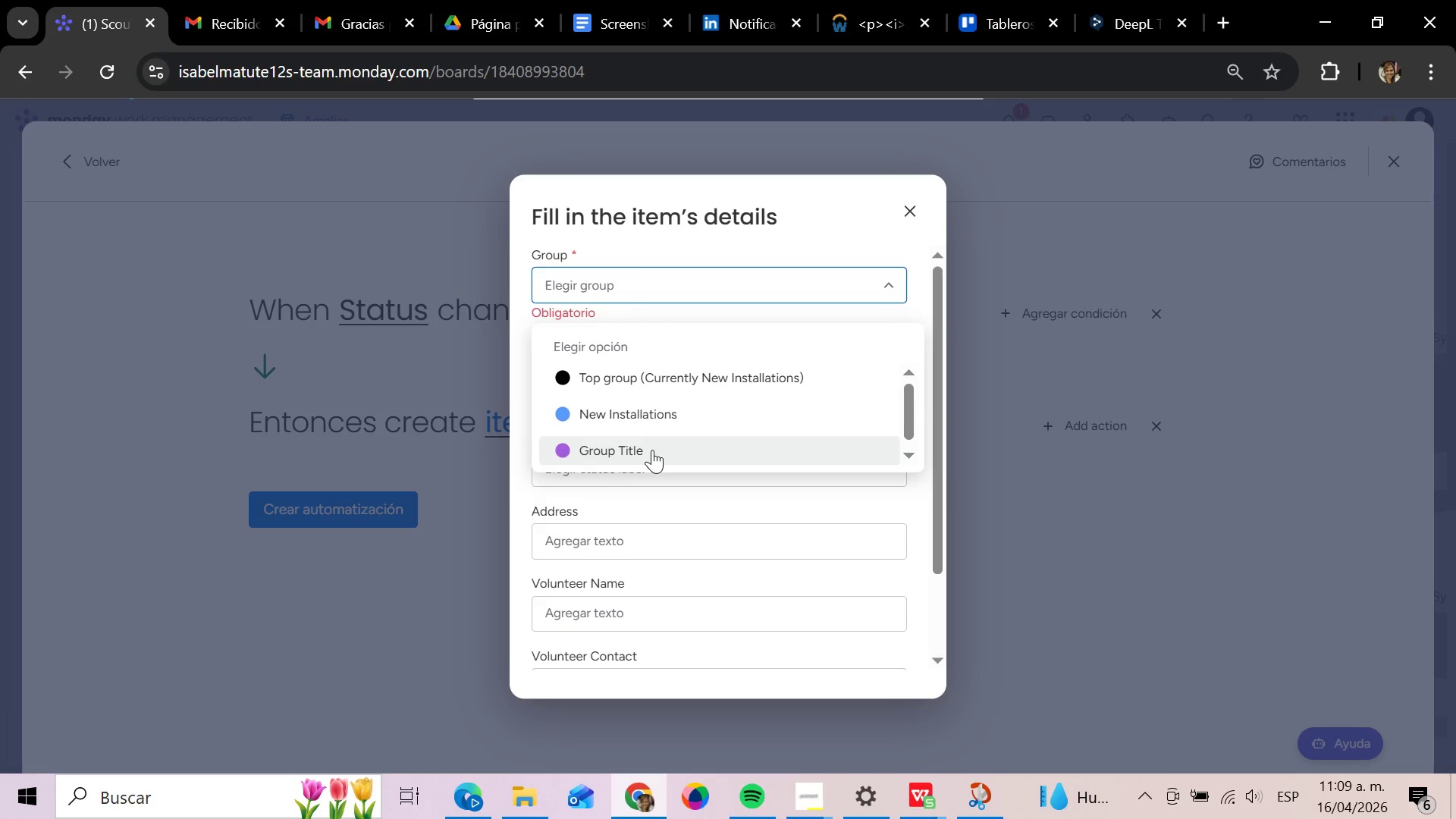 
wait(19.86)
 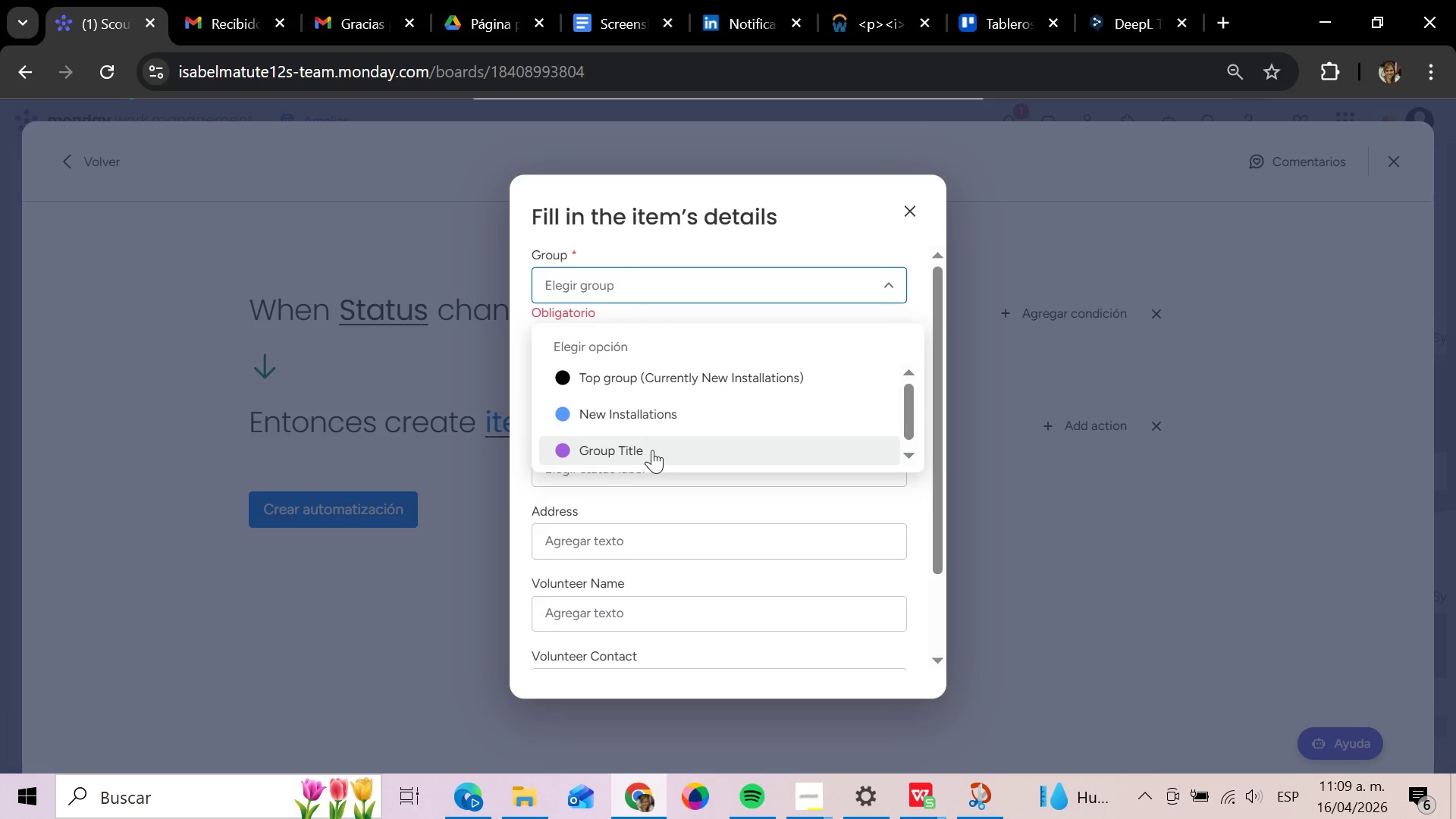 
left_click([639, 410])
 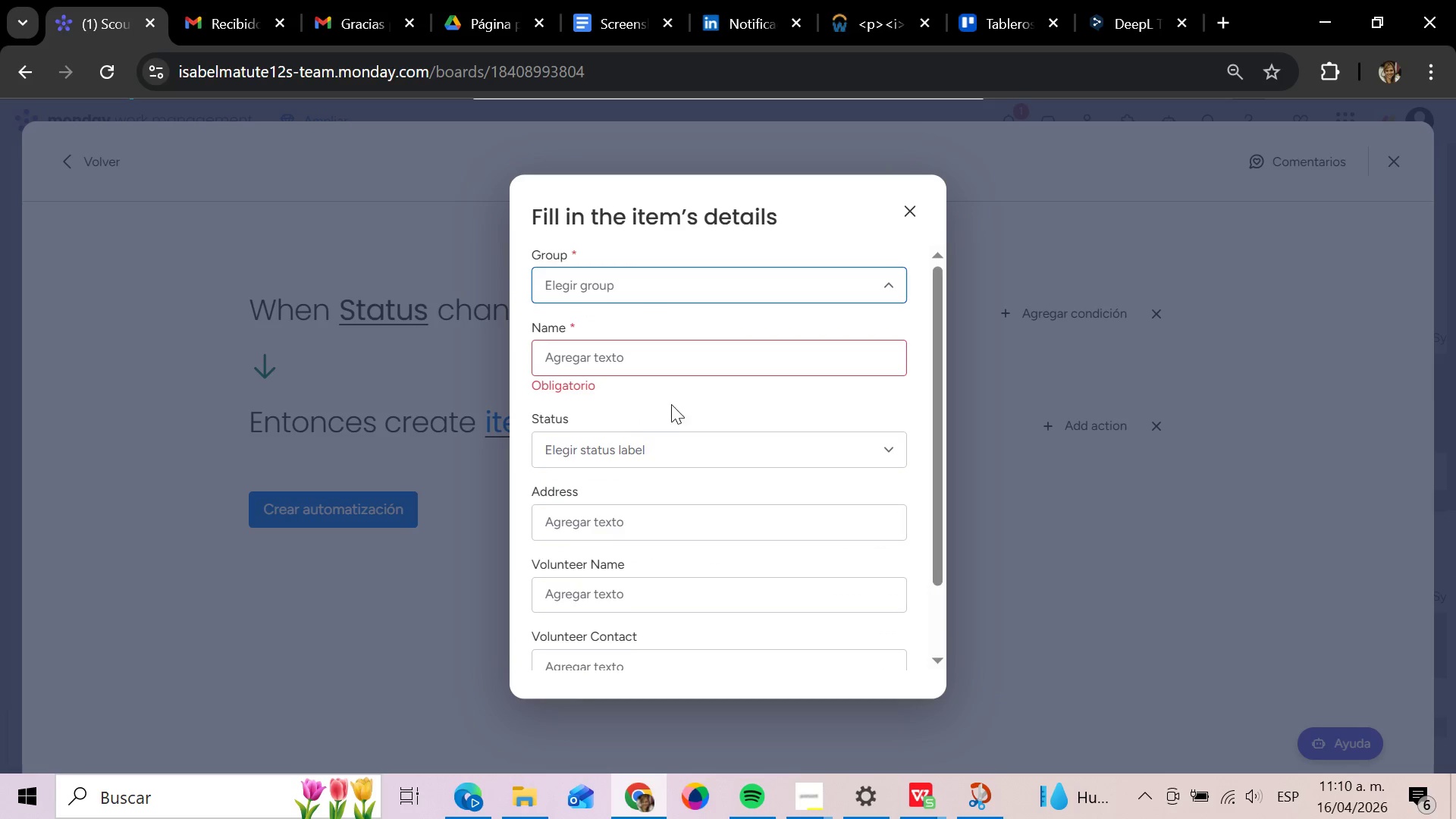 
left_click([784, 340])
 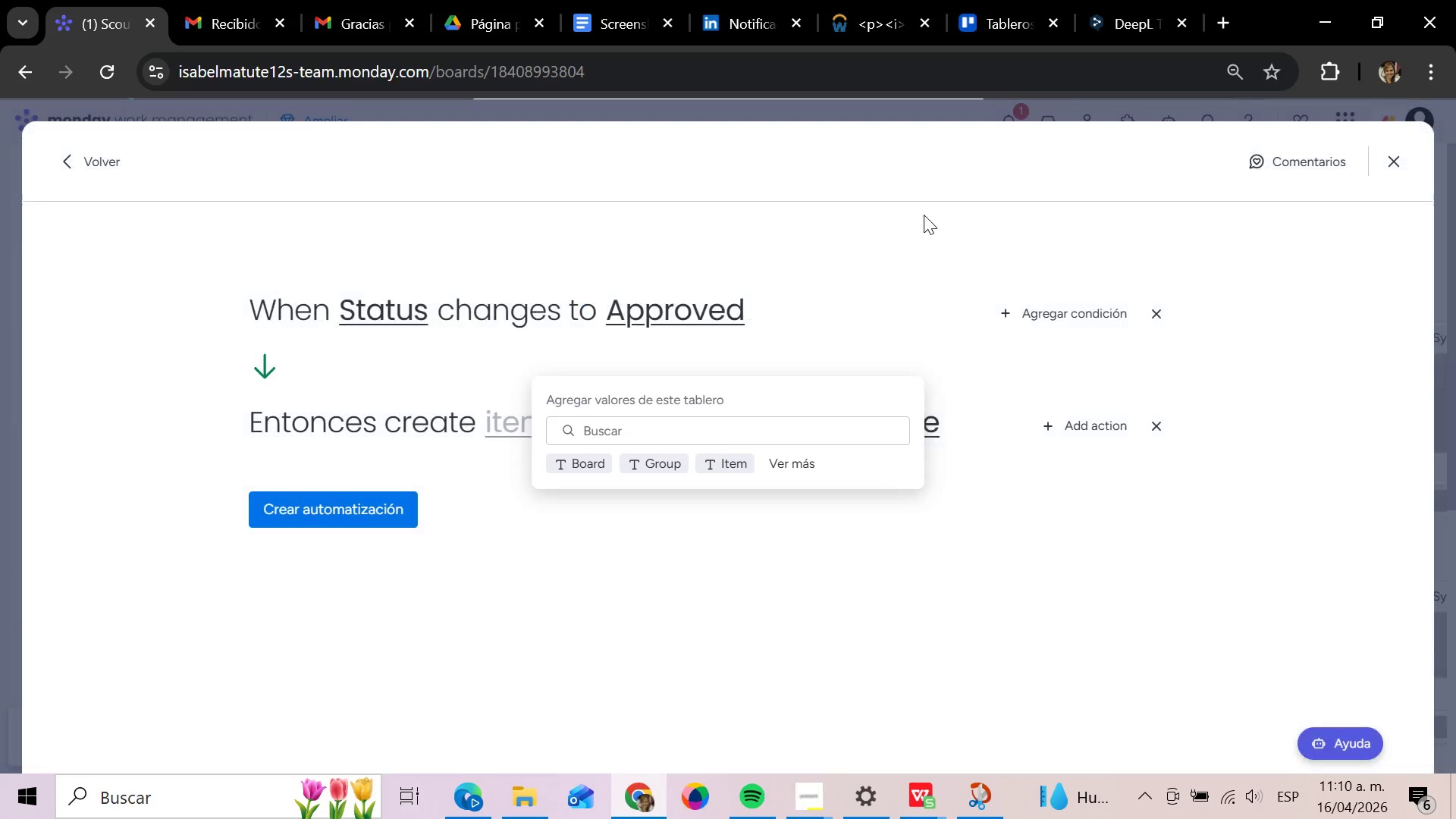 
left_click([560, 516])
 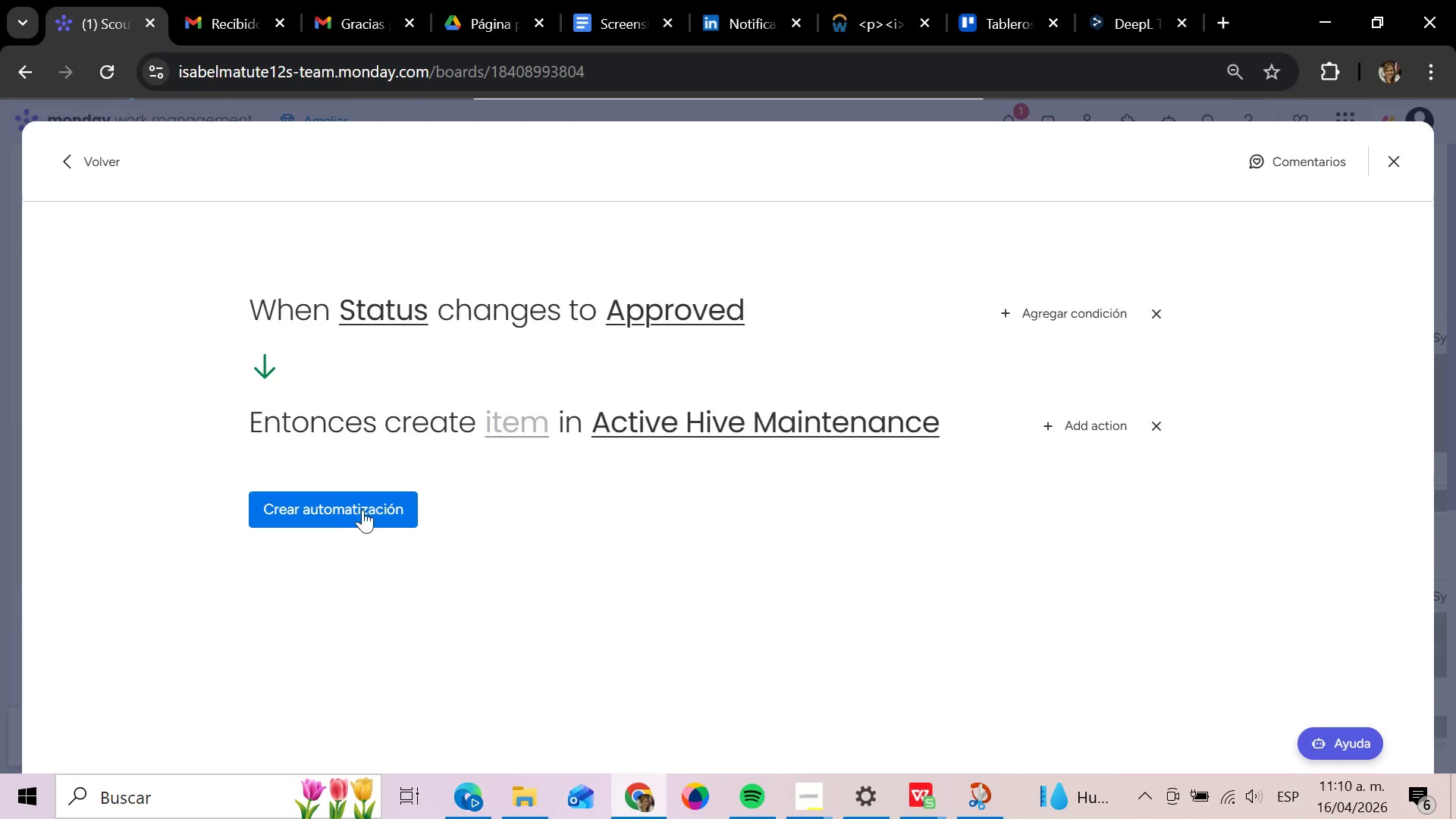 
left_click([366, 504])
 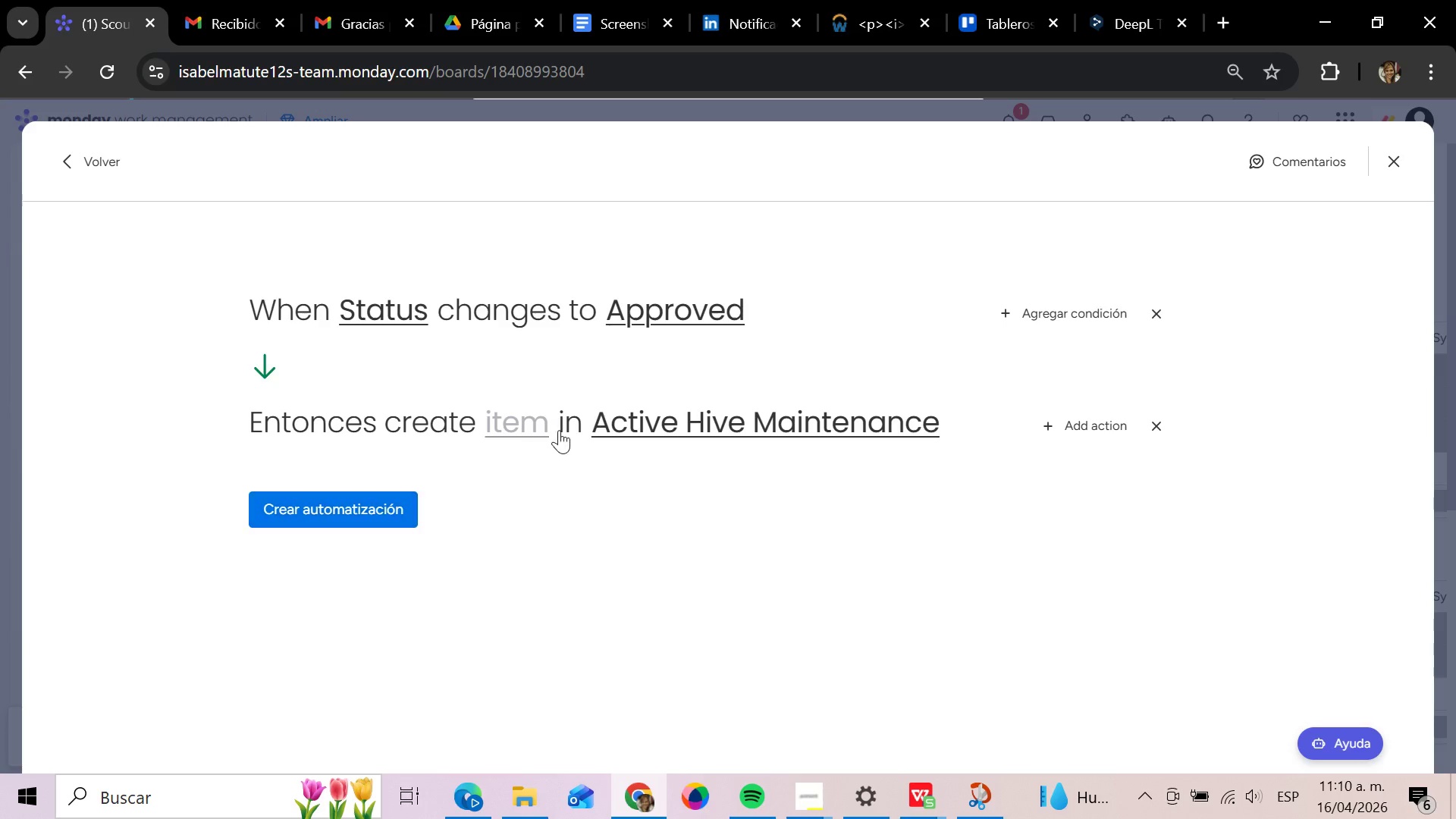 
left_click([533, 428])
 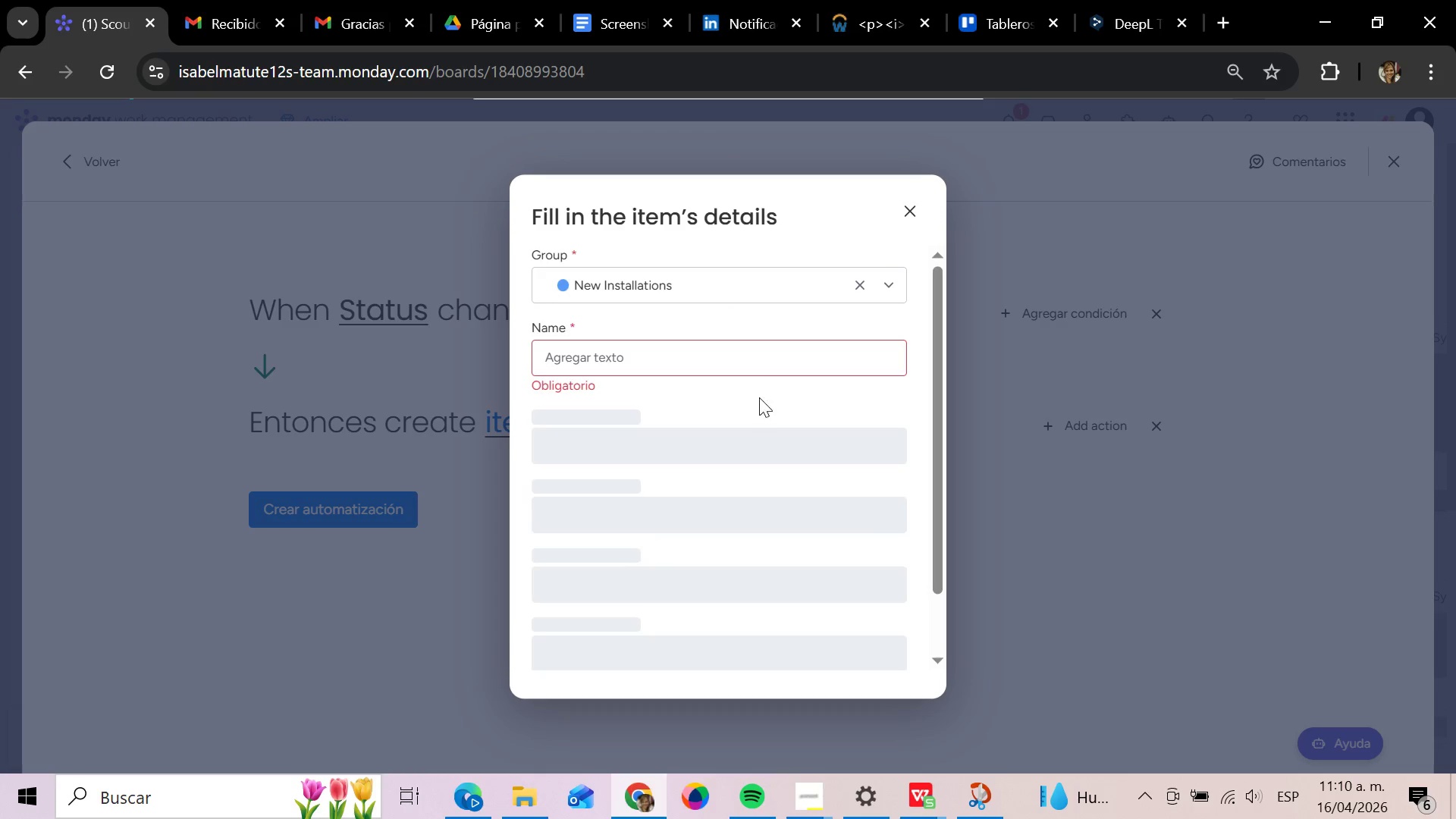 
left_click([692, 375])
 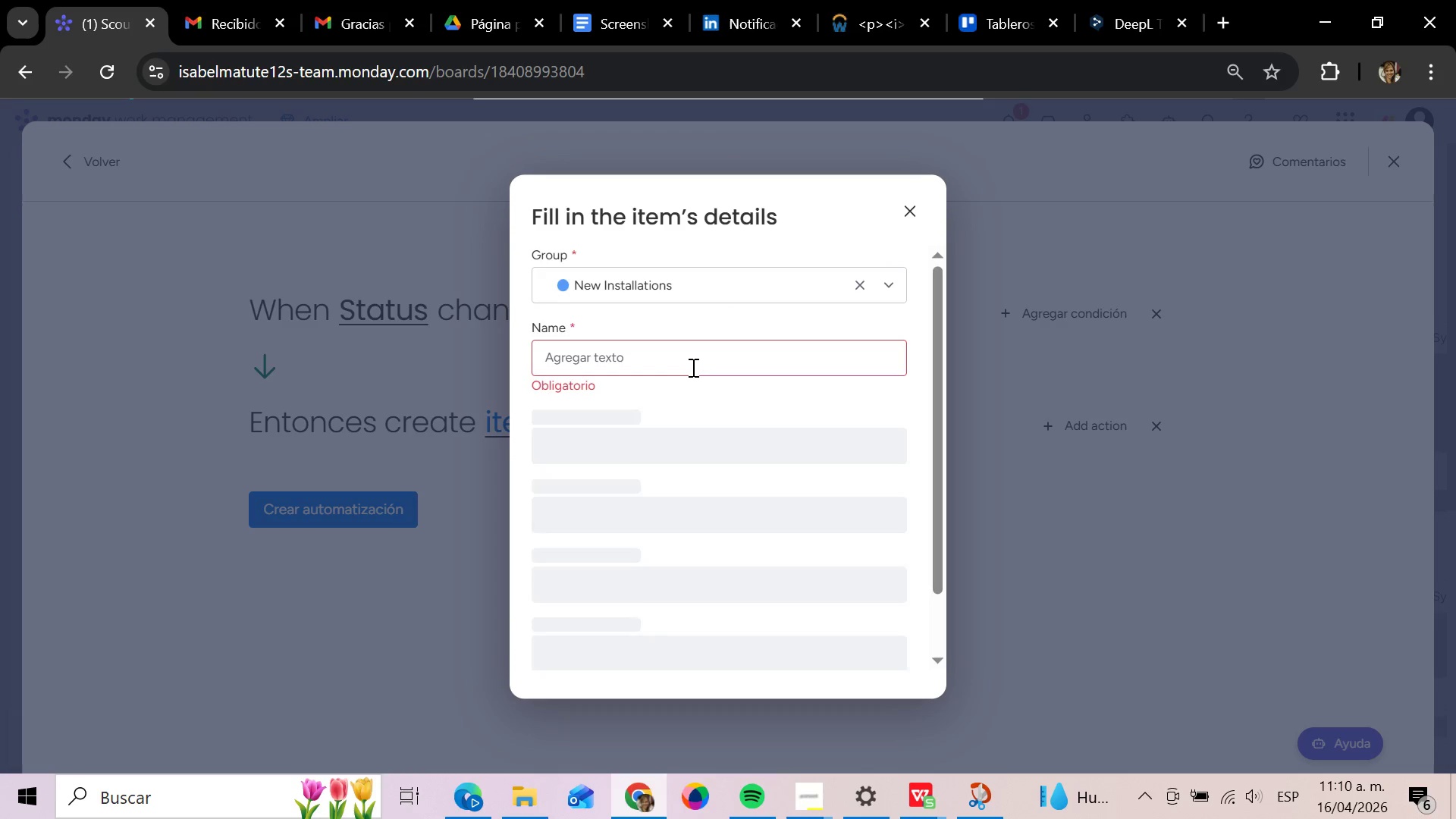 
left_click([692, 367])
 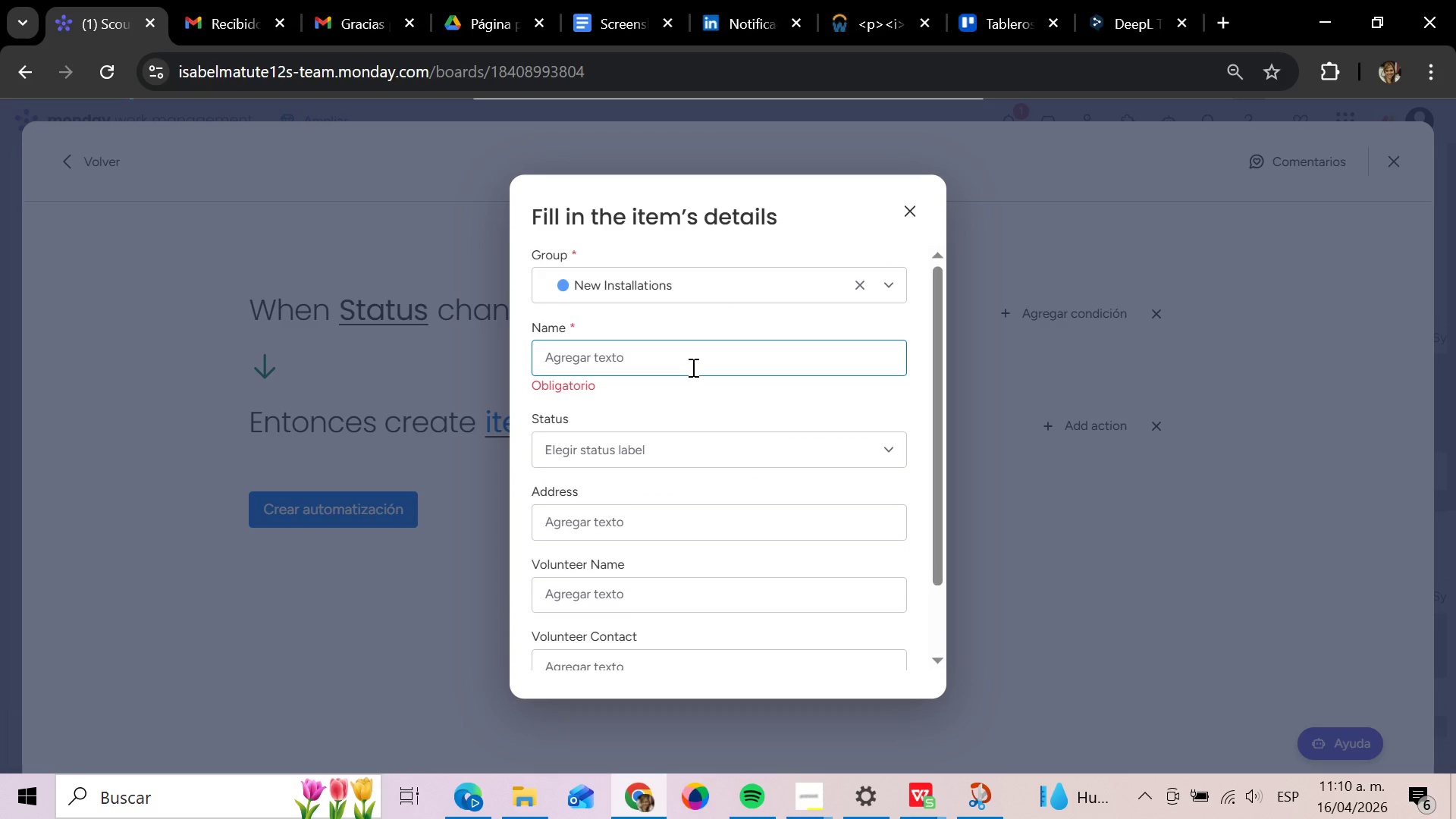 
left_click([692, 367])
 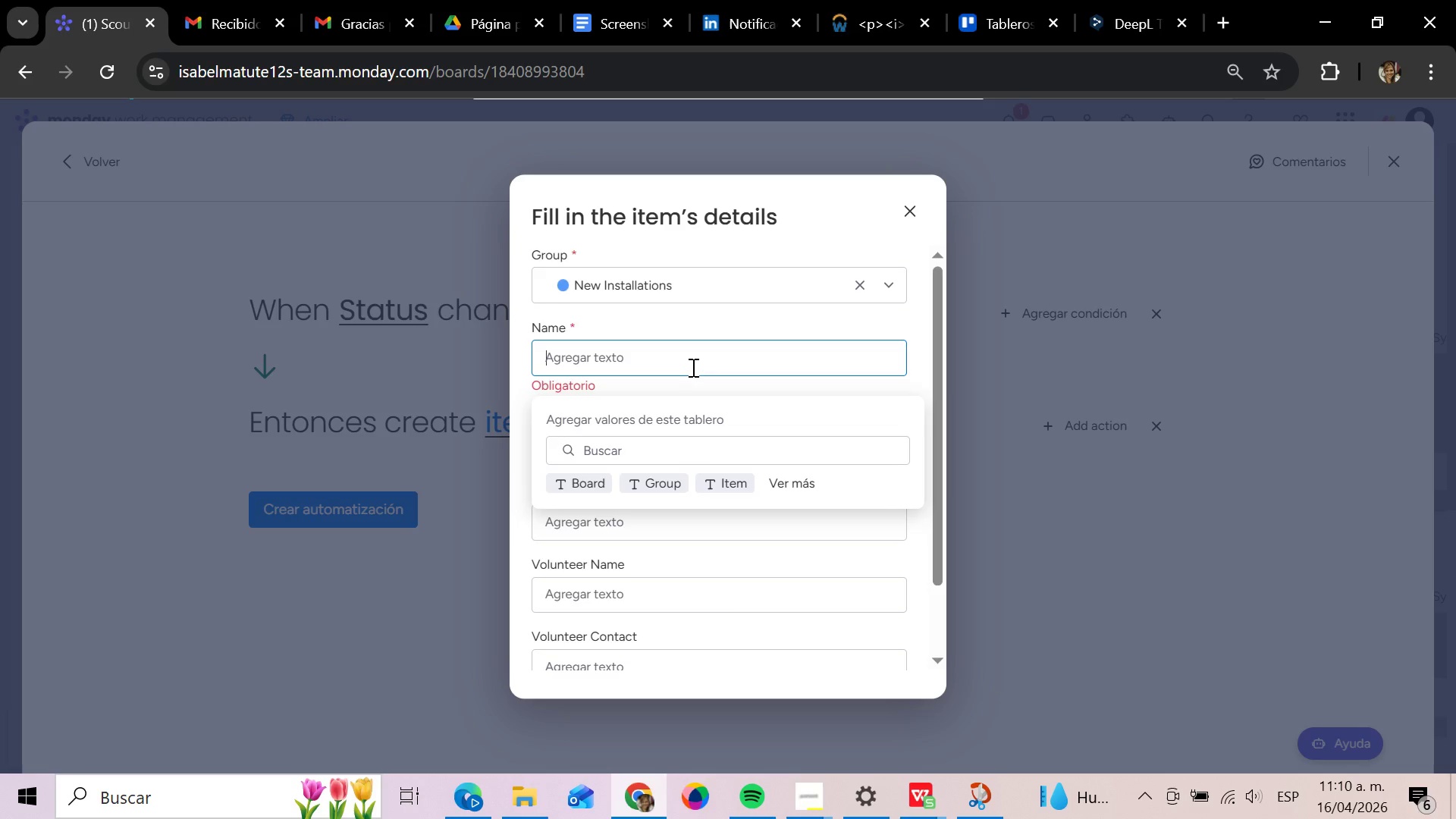 
wait(6.89)
 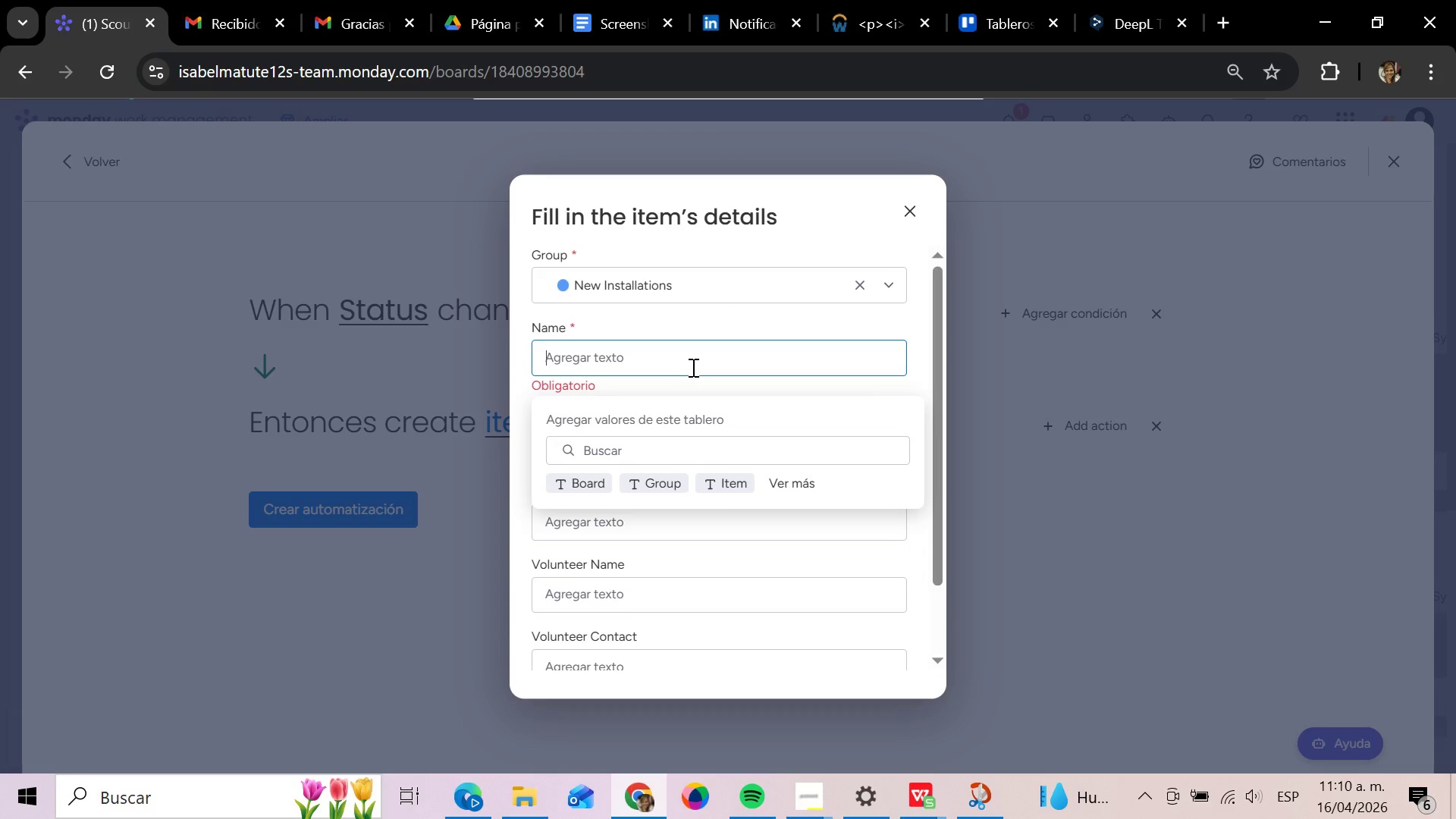 
left_click([721, 485])
 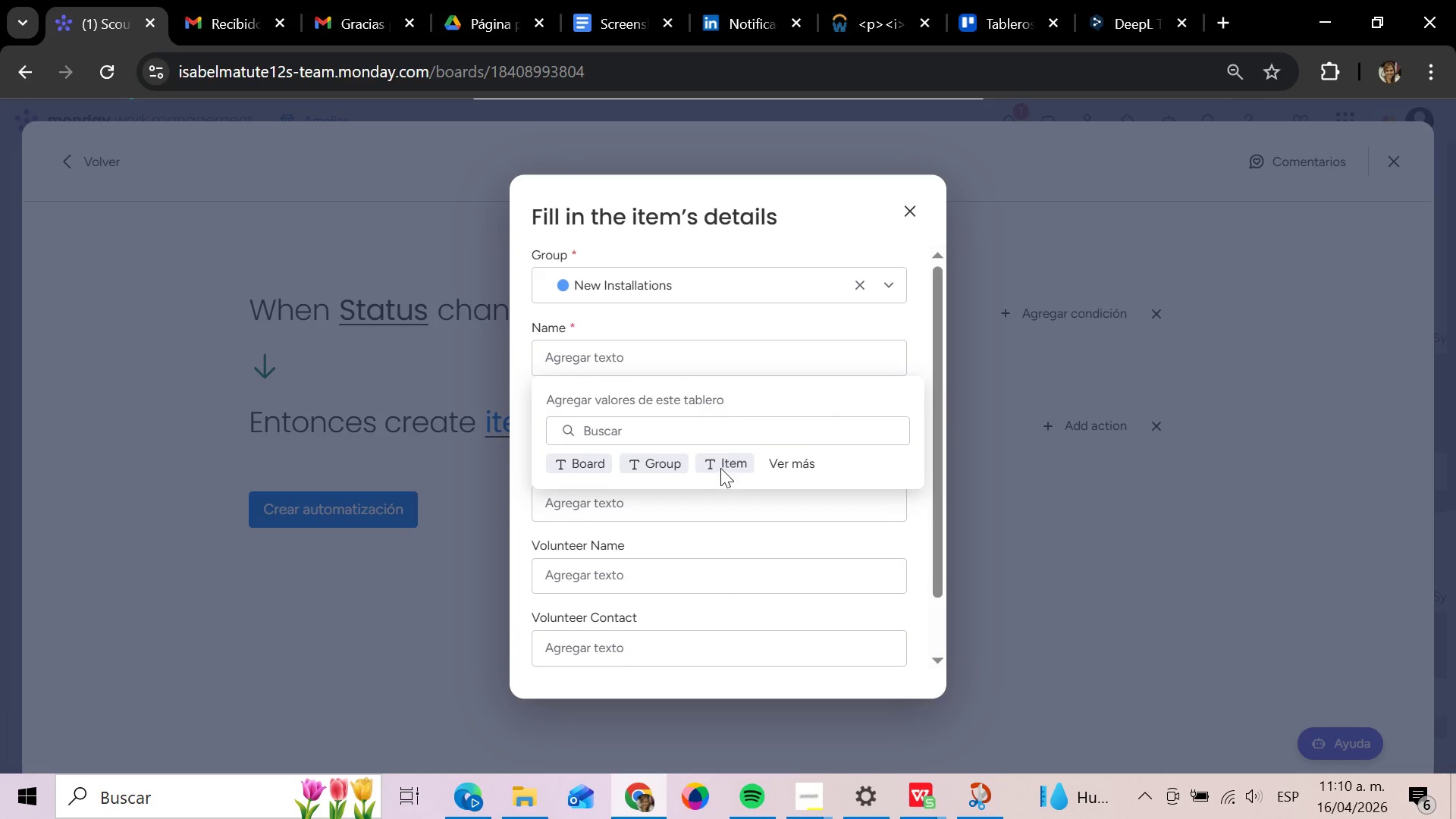 
left_click([726, 460])
 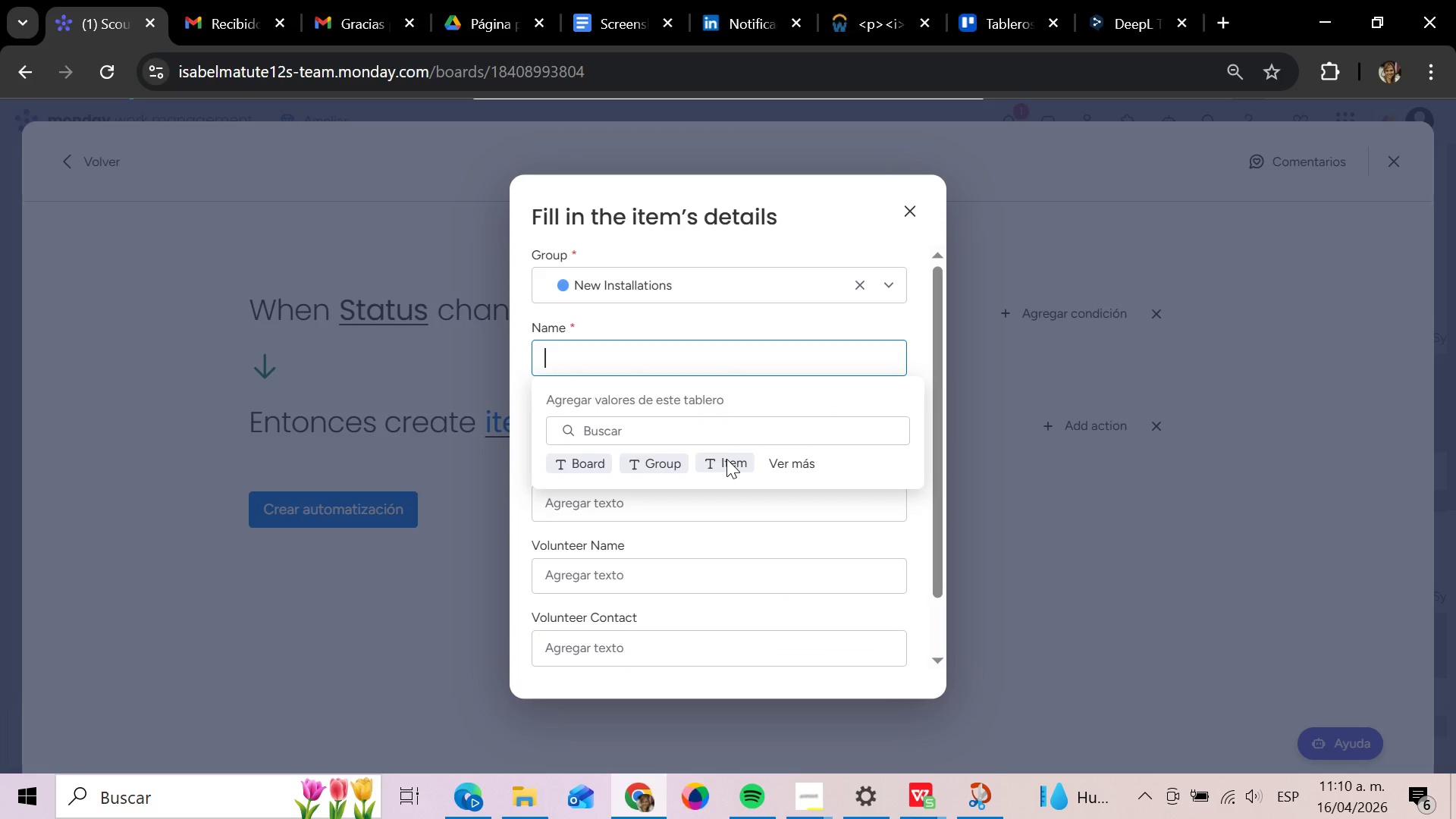 
left_click([726, 459])
 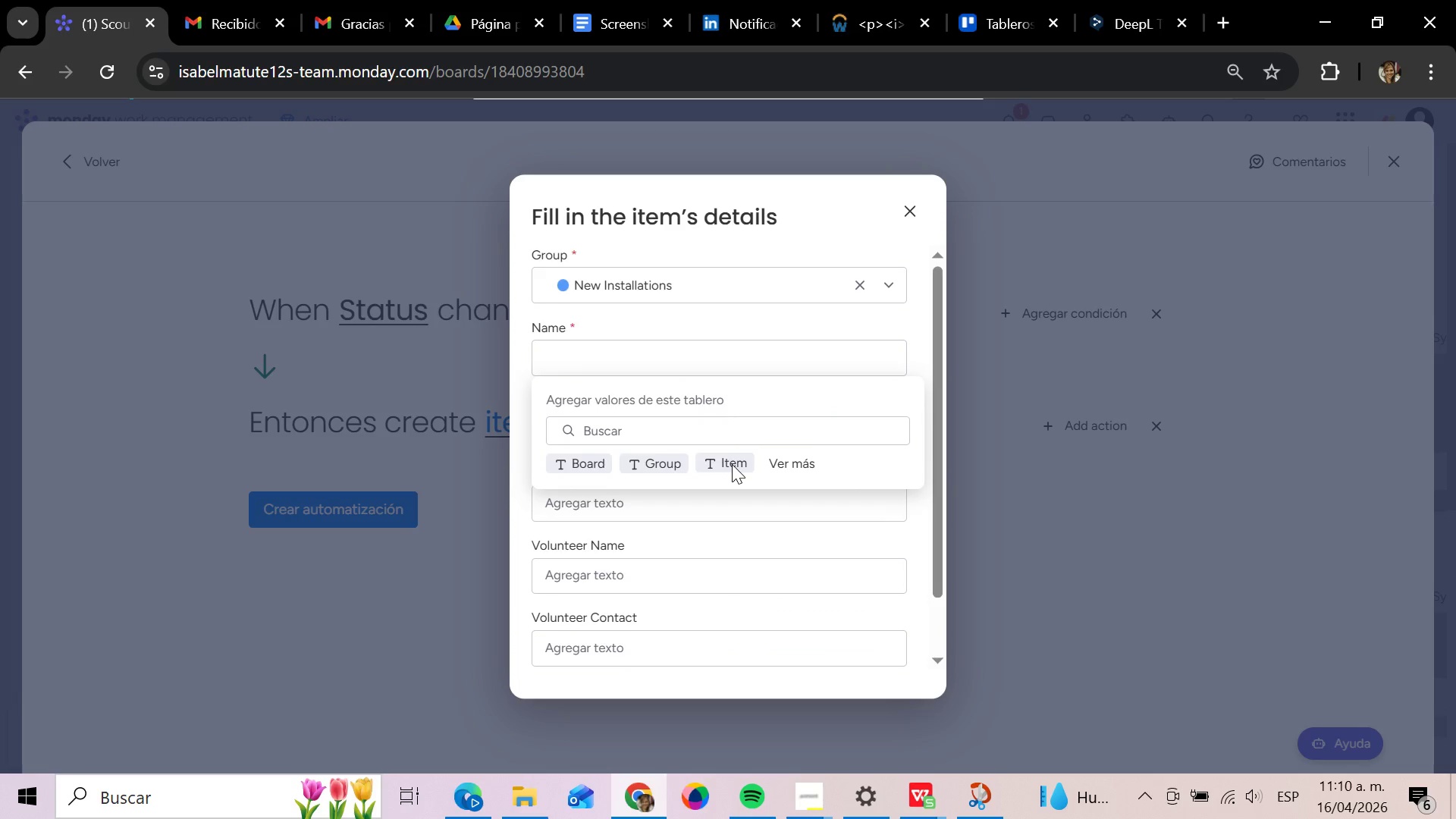 
left_click([732, 464])
 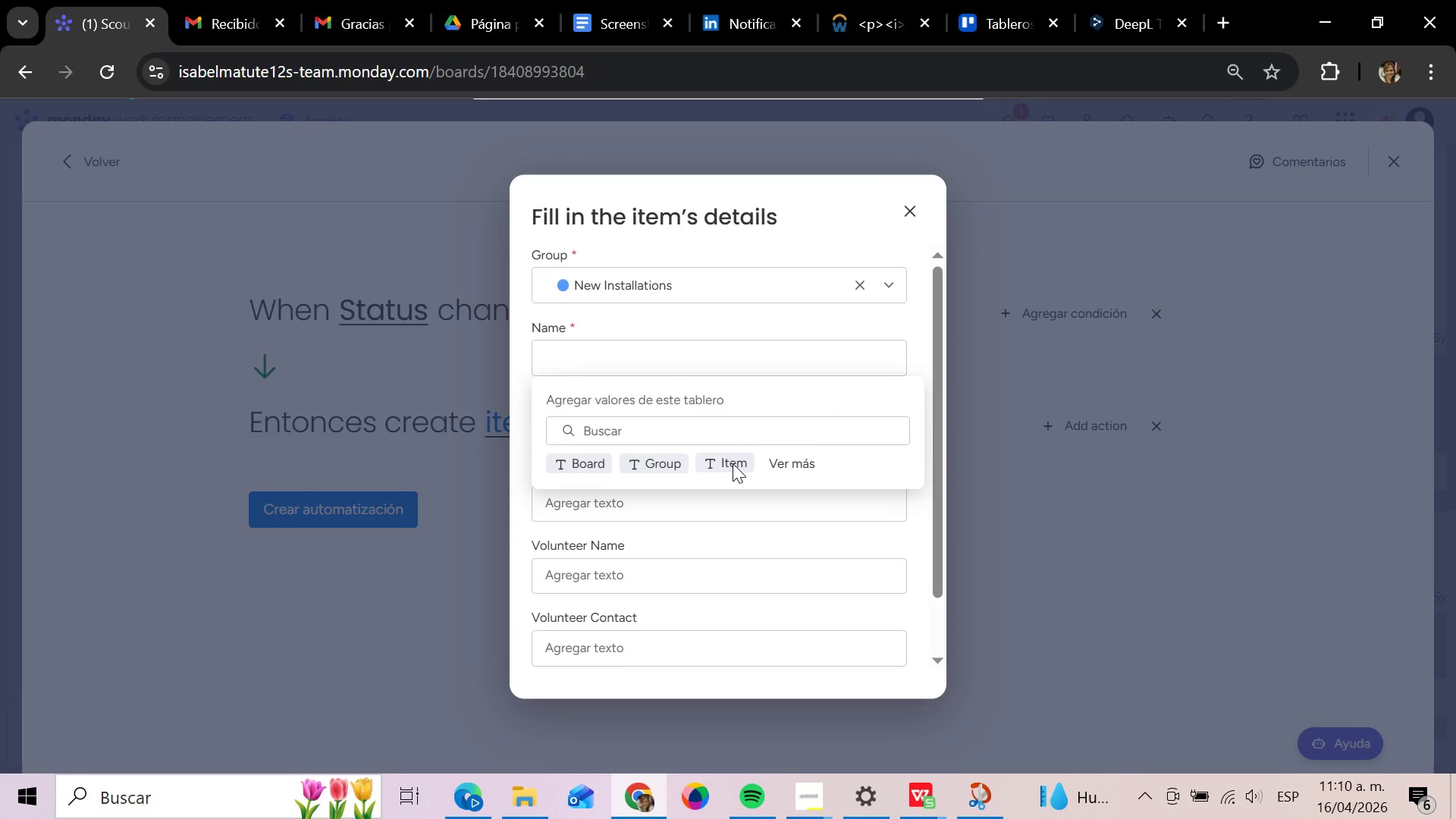 
triple_click([733, 464])
 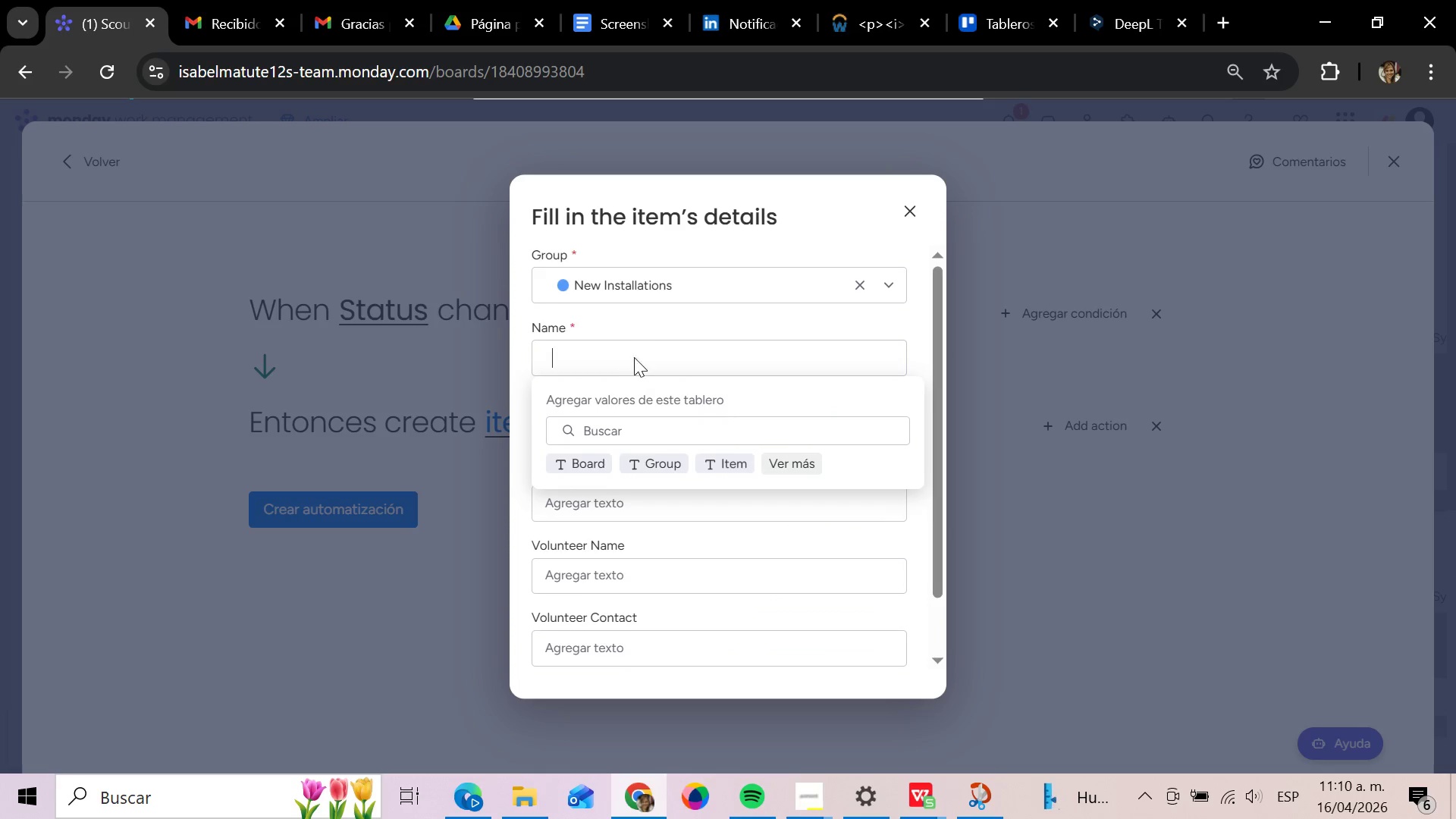 
type(Ire)
key(Backspace)
key(Backspace)
key(Backspace)
key(Backspace)
key(Backspace)
key(Backspace)
key(Backspace)
key(Backspace)
key(Backspace)
key(Backspace)
 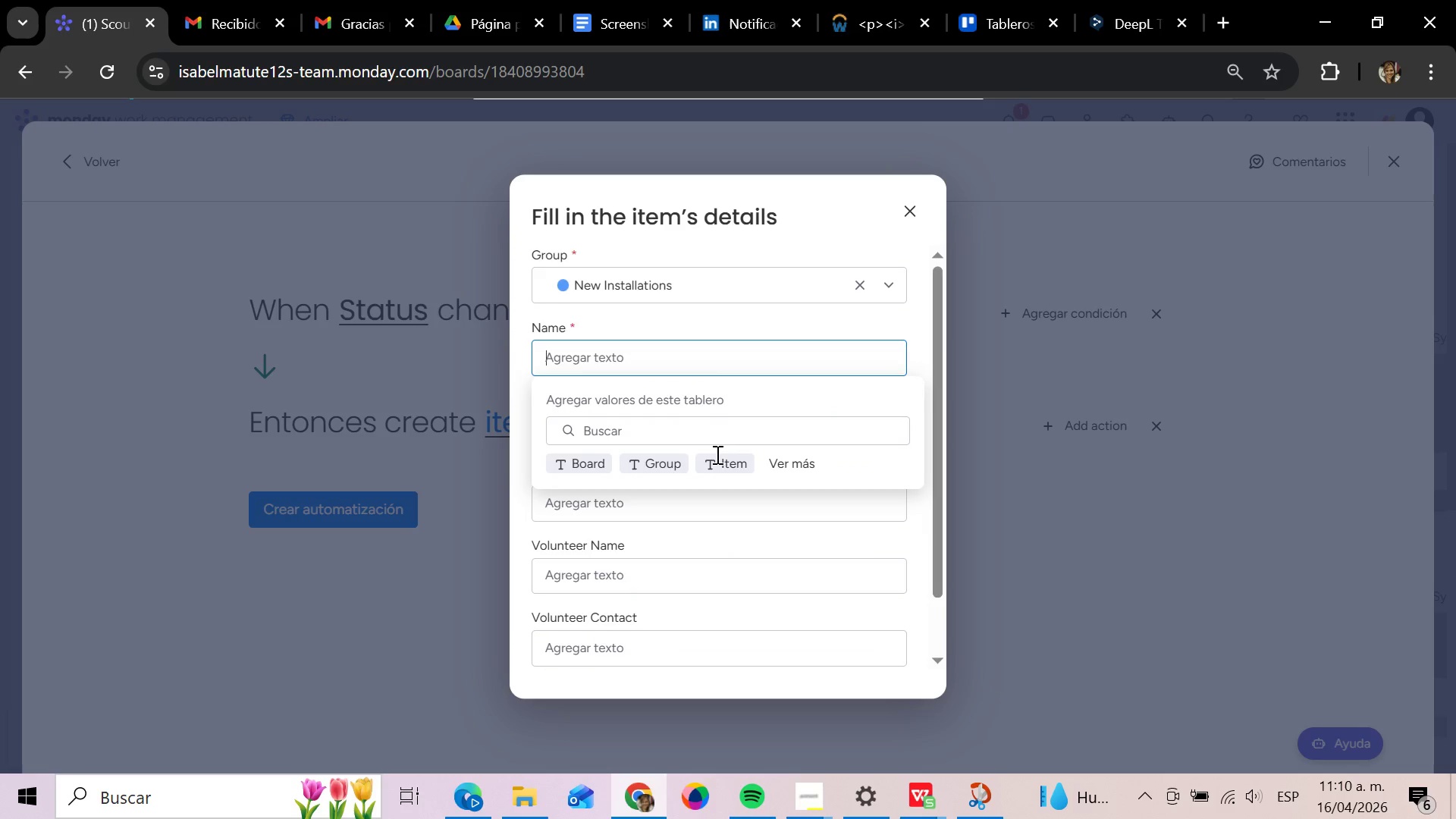 
mouse_move([723, 442])
 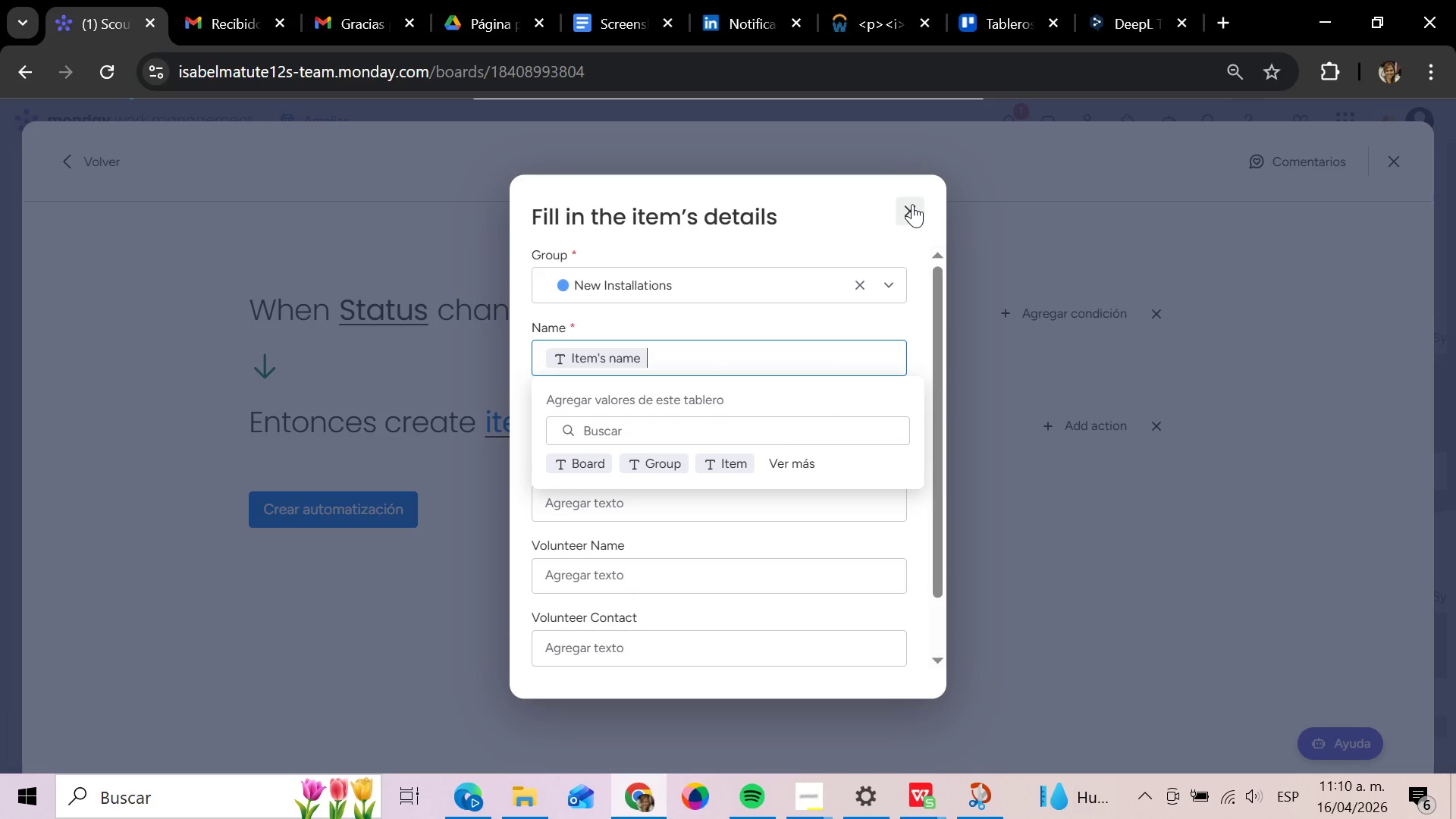 
left_click([912, 204])
 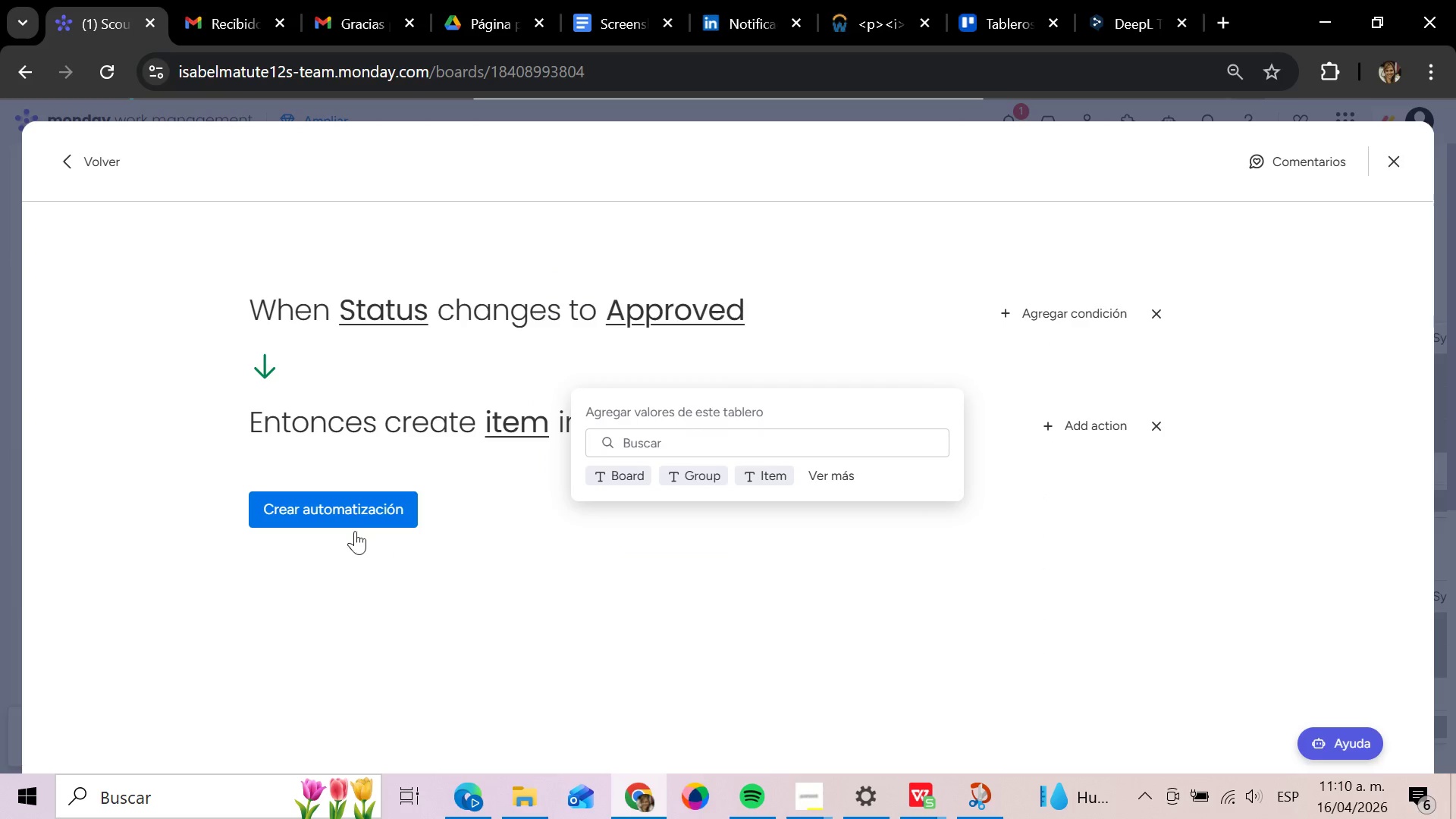 
left_click([334, 517])
 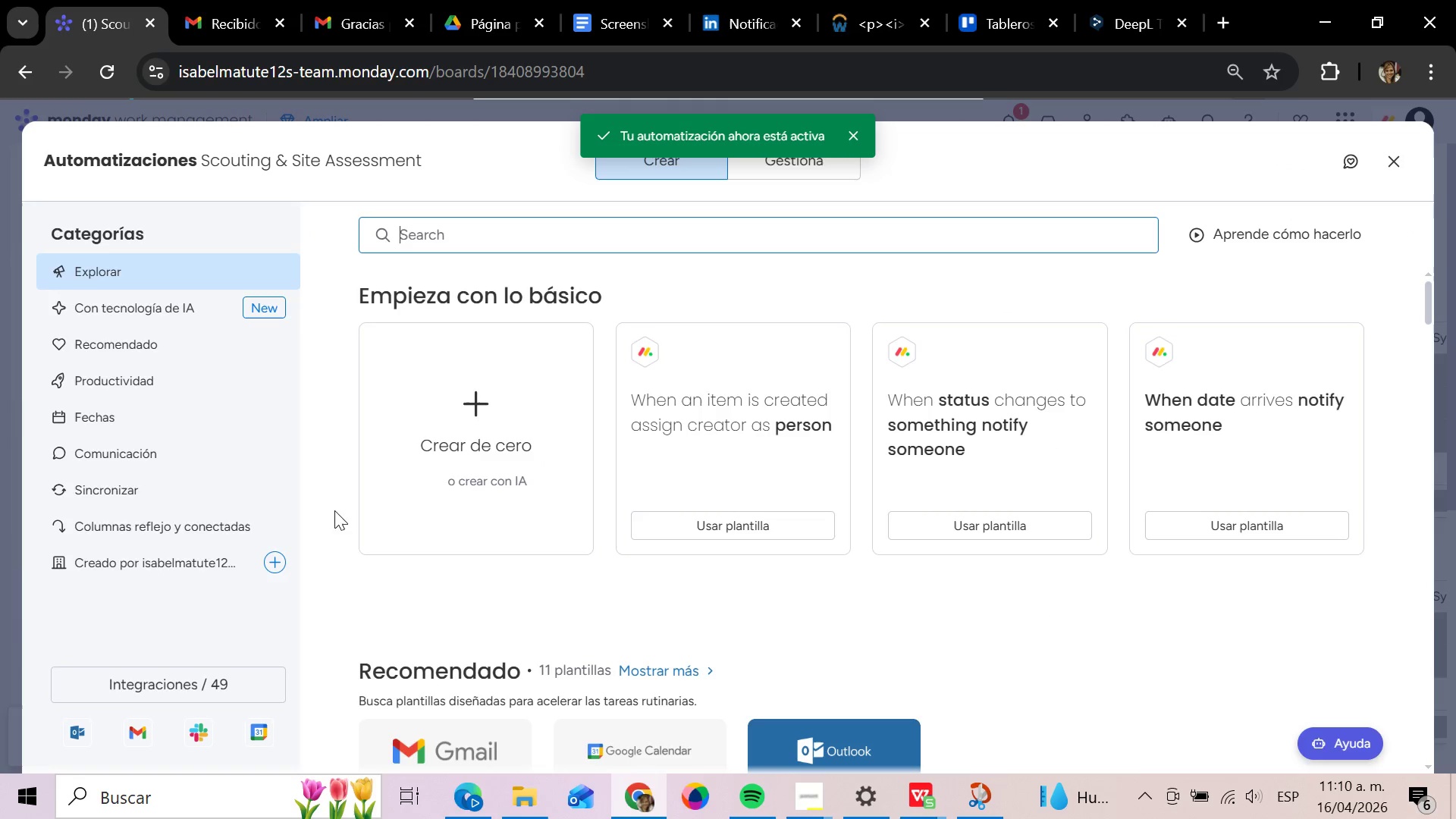 
wait(6.3)
 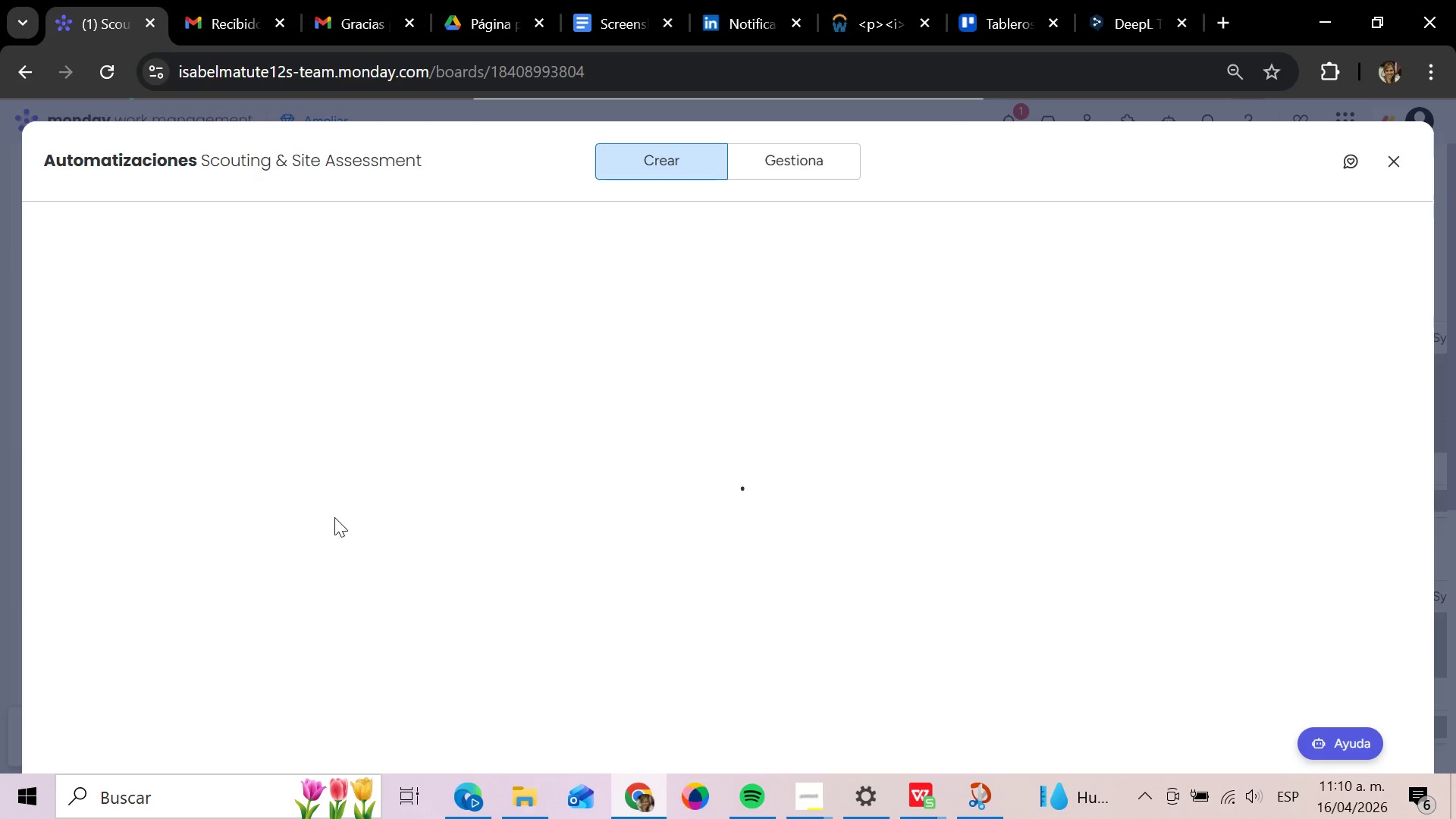 
left_click([1399, 152])
 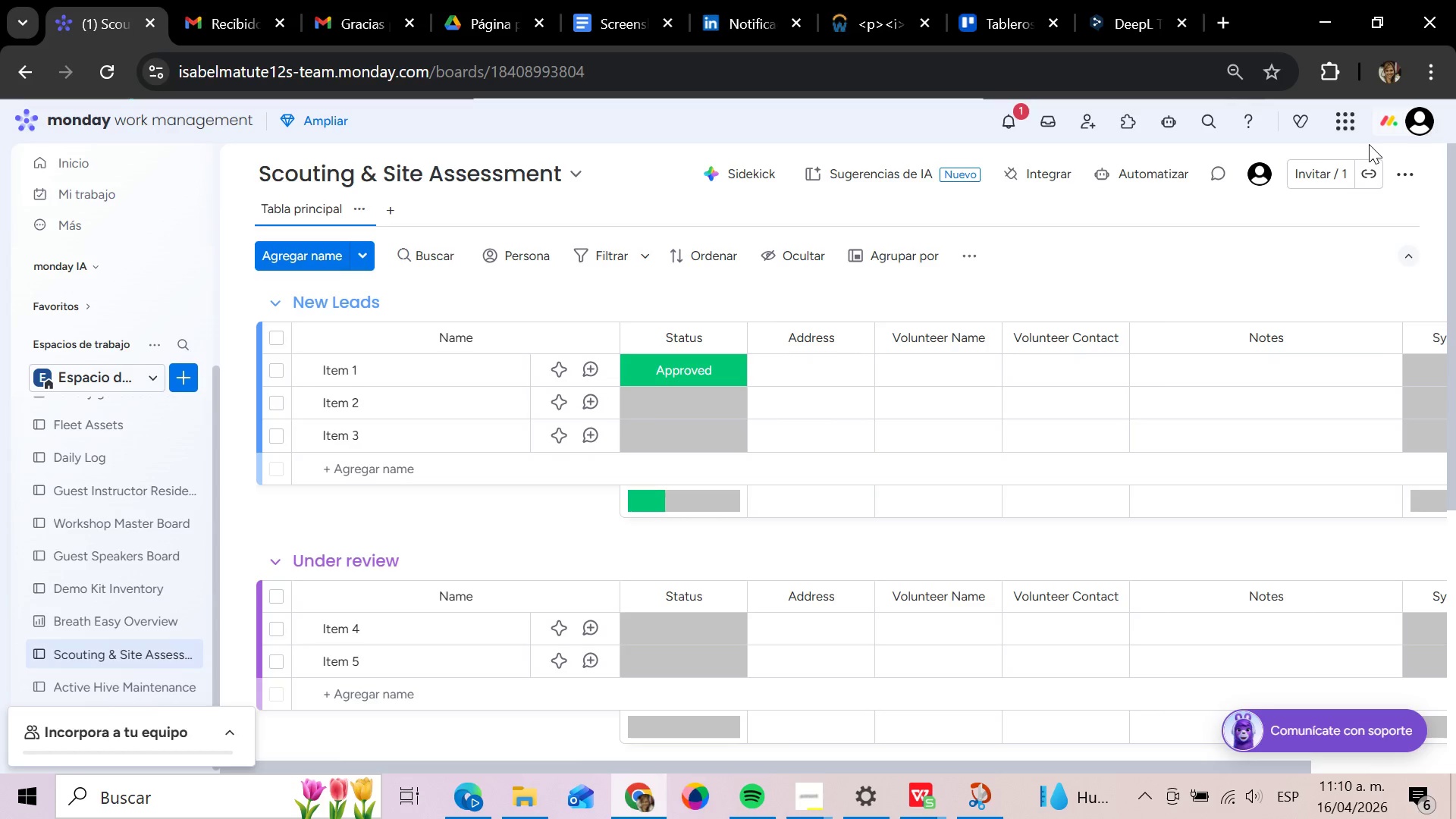 
wait(5.39)
 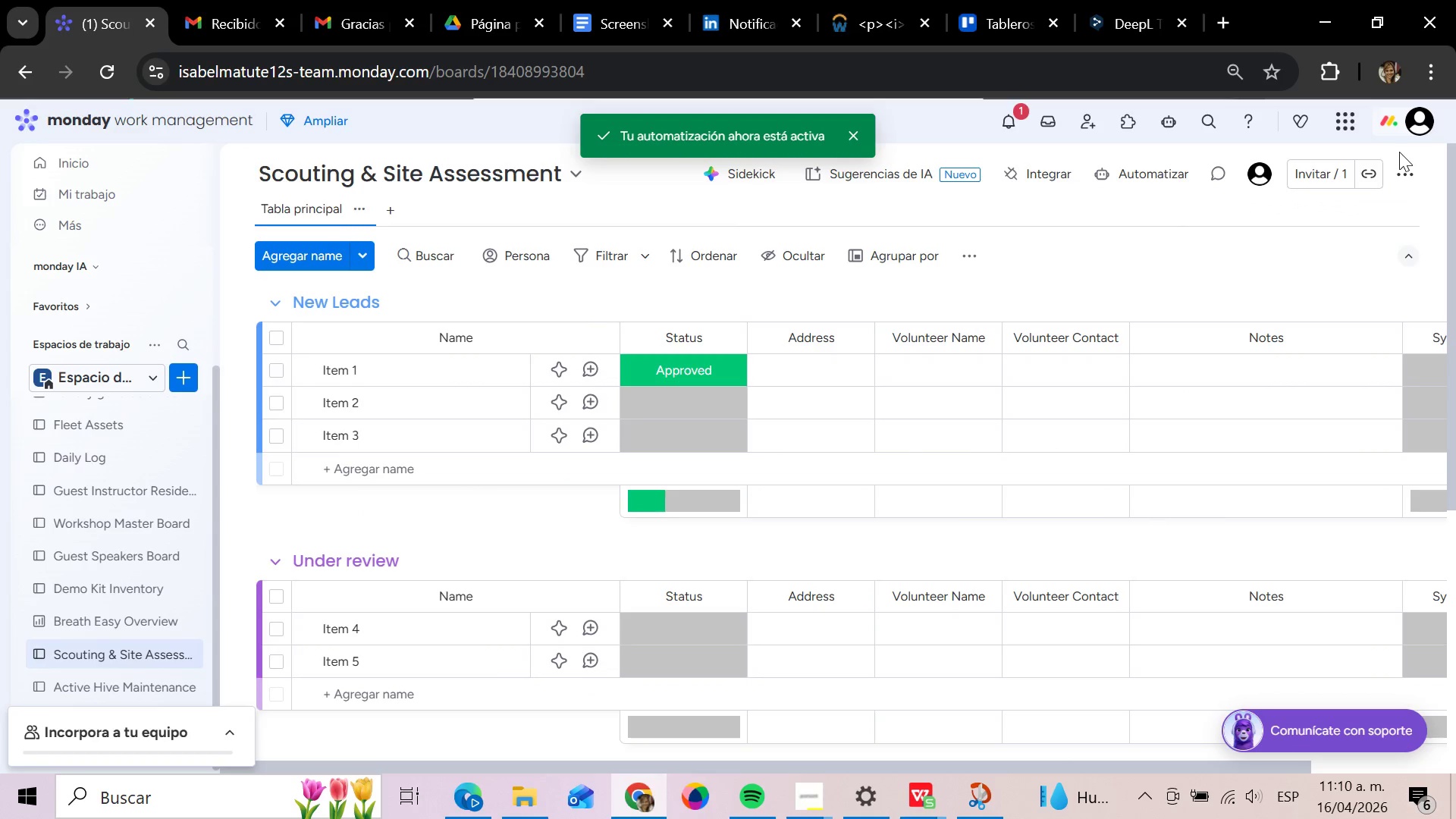 
left_click([147, 692])
 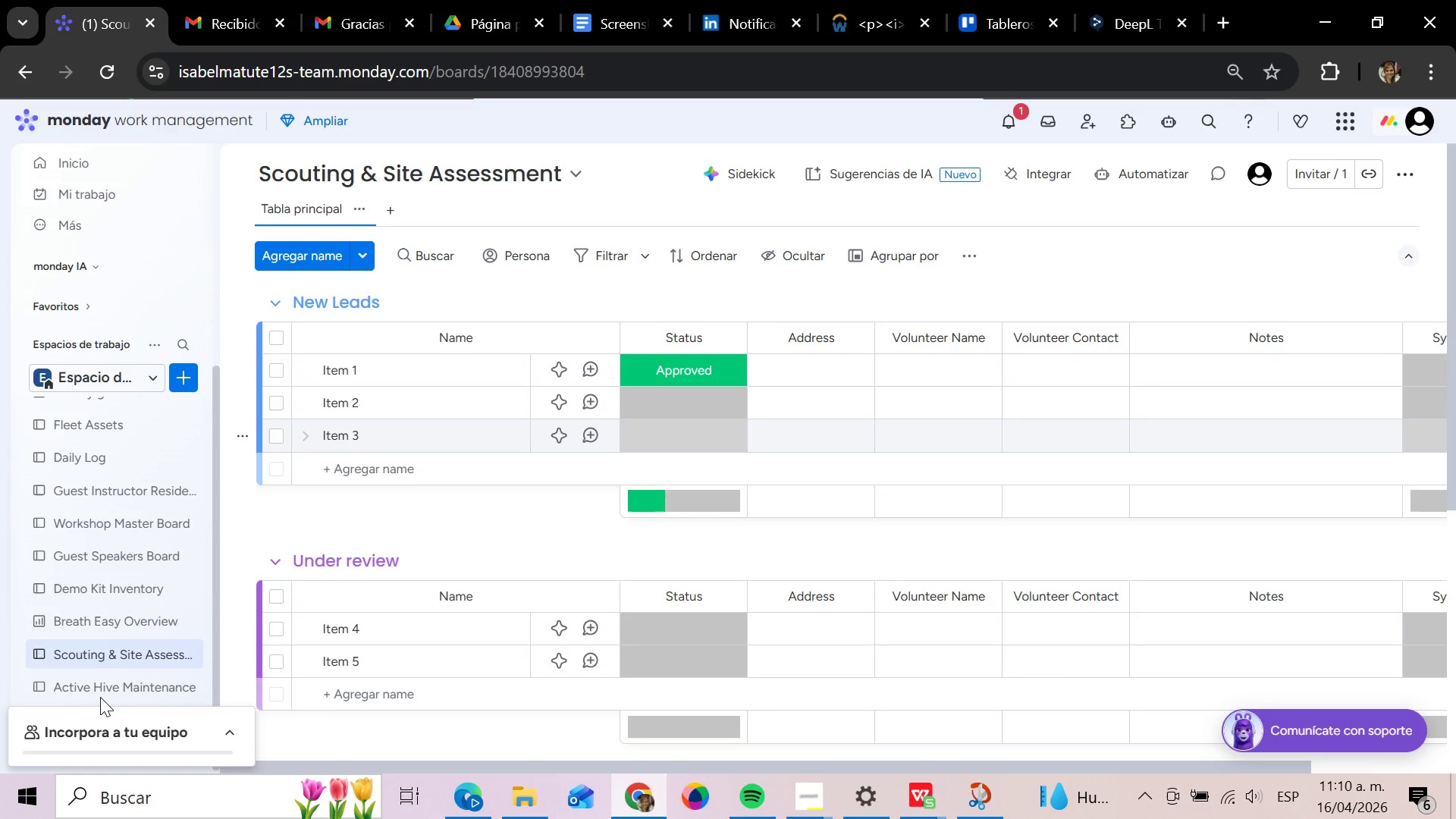 
wait(5.08)
 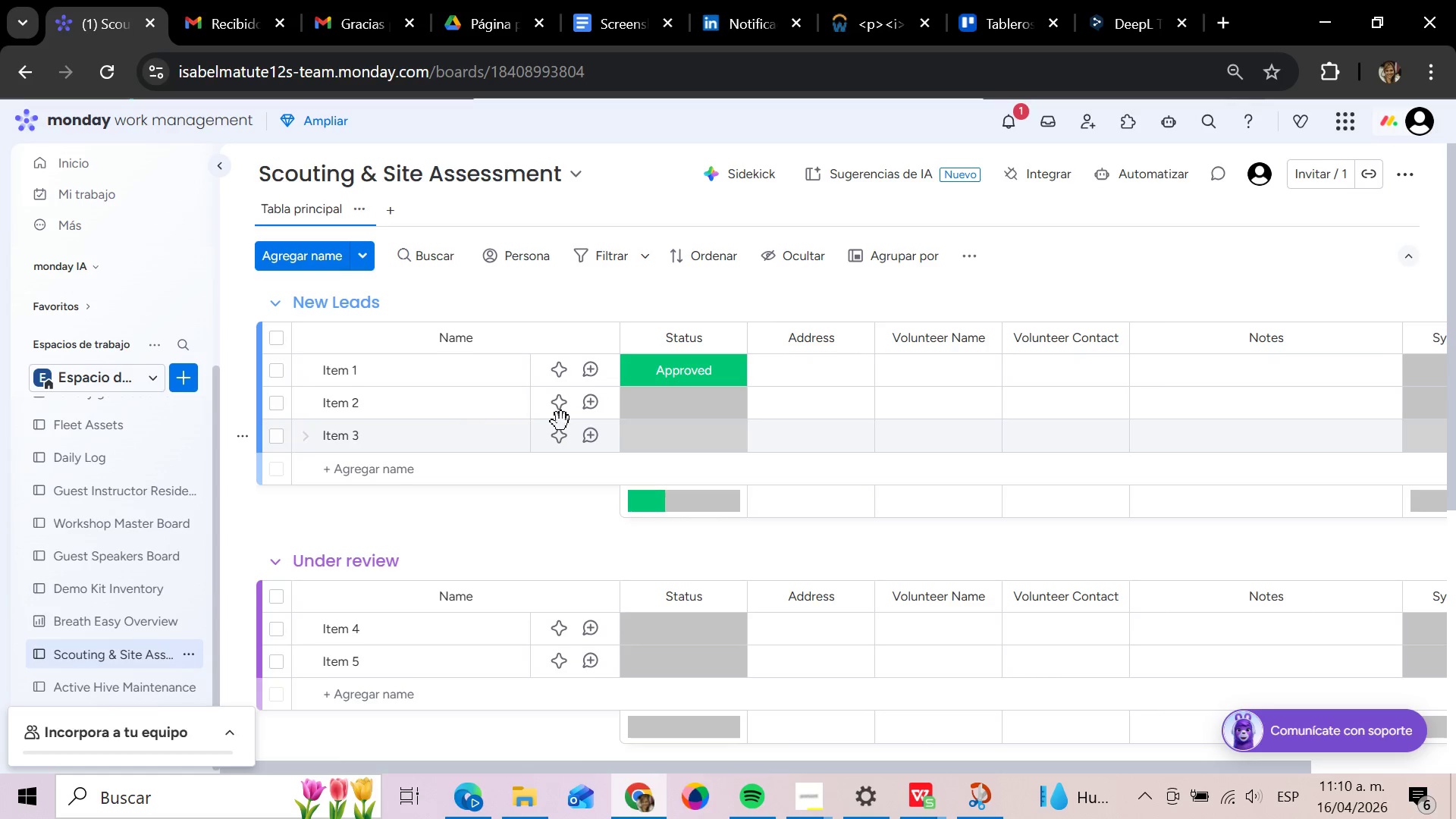 
left_click([118, 689])
 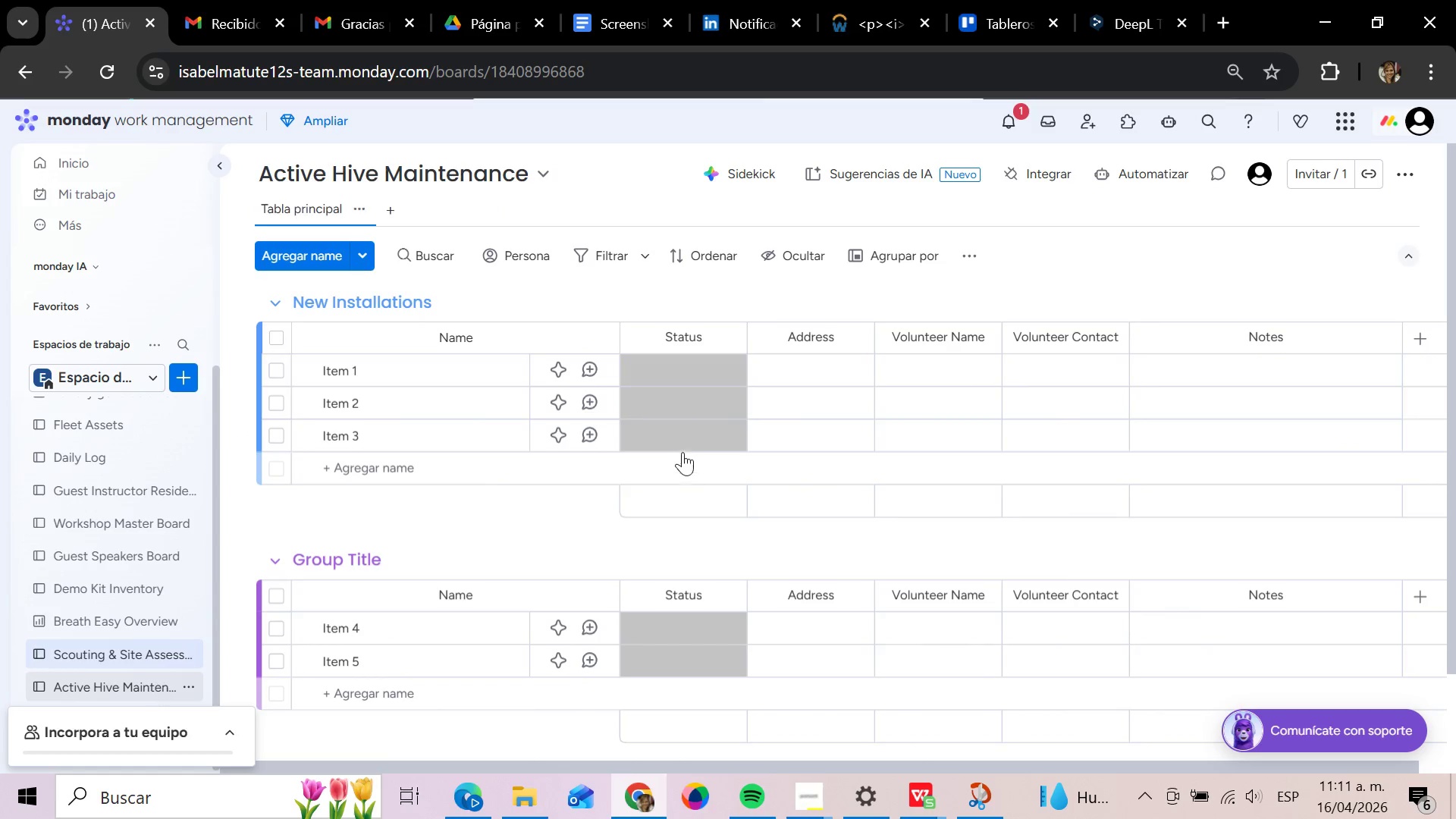 
left_click([679, 359])
 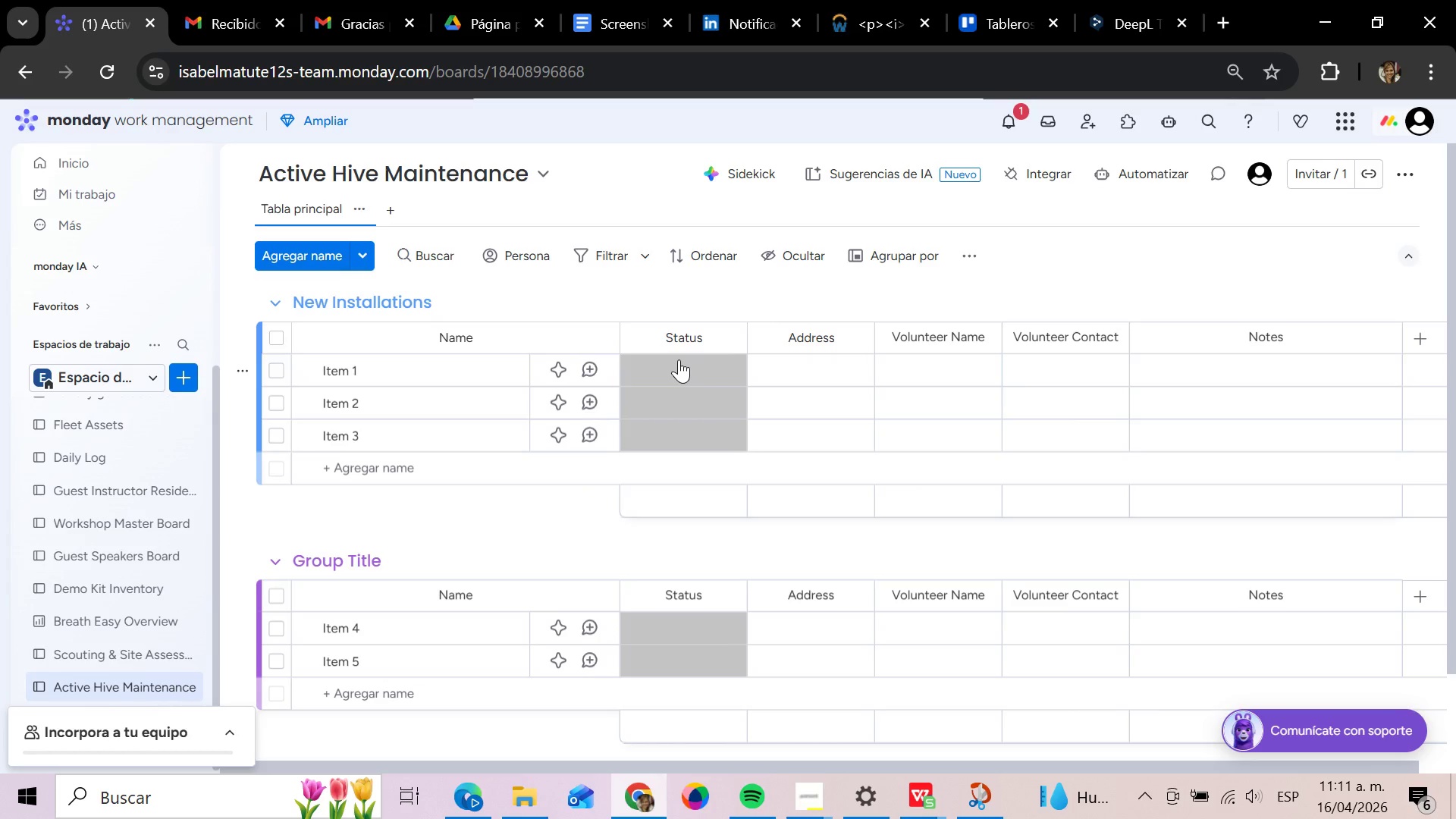 
right_click([679, 359])
 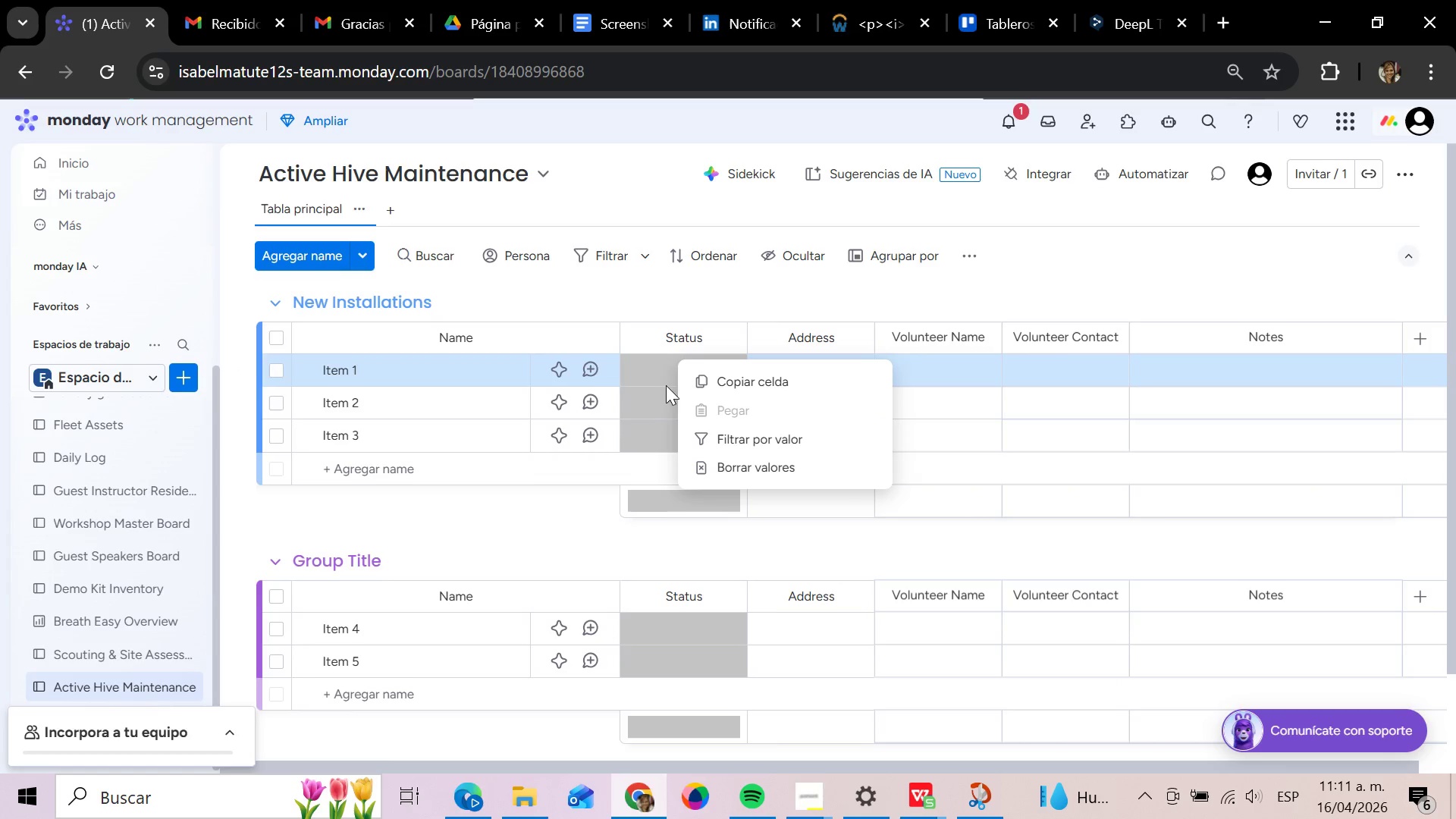 
left_click([654, 380])
 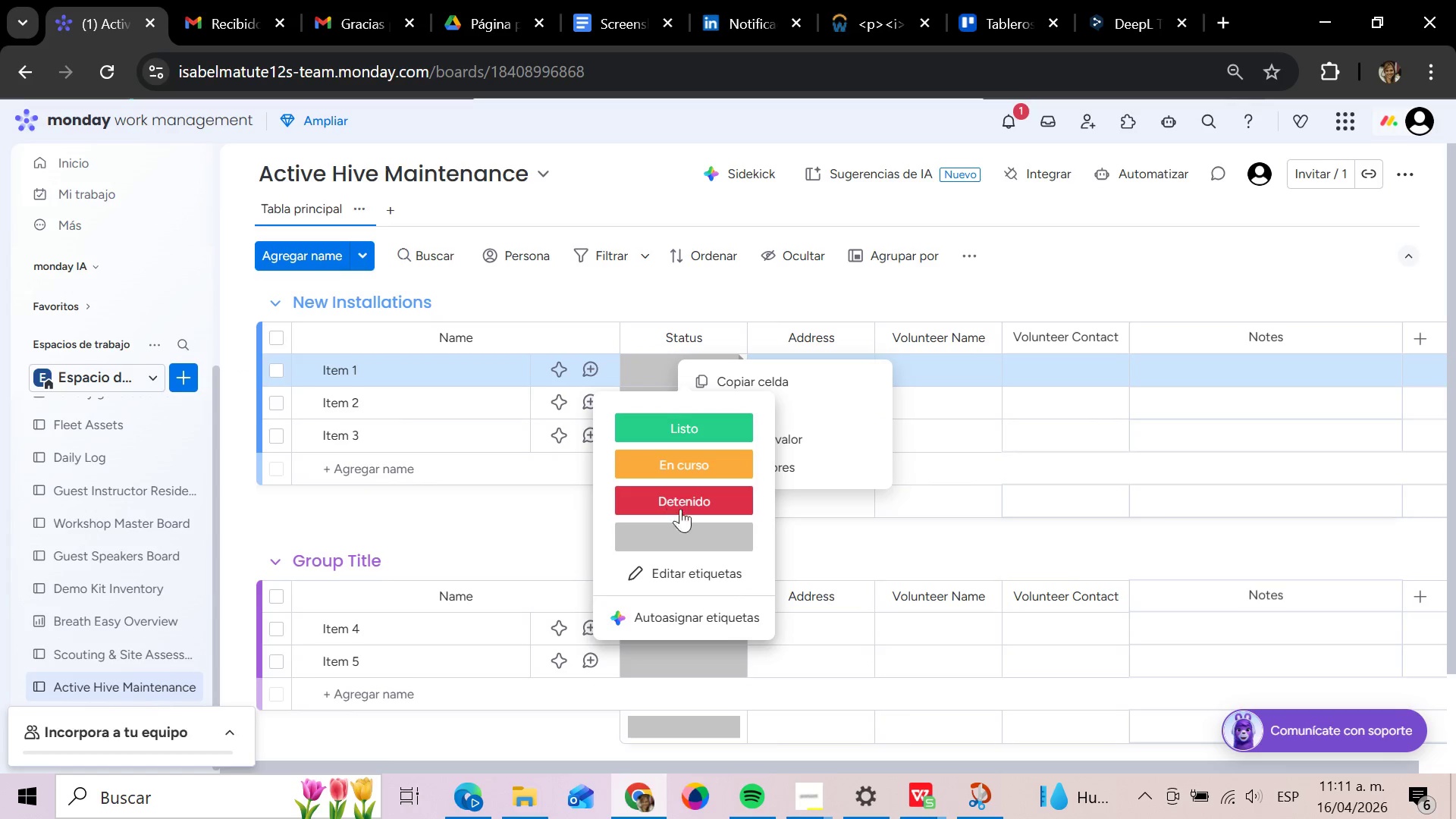 
left_click([682, 573])
 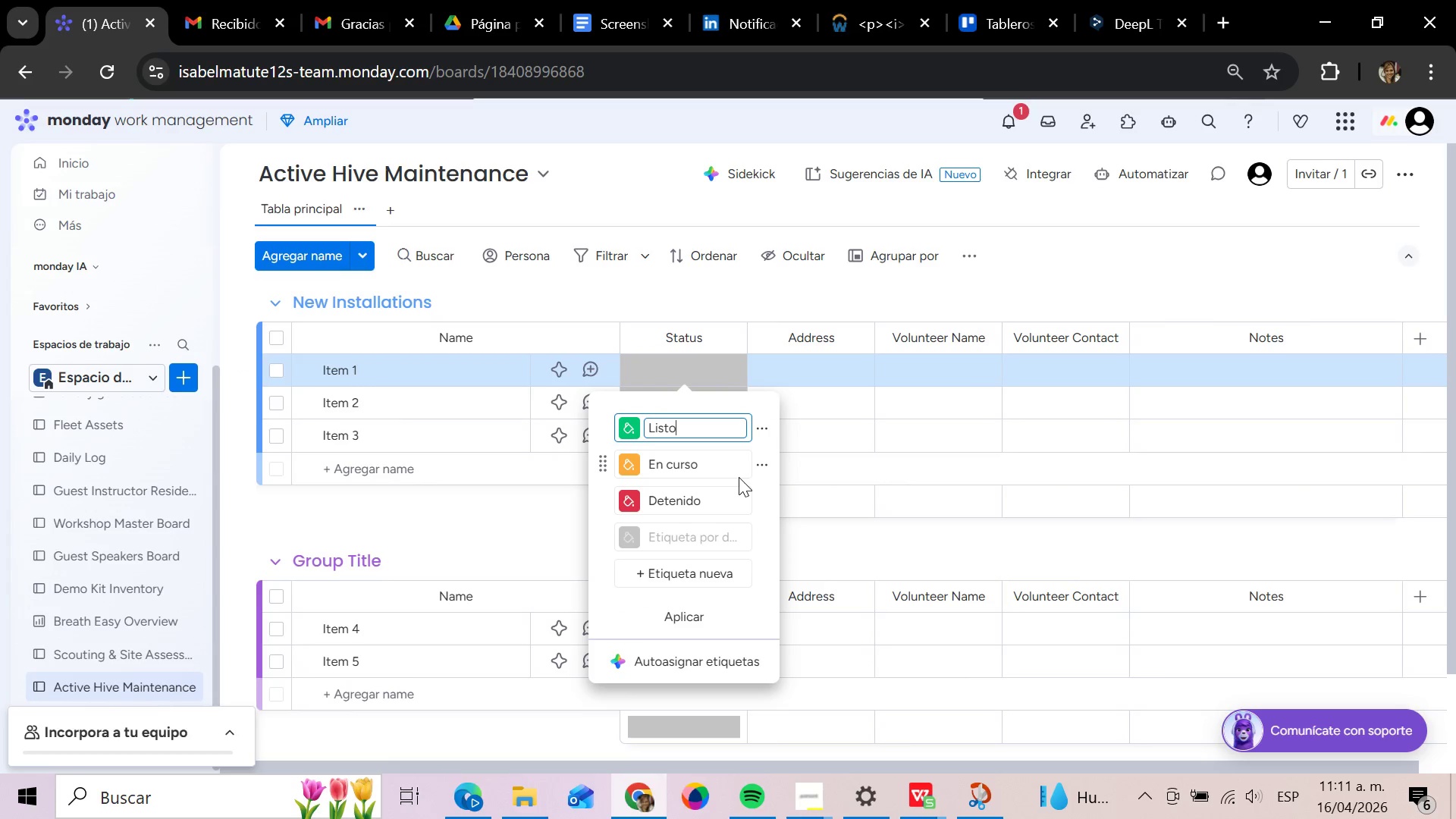 
wait(5.05)
 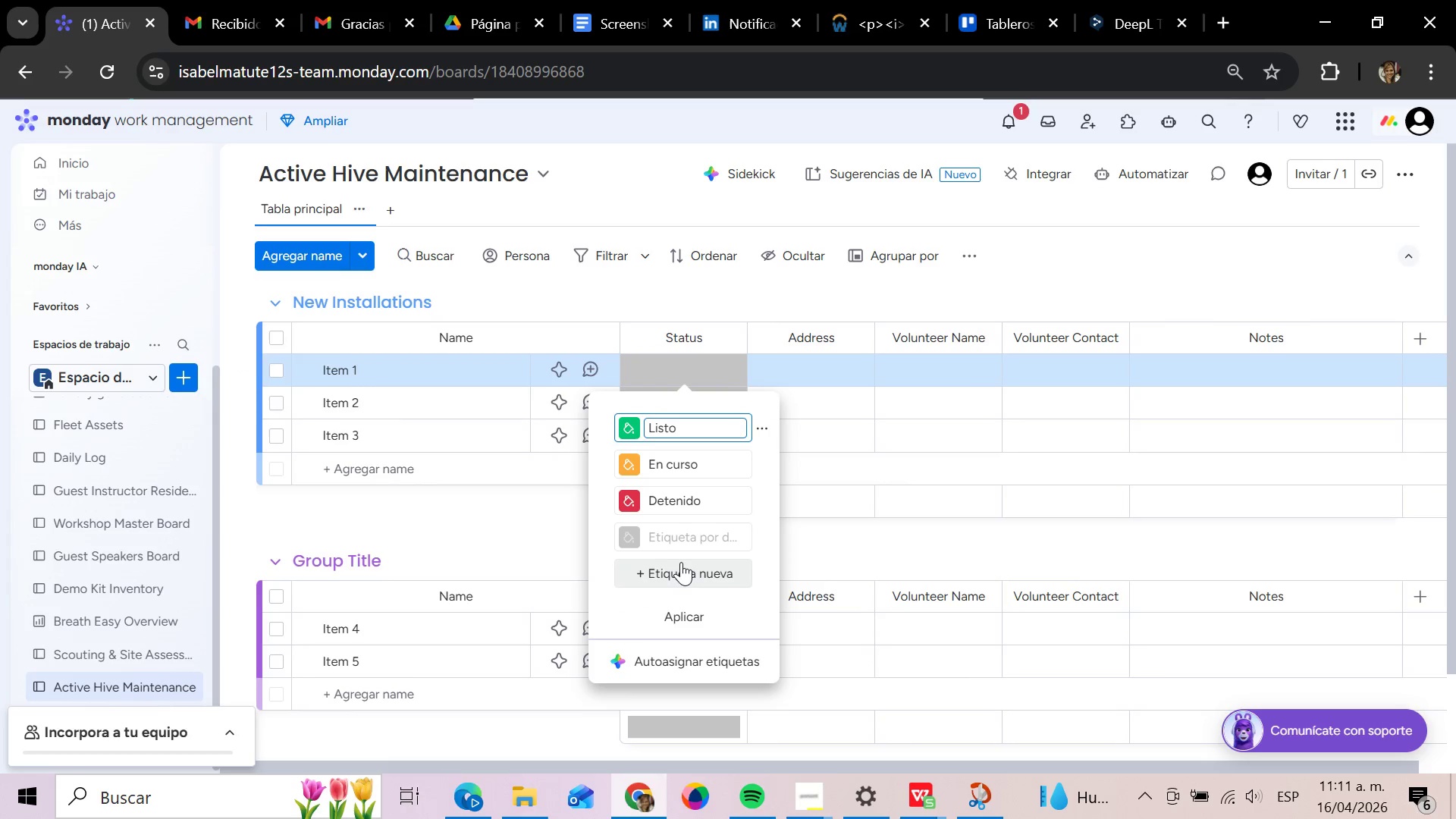 
key(Backspace)
key(Backspace)
key(Backspace)
key(Backspace)
key(Backspace)
type(Installd)
key(Backspace)
type(ed)
 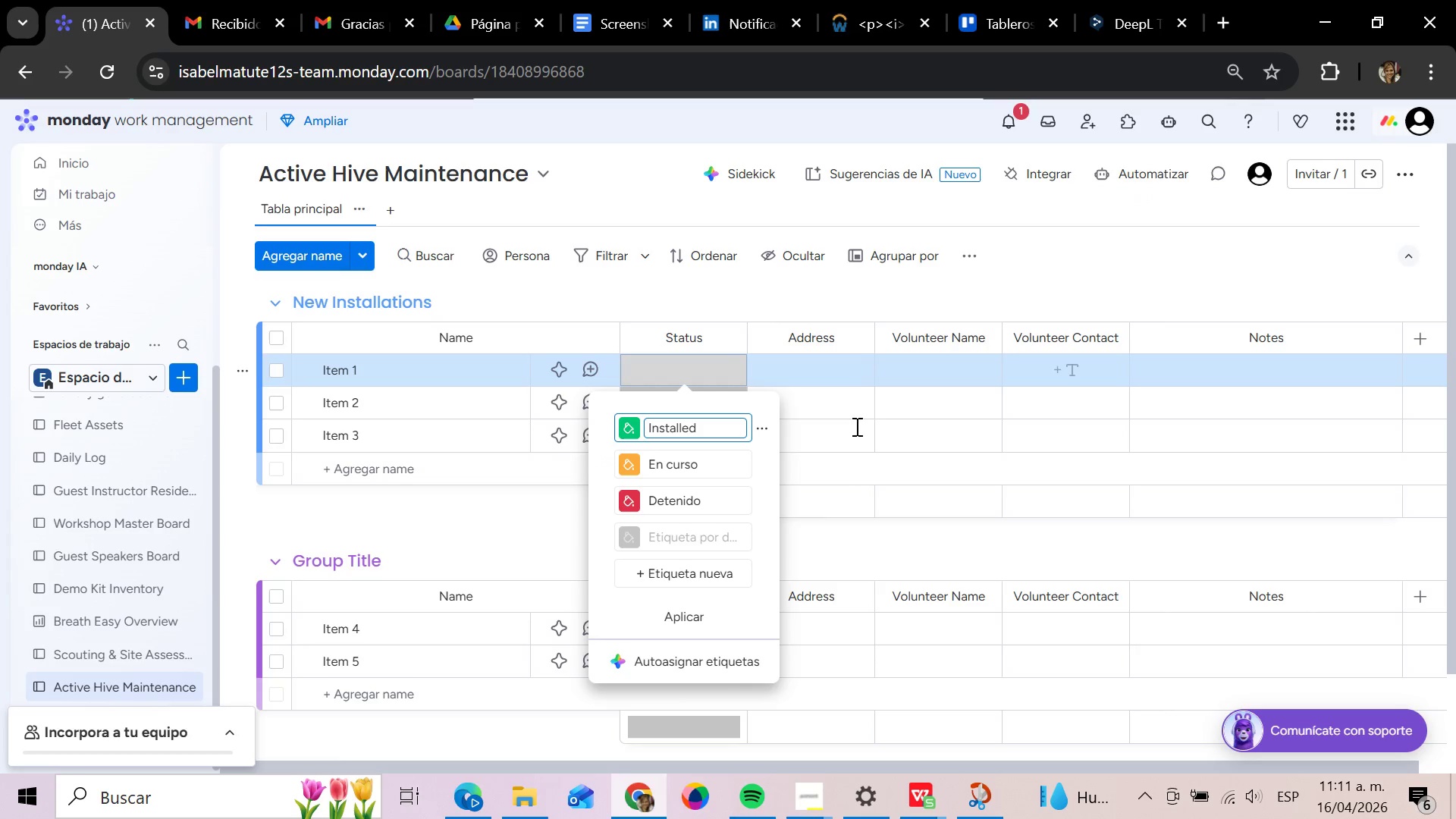 
wait(8.19)
 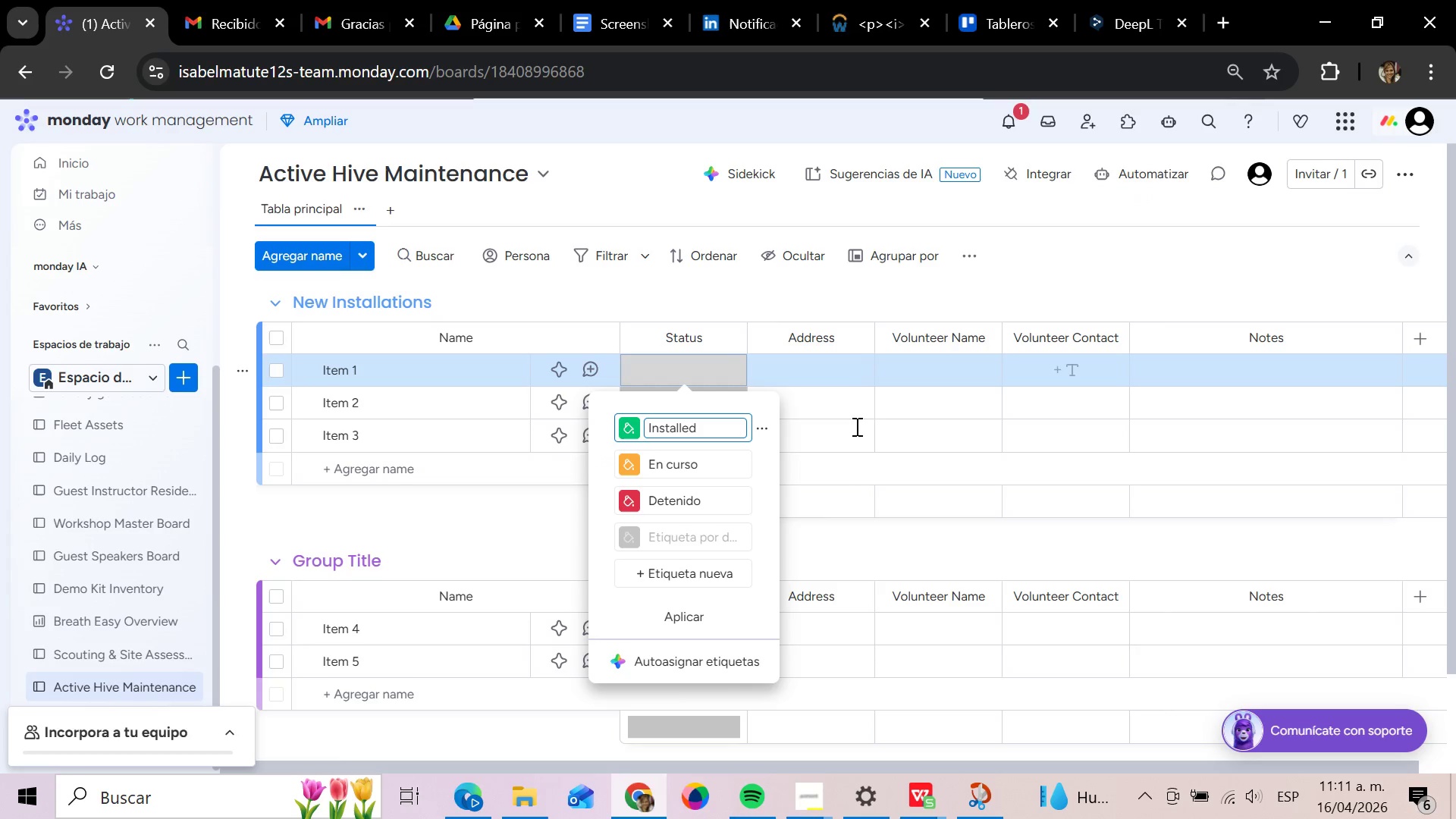 
key(Backspace)
key(Backspace)
key(Backspace)
key(Backspace)
key(Backspace)
key(Backspace)
key(Backspace)
key(Backspace)
key(Backspace)
type(Inspecgti)
key(Backspace)
key(Backspace)
key(Backspace)
type(tion)
 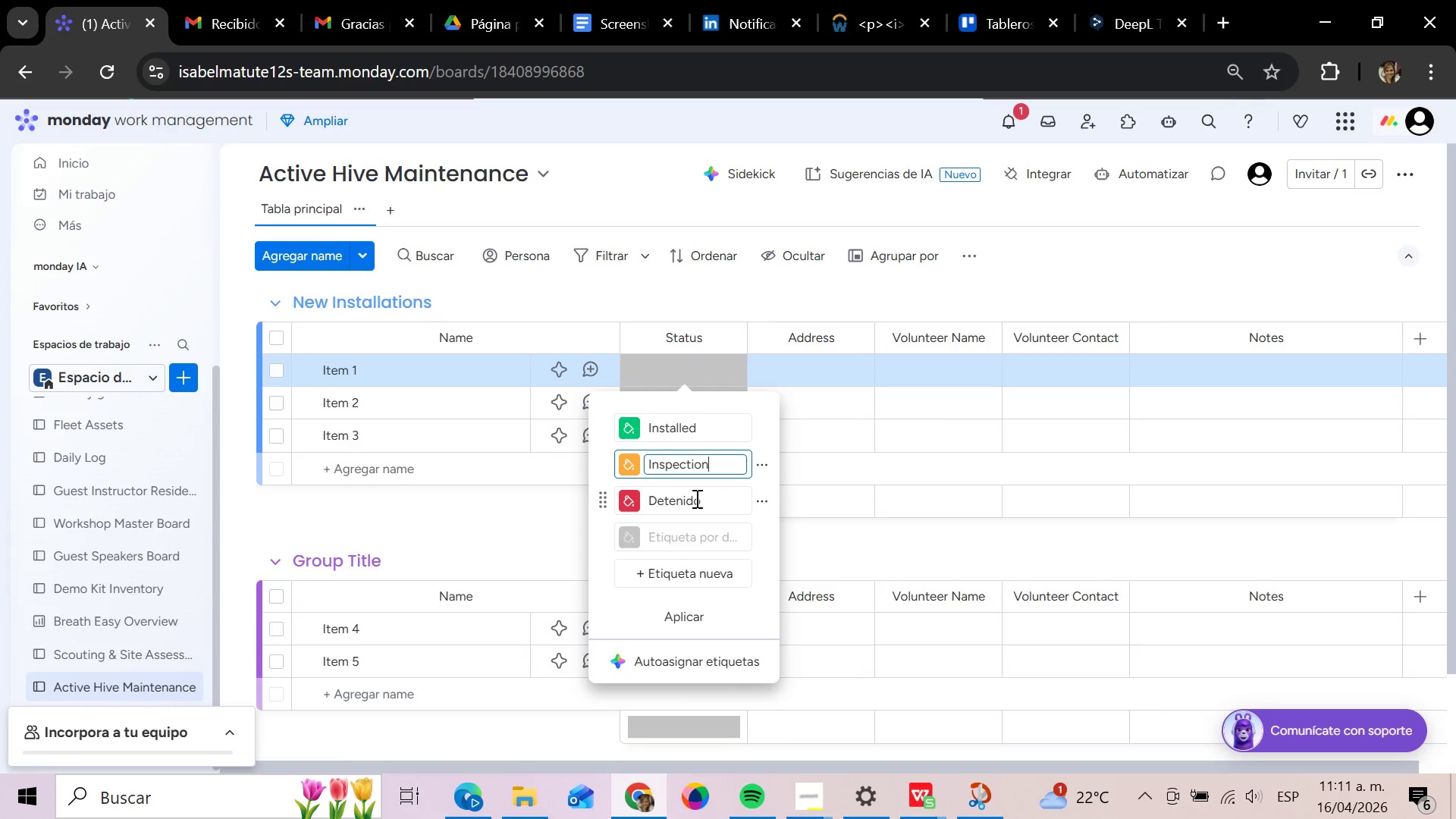 
left_click([720, 494])
 